 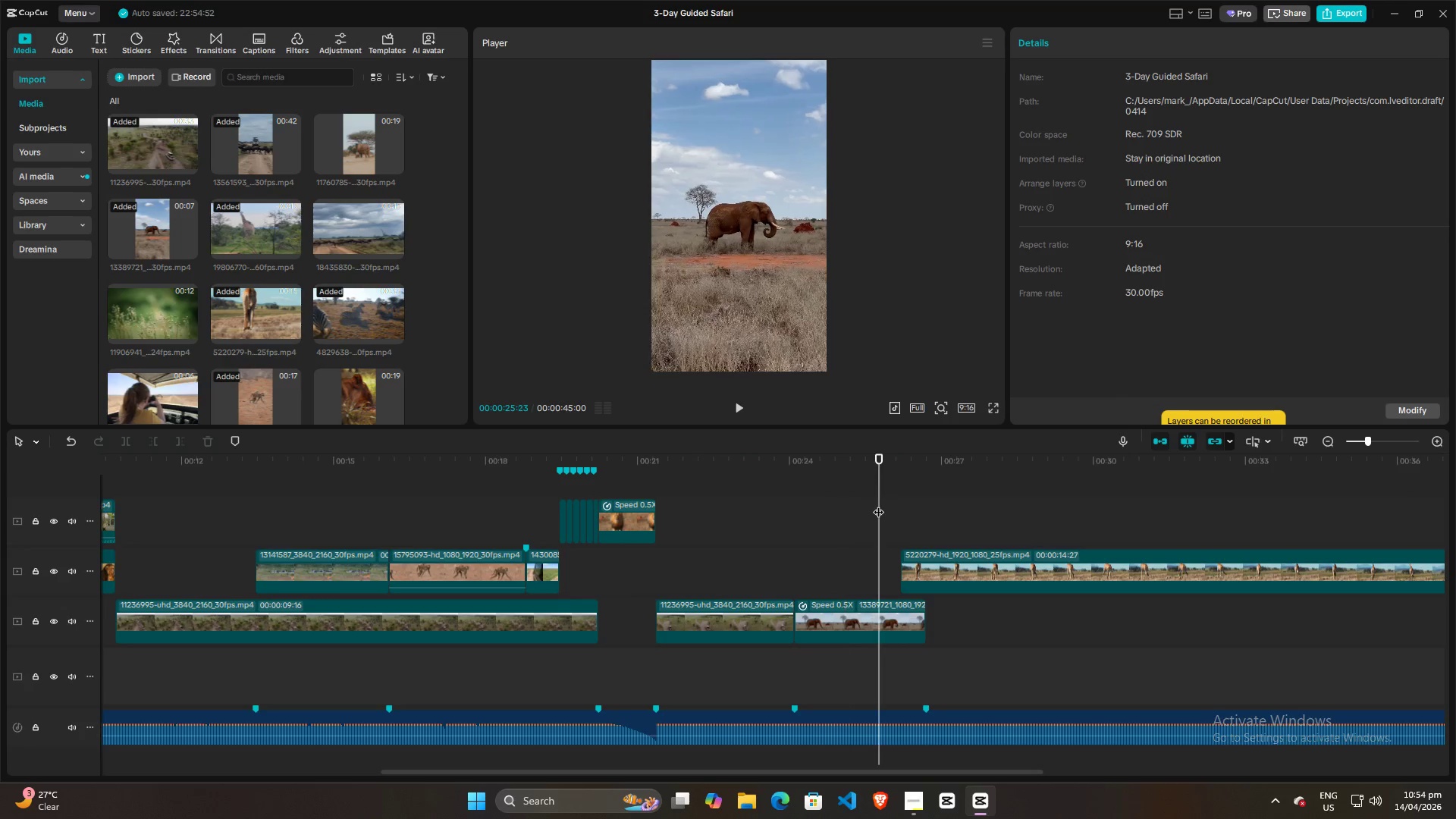 
key(Space)
 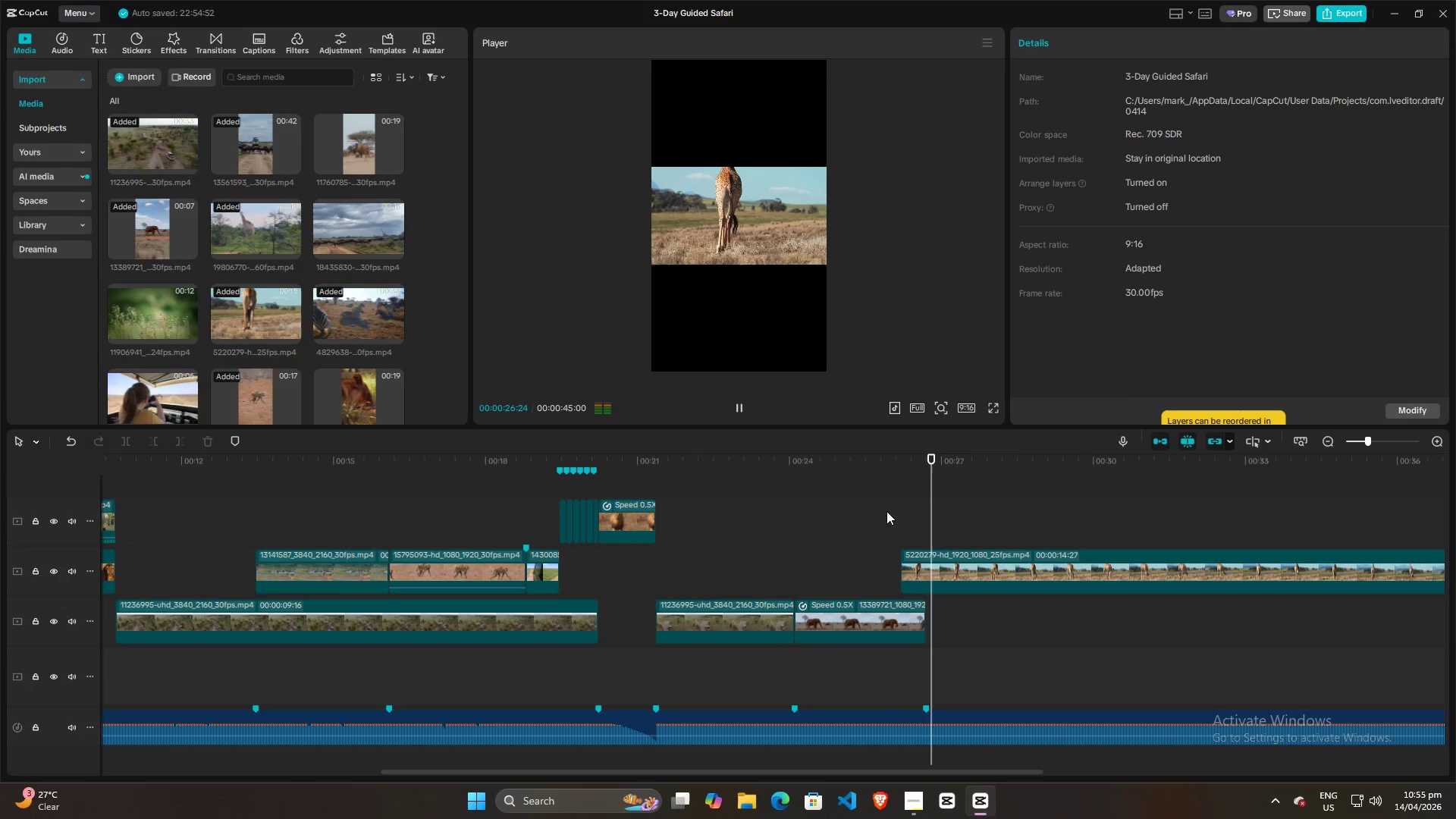 
key(Space)
 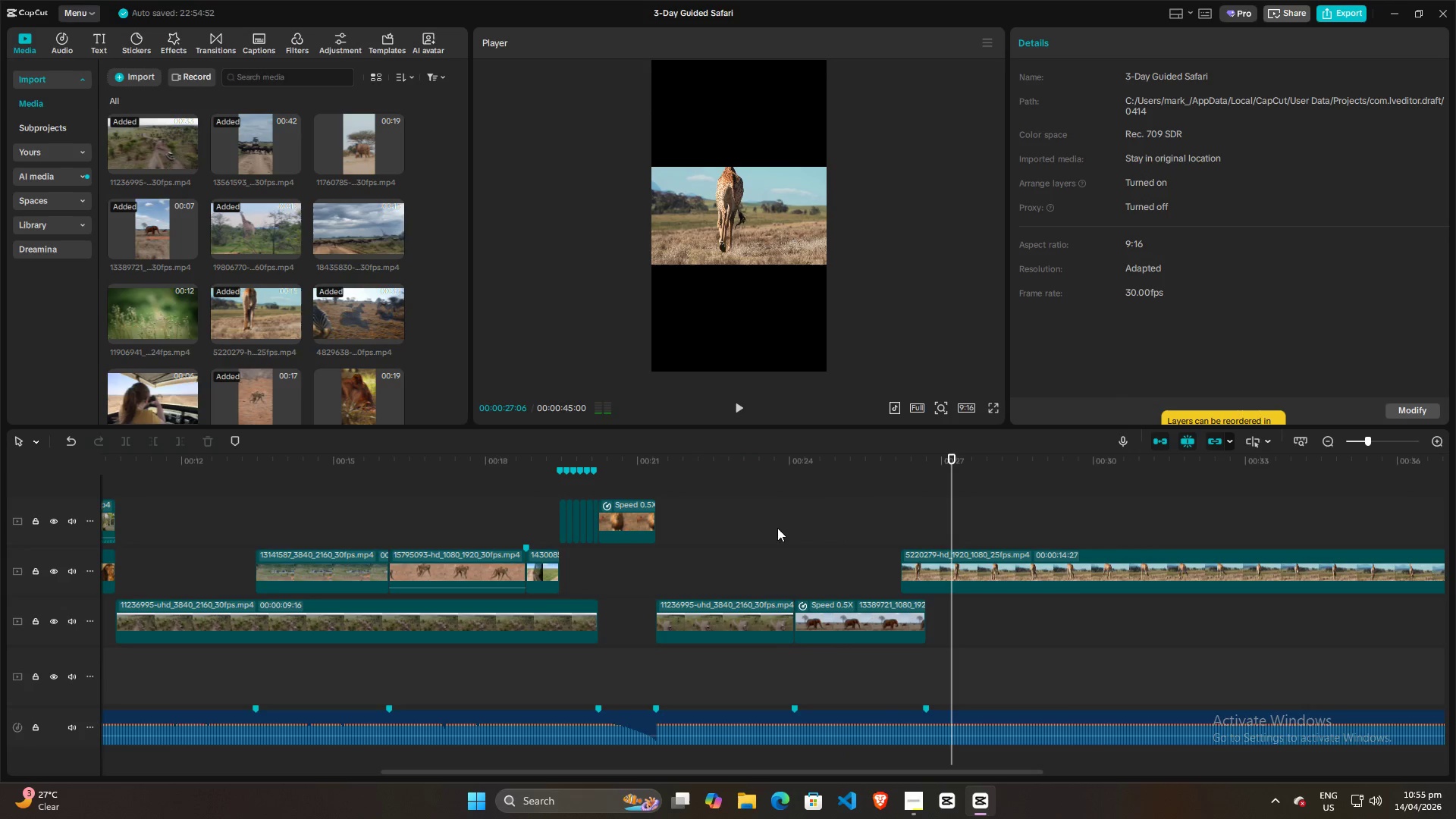 
left_click([717, 528])
 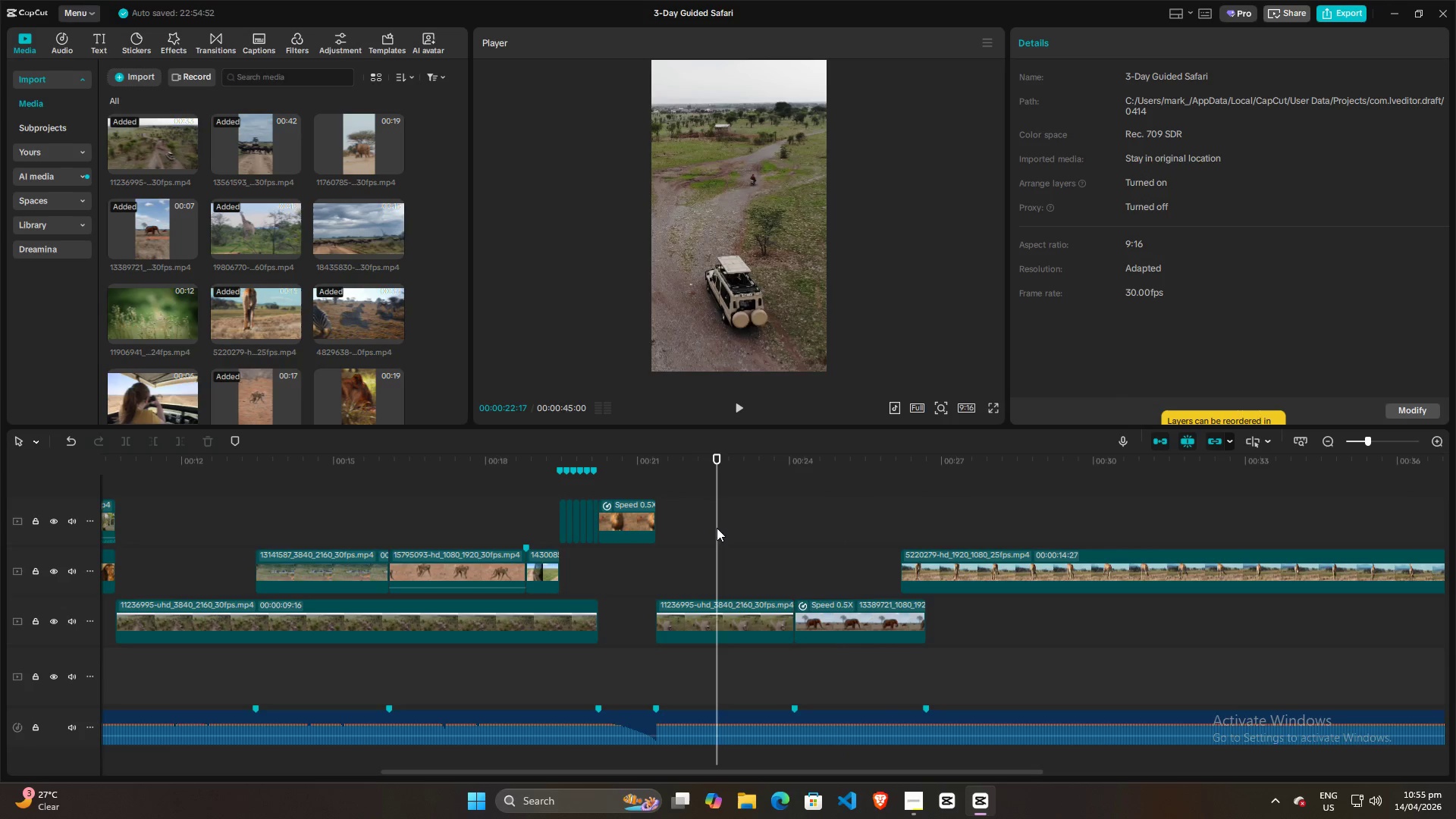 
key(Space)
 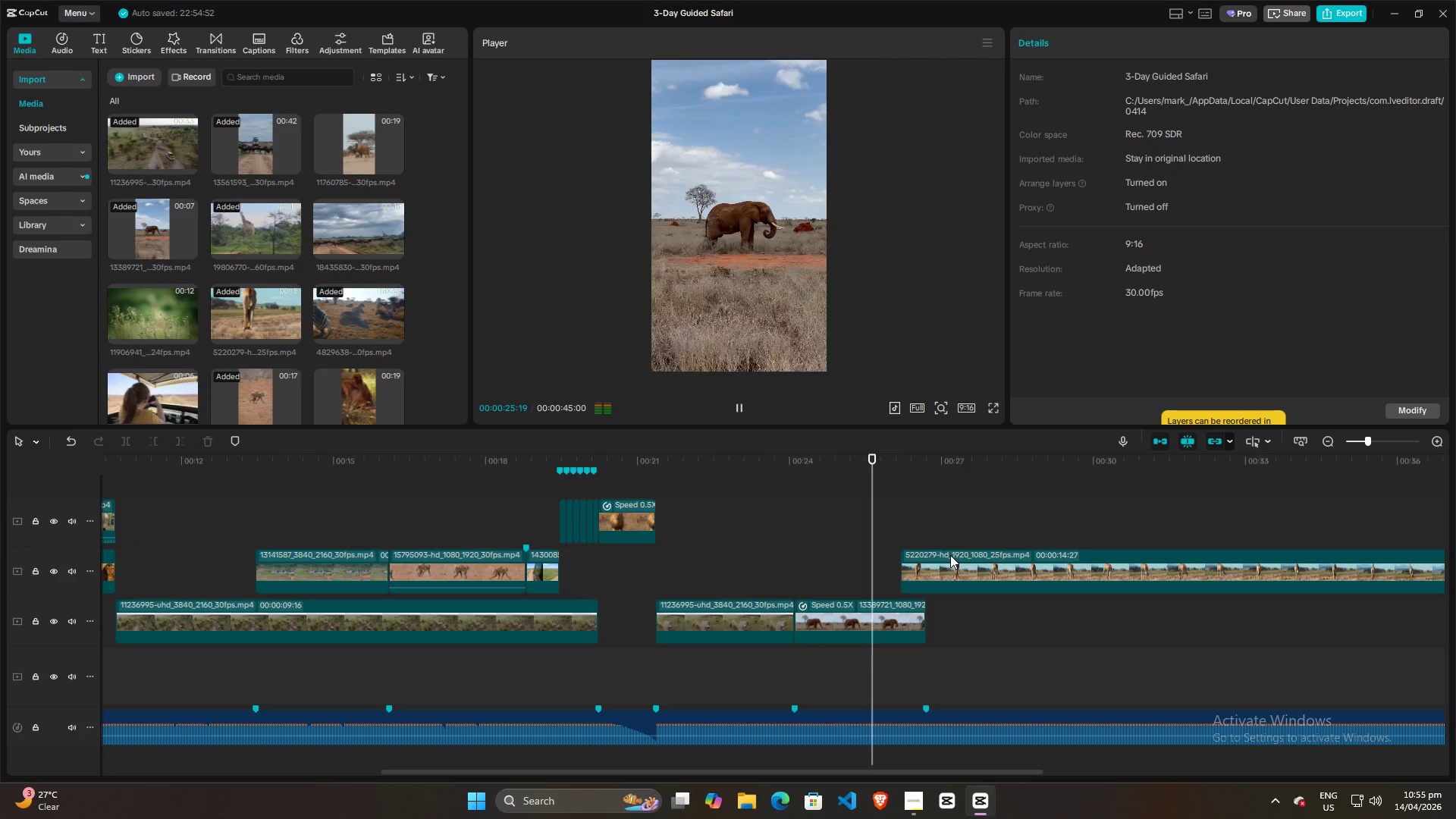 
key(Space)
 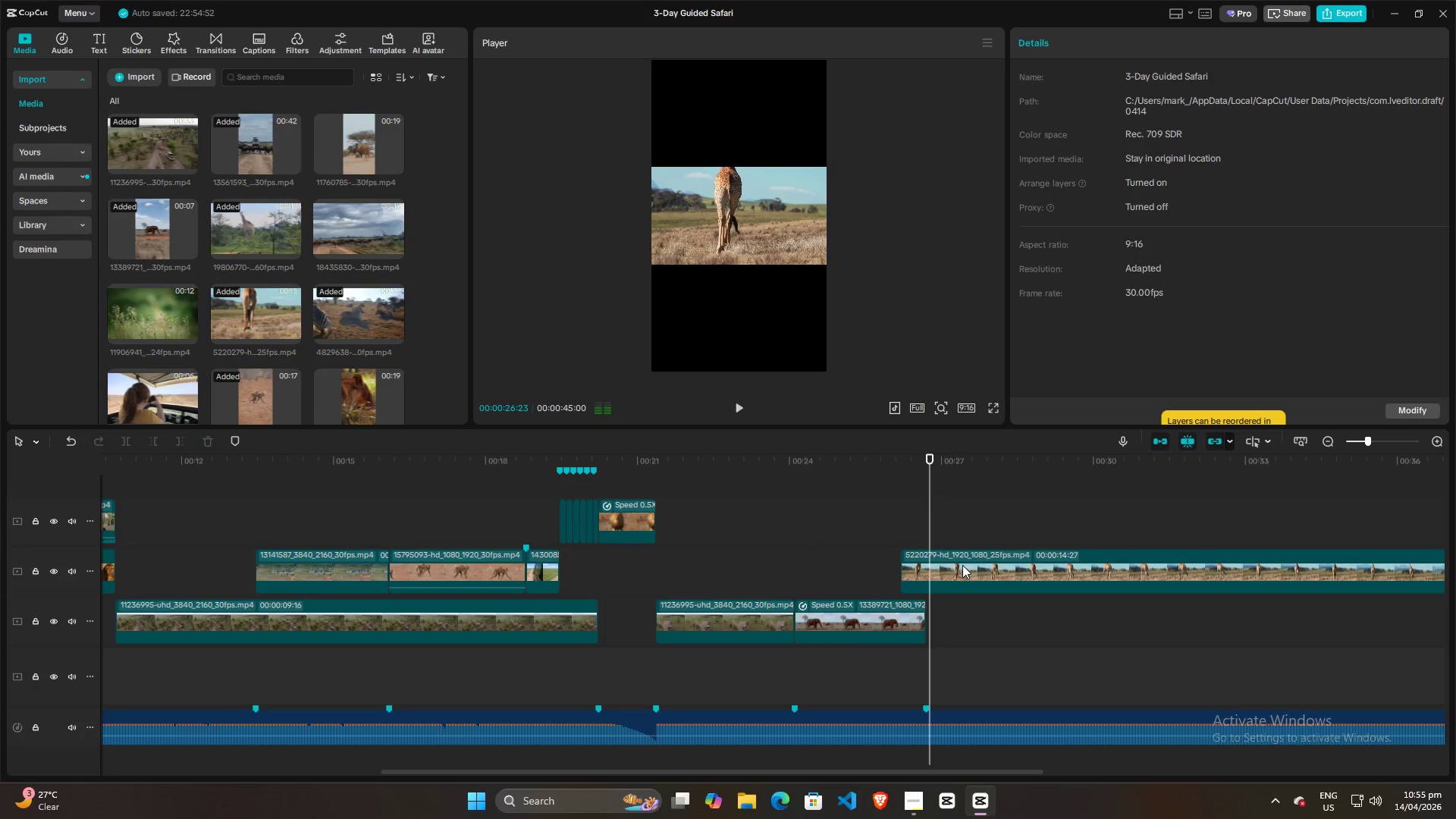 
left_click_drag(start_coordinate=[962, 565], to_coordinate=[984, 618])
 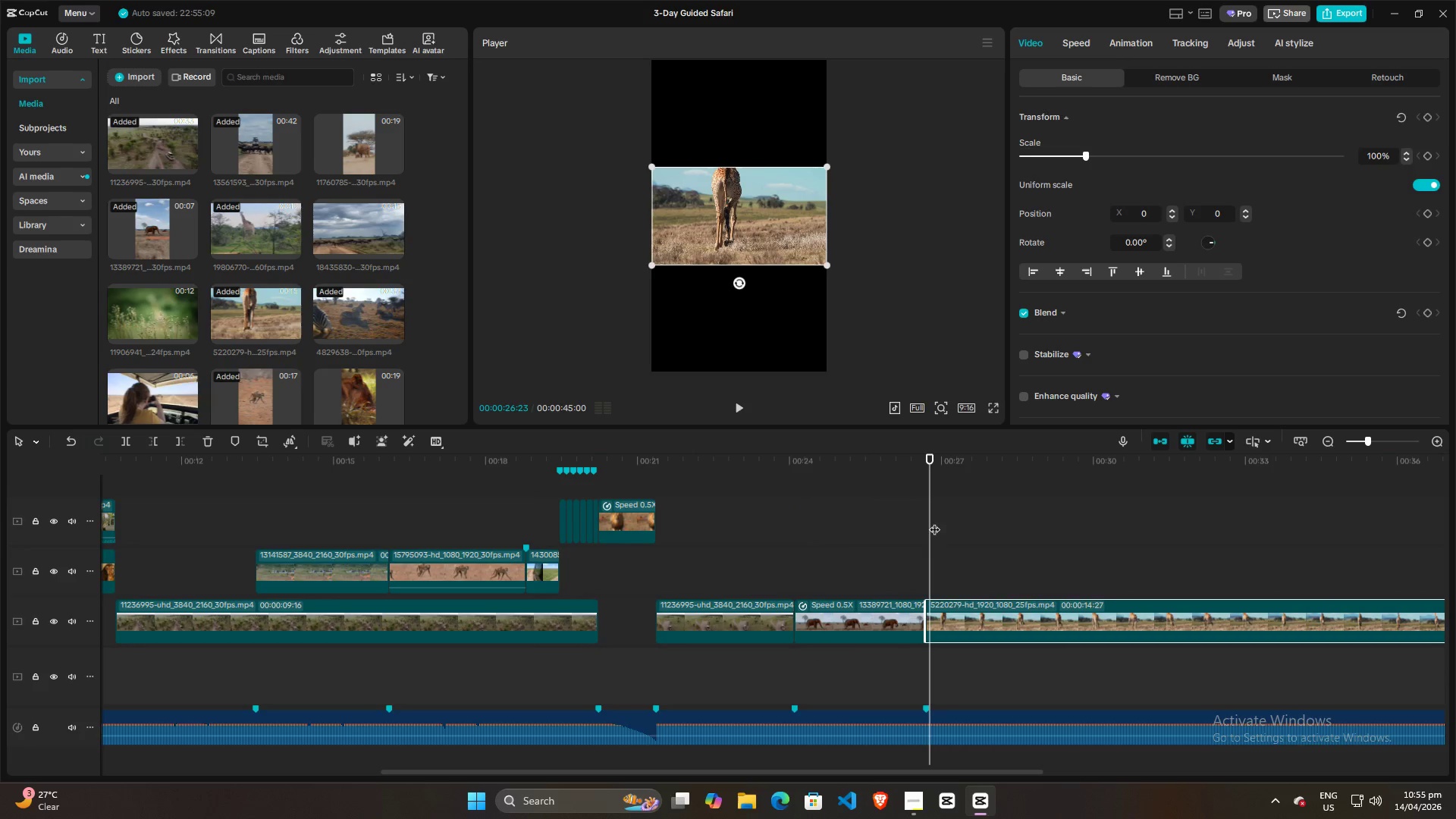 
left_click_drag(start_coordinate=[933, 522], to_coordinate=[1094, 508])
 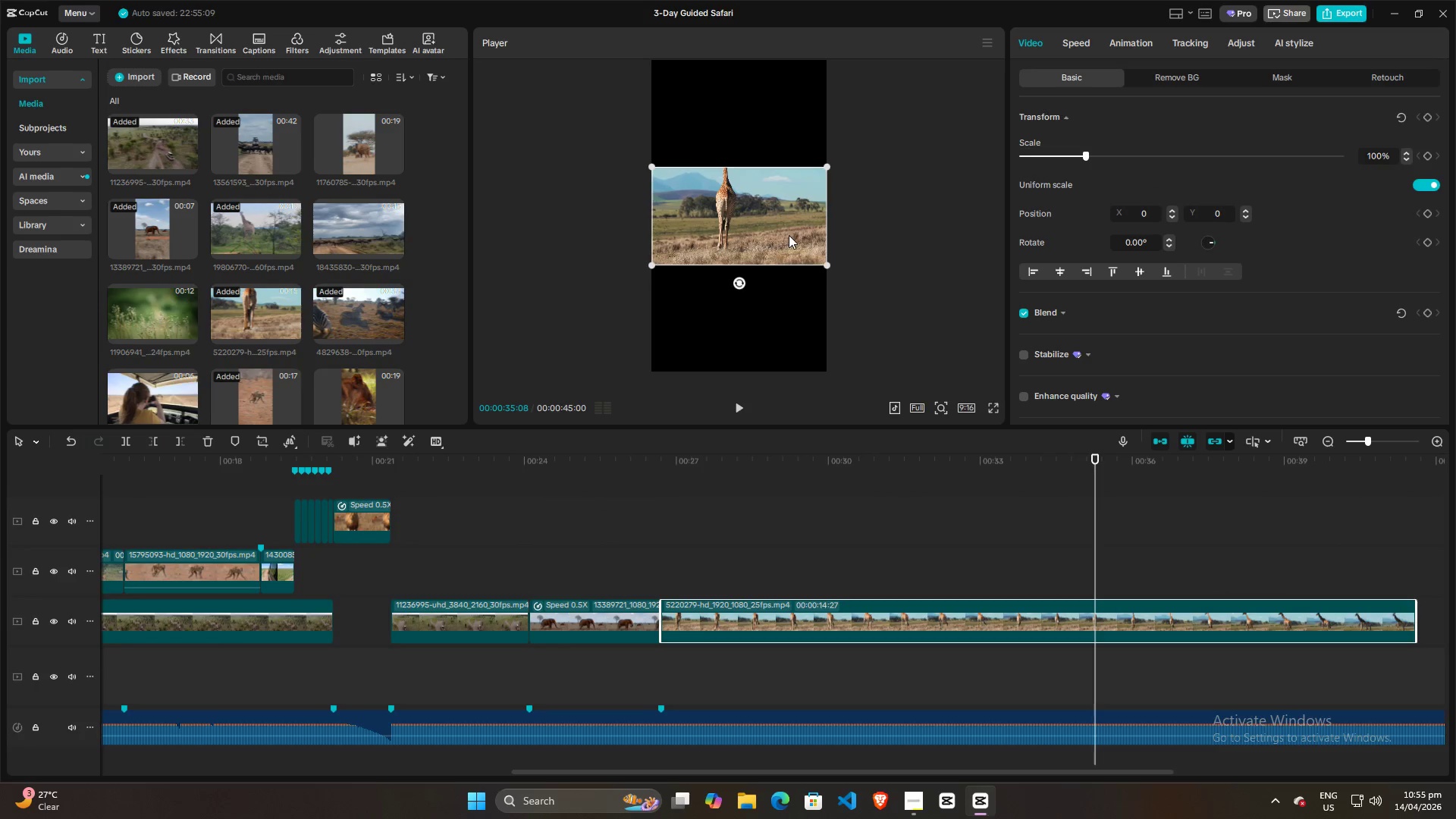 
left_click([778, 229])
 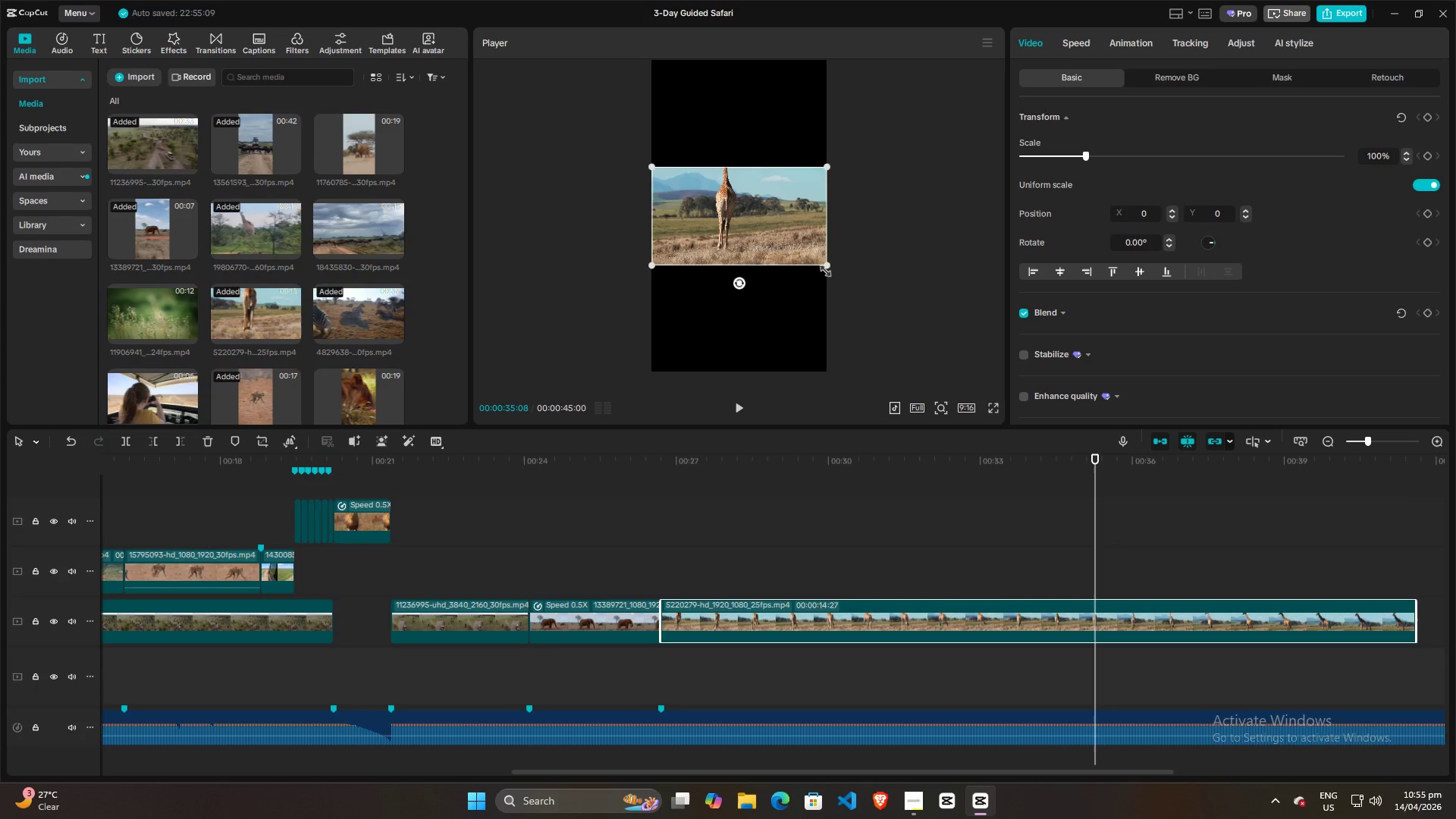 
left_click_drag(start_coordinate=[822, 268], to_coordinate=[1072, 475])
 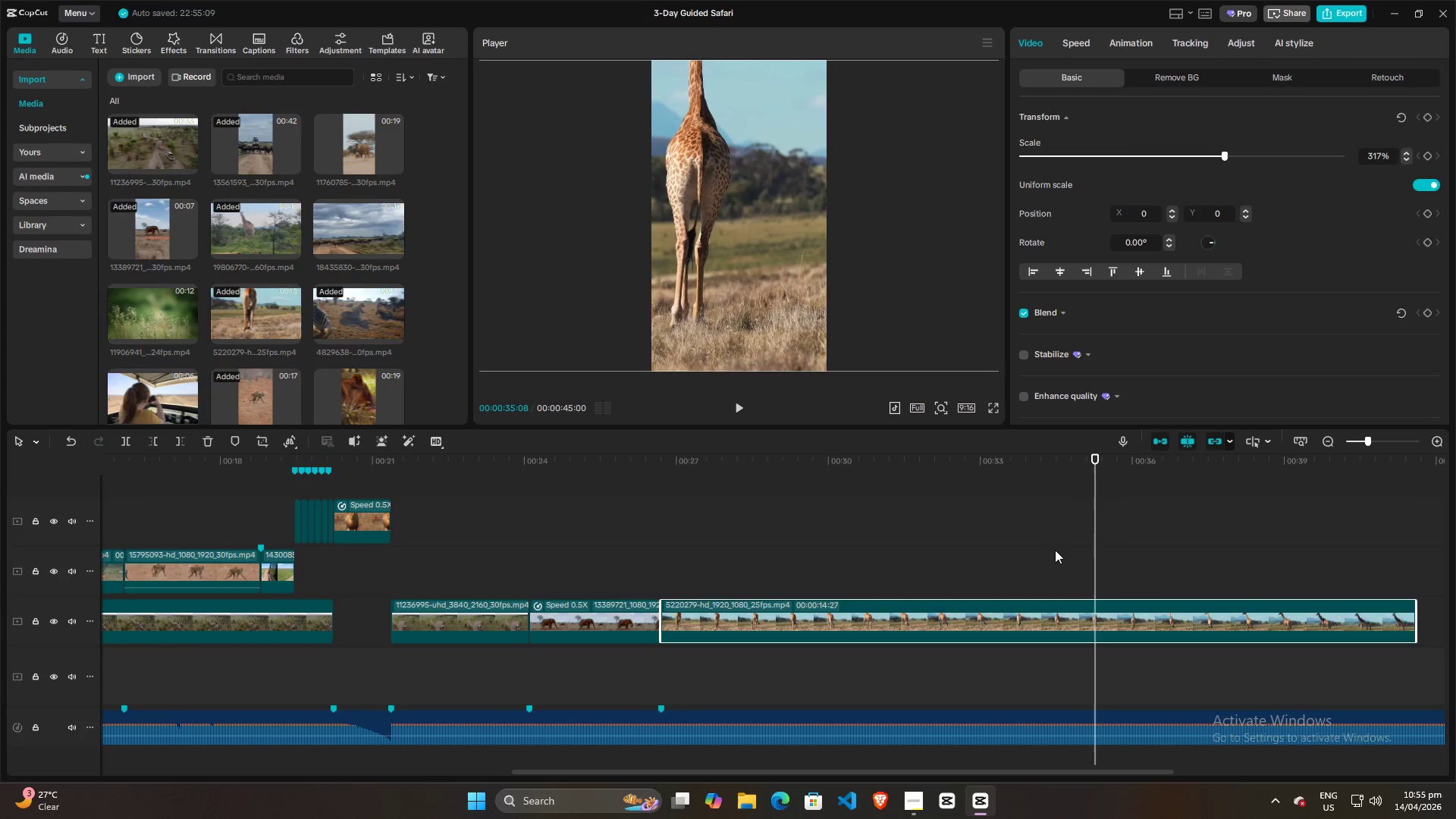 
left_click([1055, 550])
 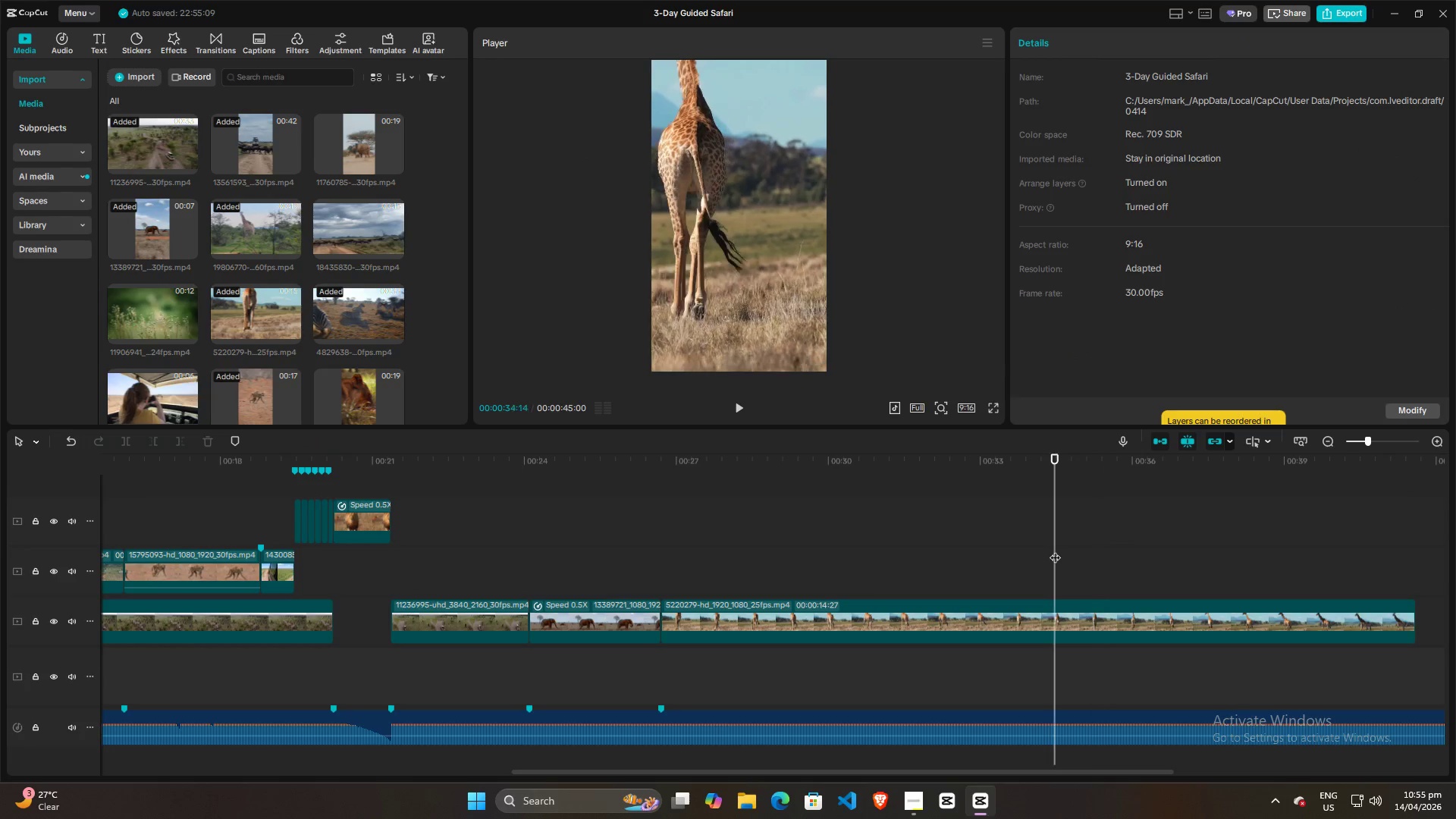 
key(Space)
 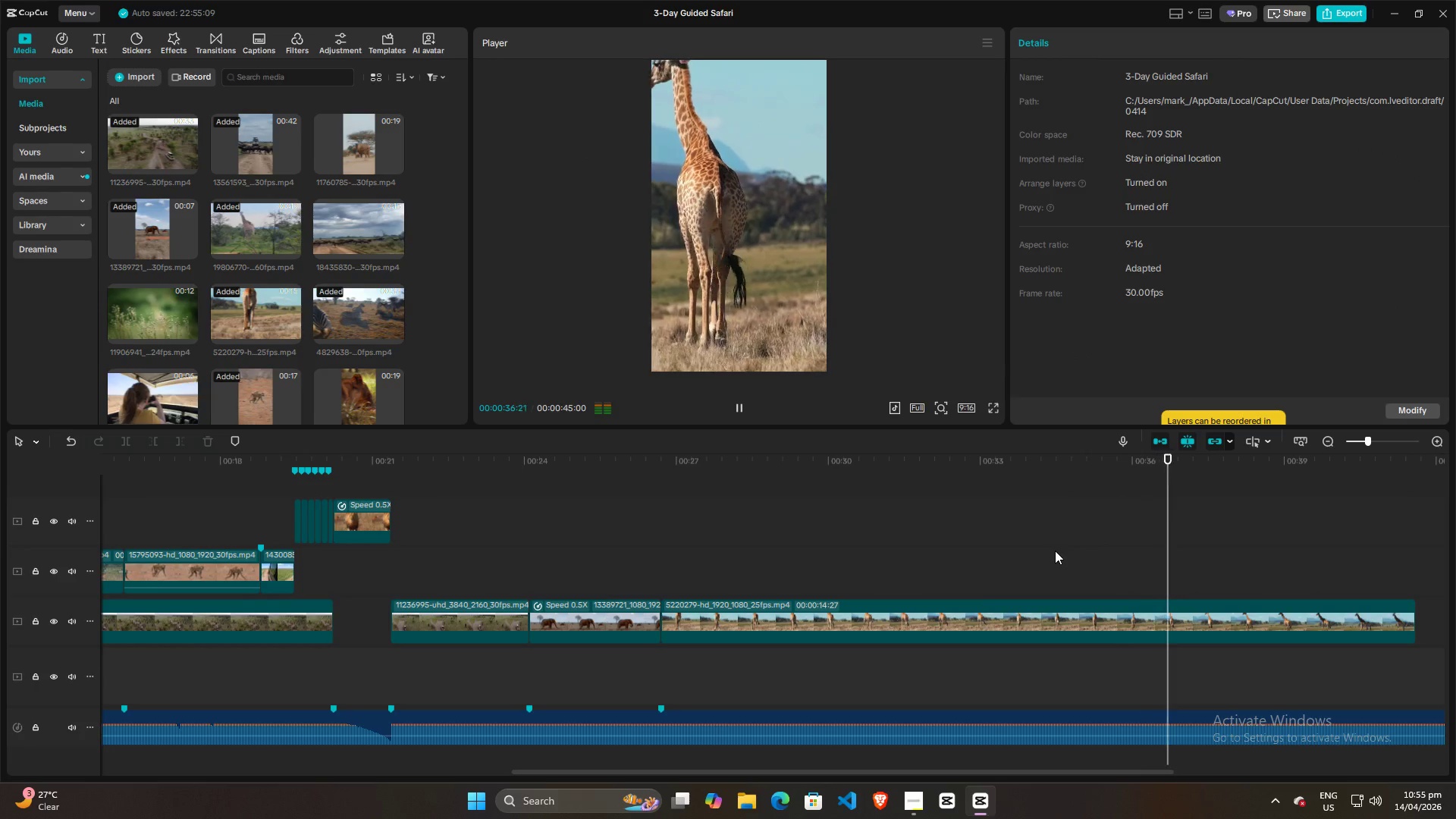 
key(Space)
 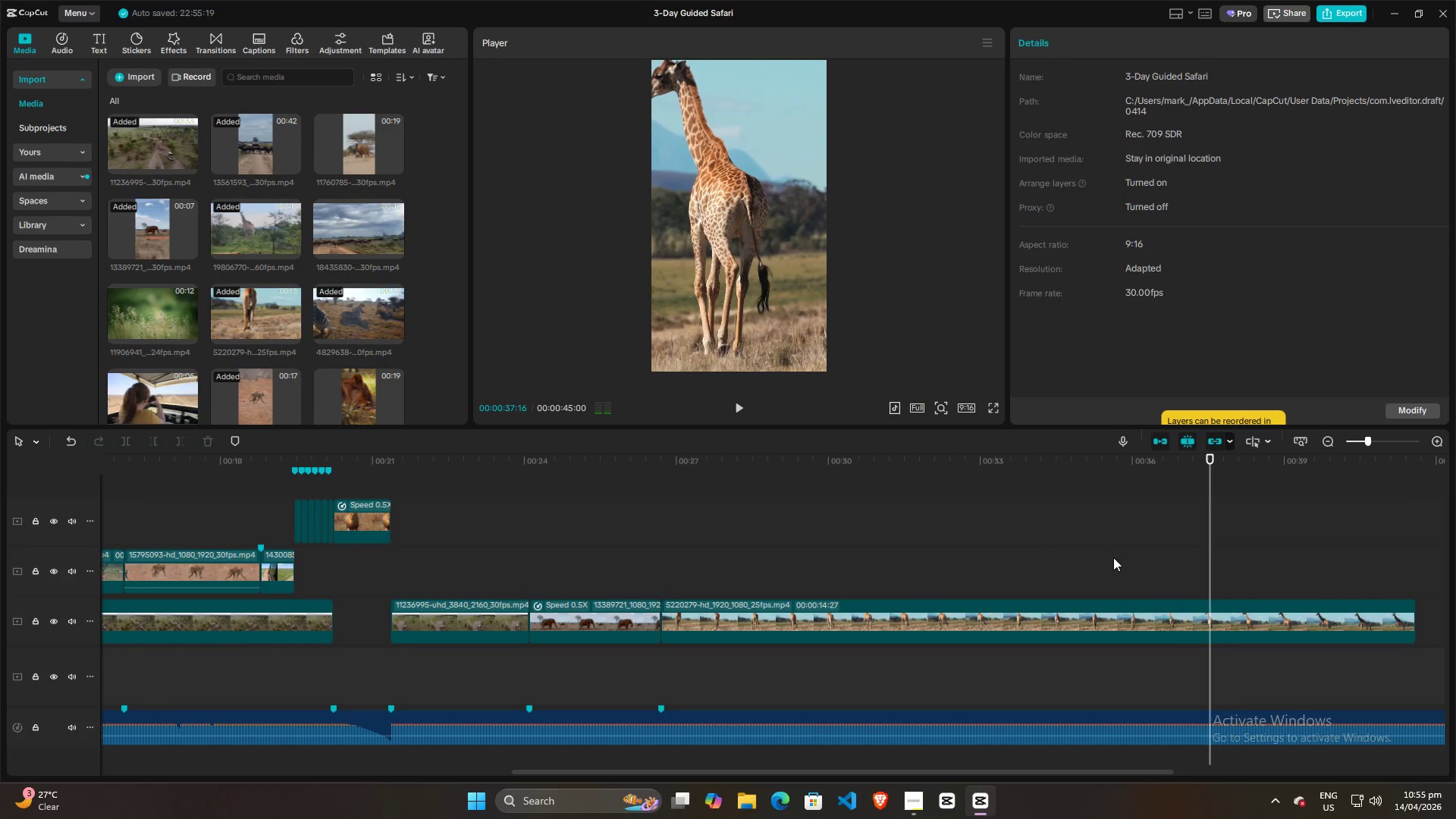 
left_click([1113, 557])
 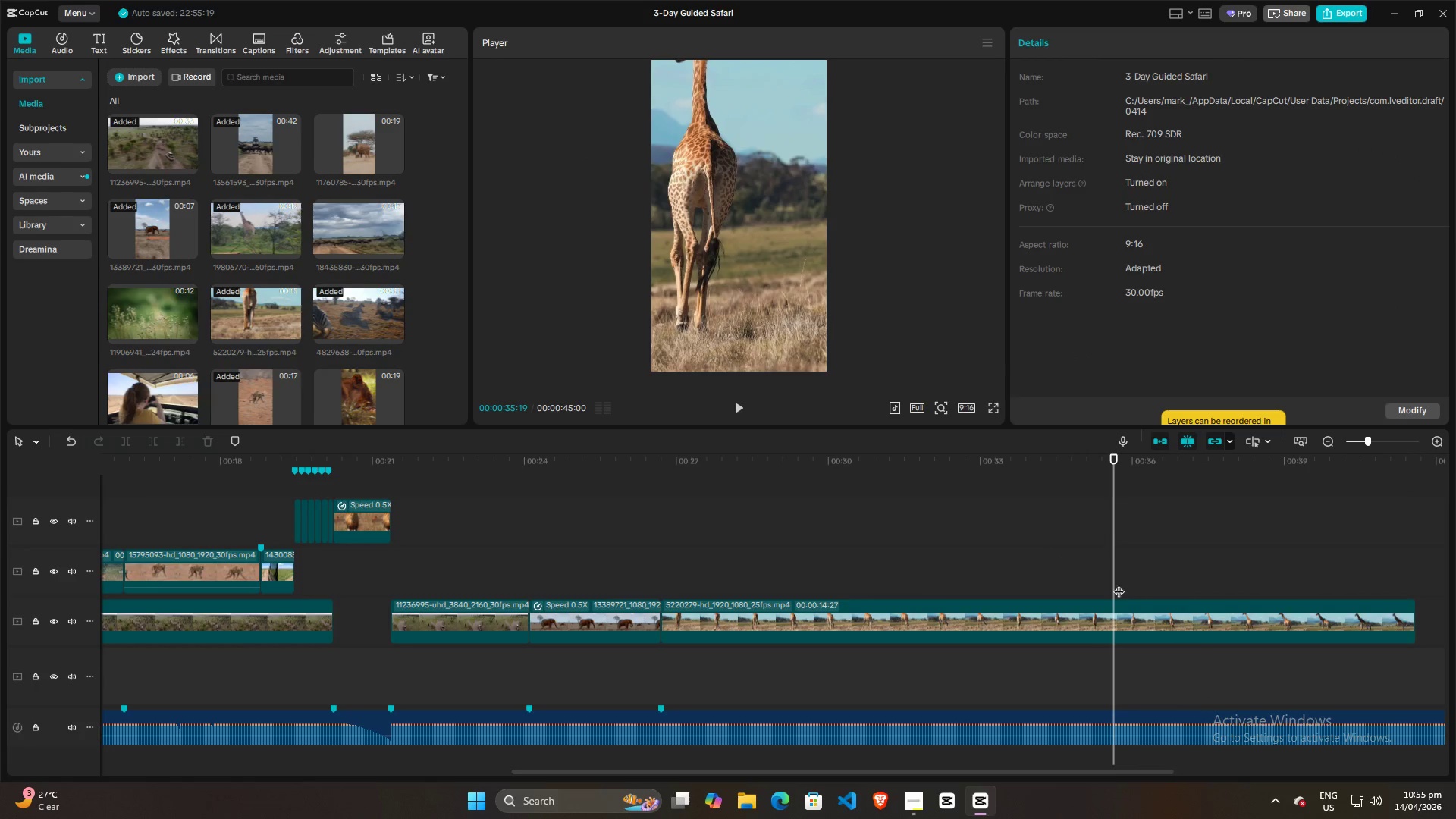 
left_click([1081, 607])
 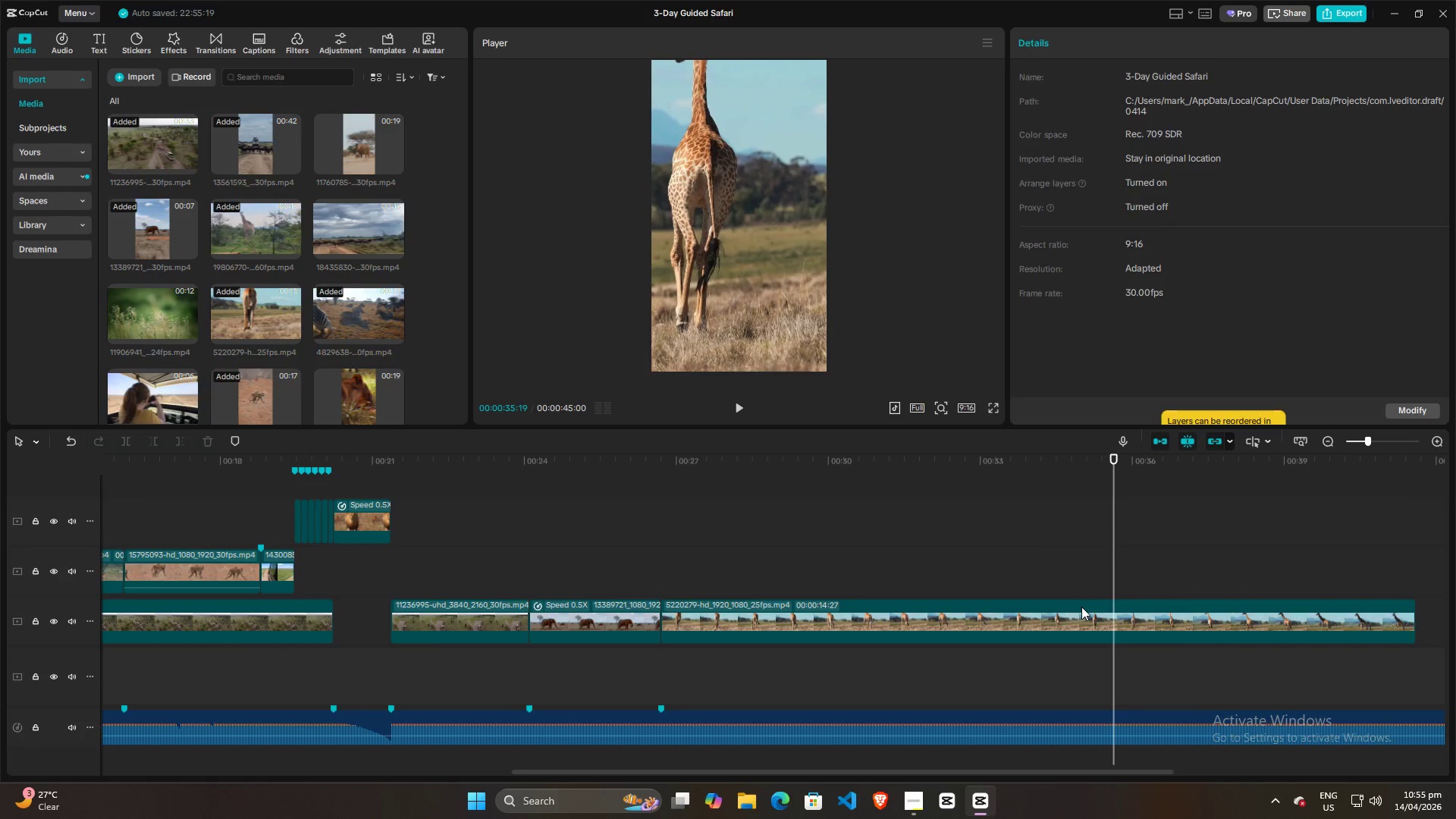 
key(Q)
 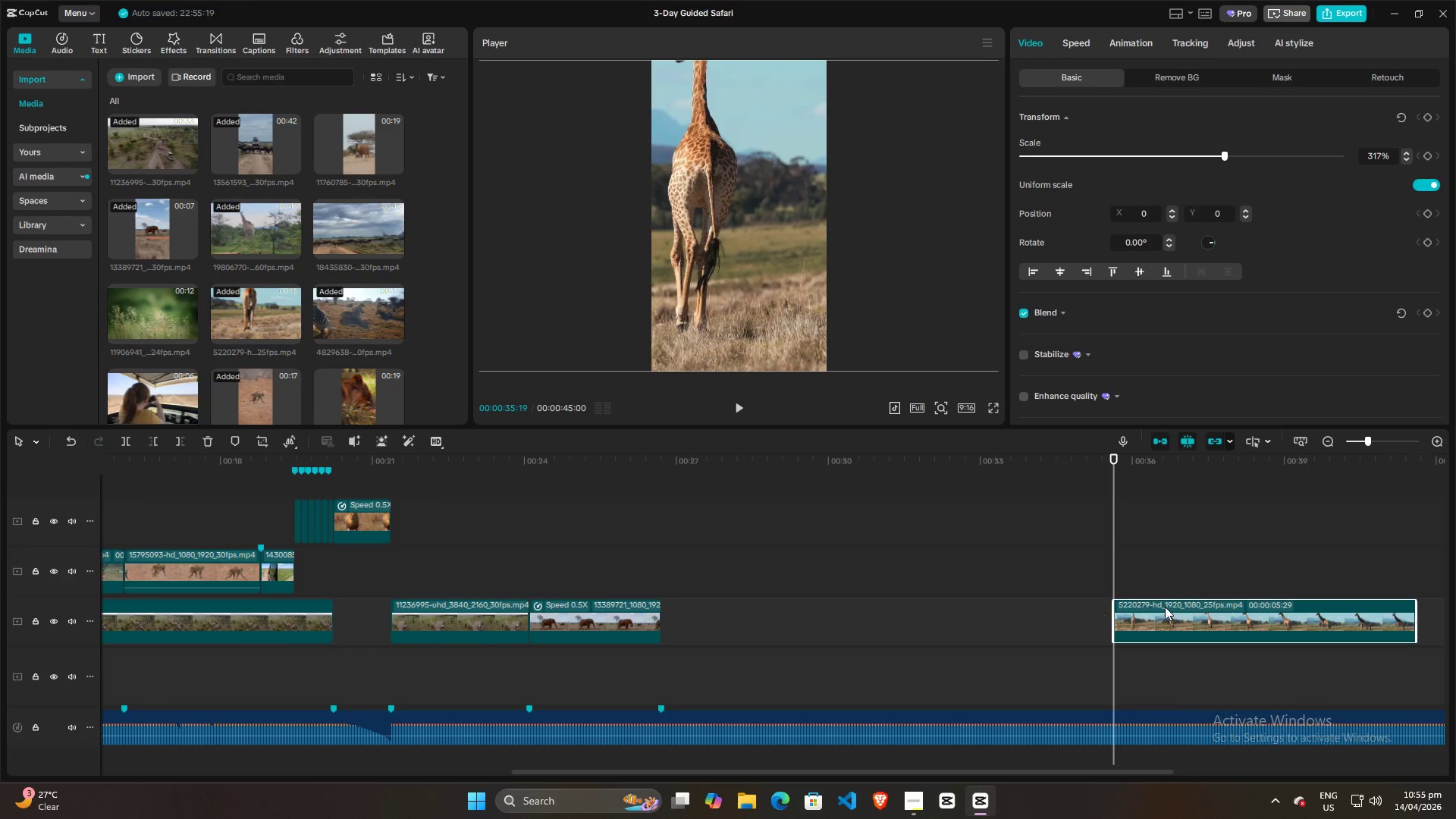 
left_click_drag(start_coordinate=[1165, 607], to_coordinate=[710, 605])
 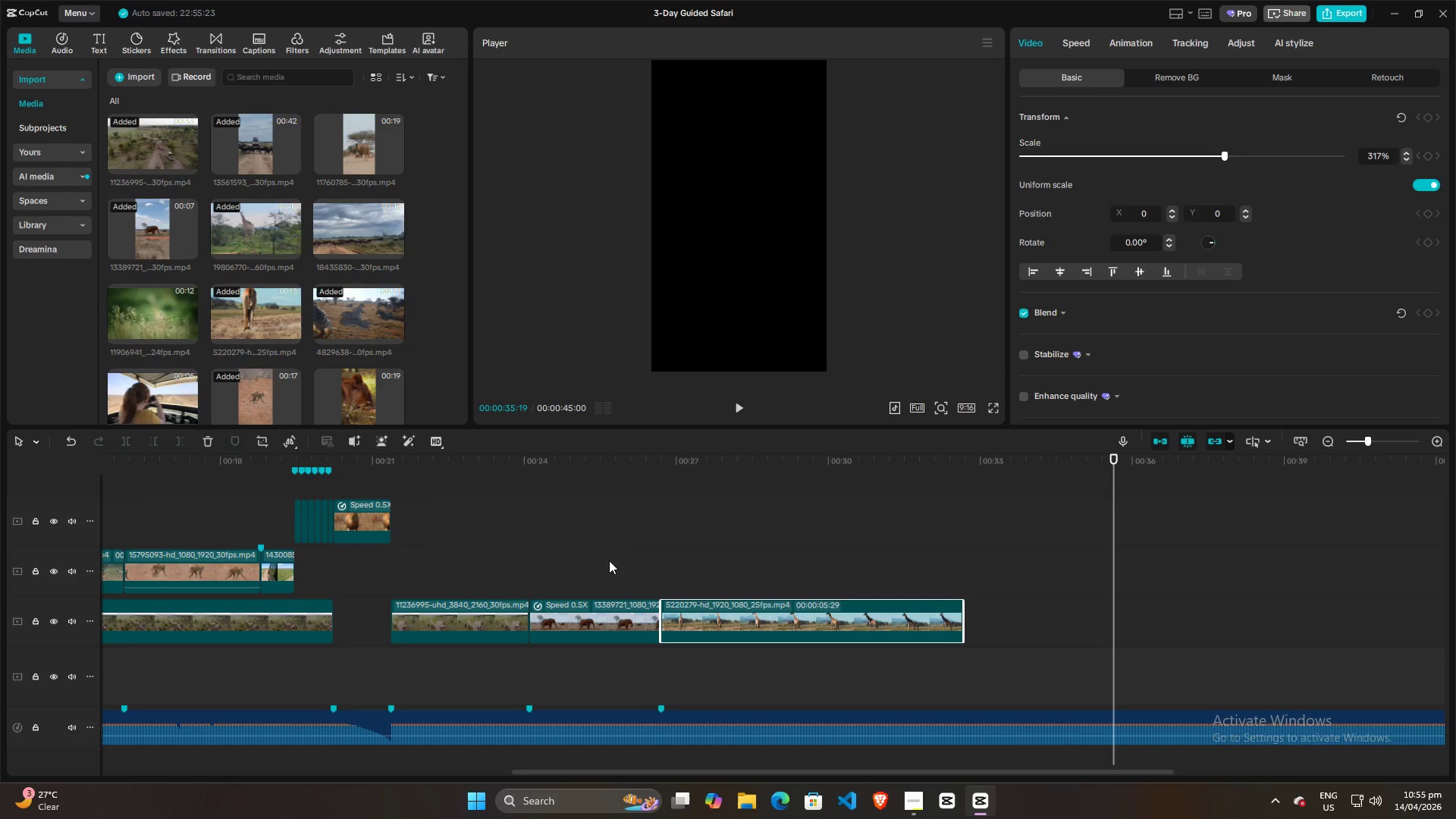 
left_click([603, 557])
 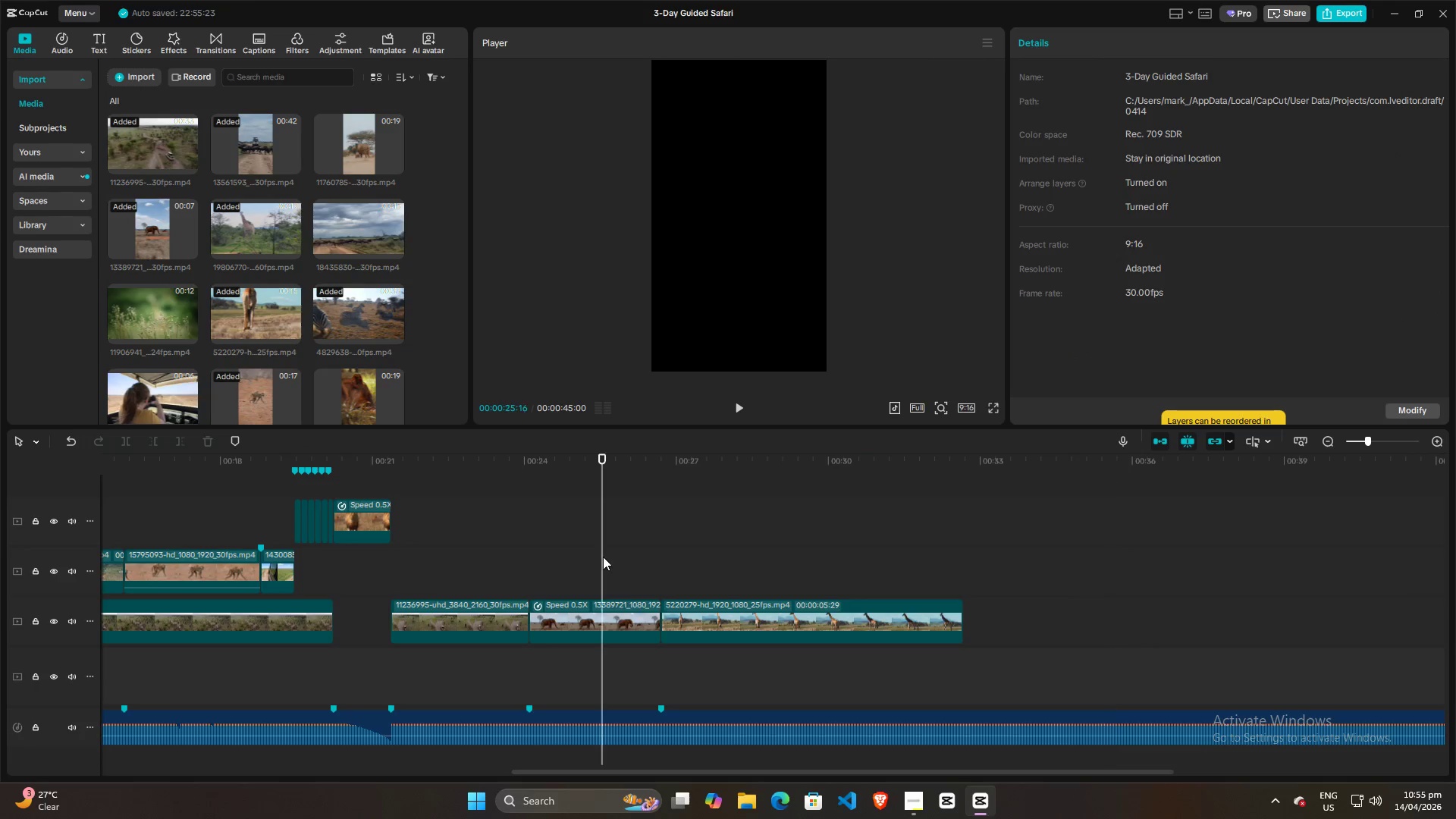 
key(Space)
 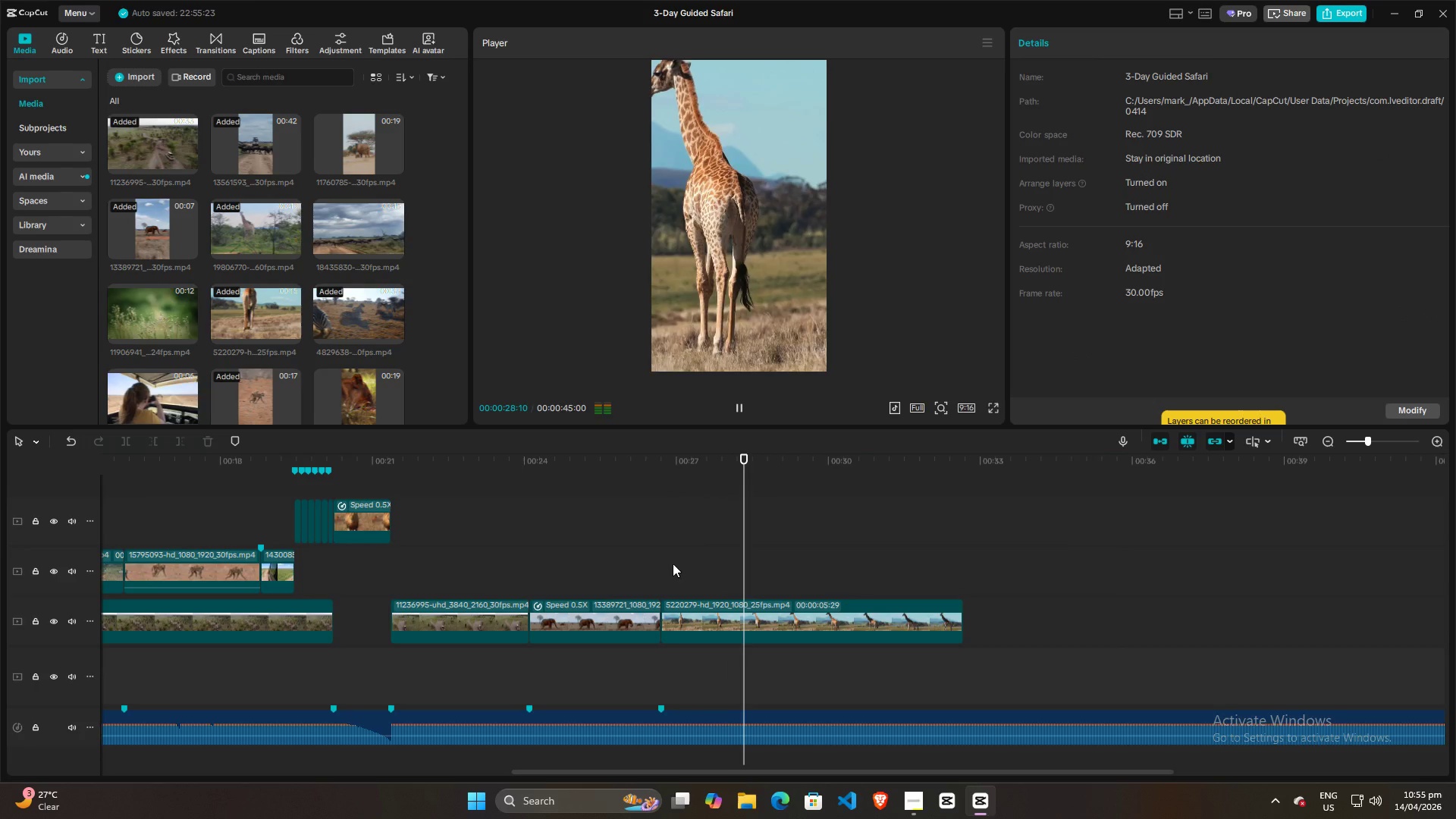 
key(Space)
 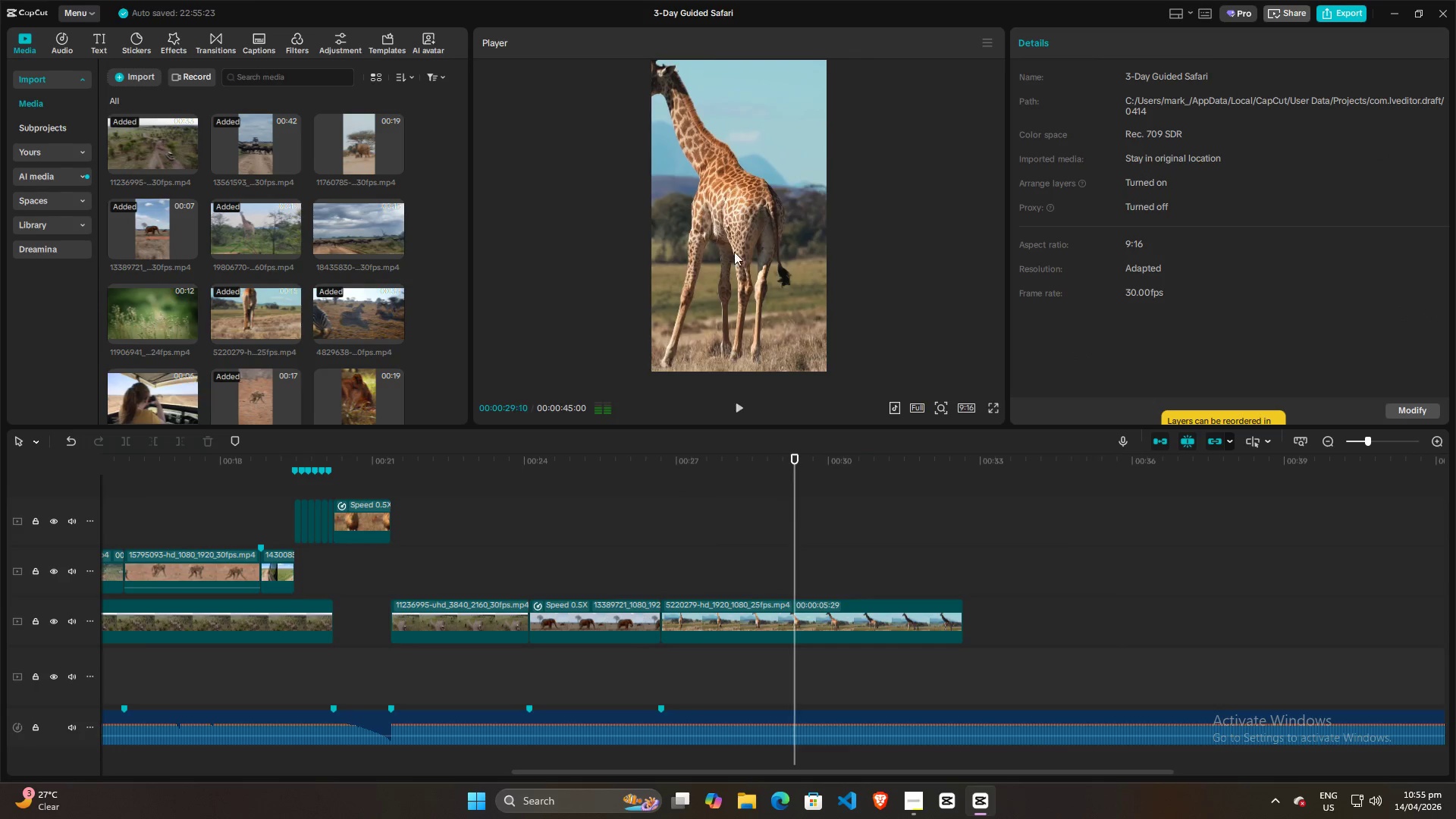 
left_click([734, 252])
 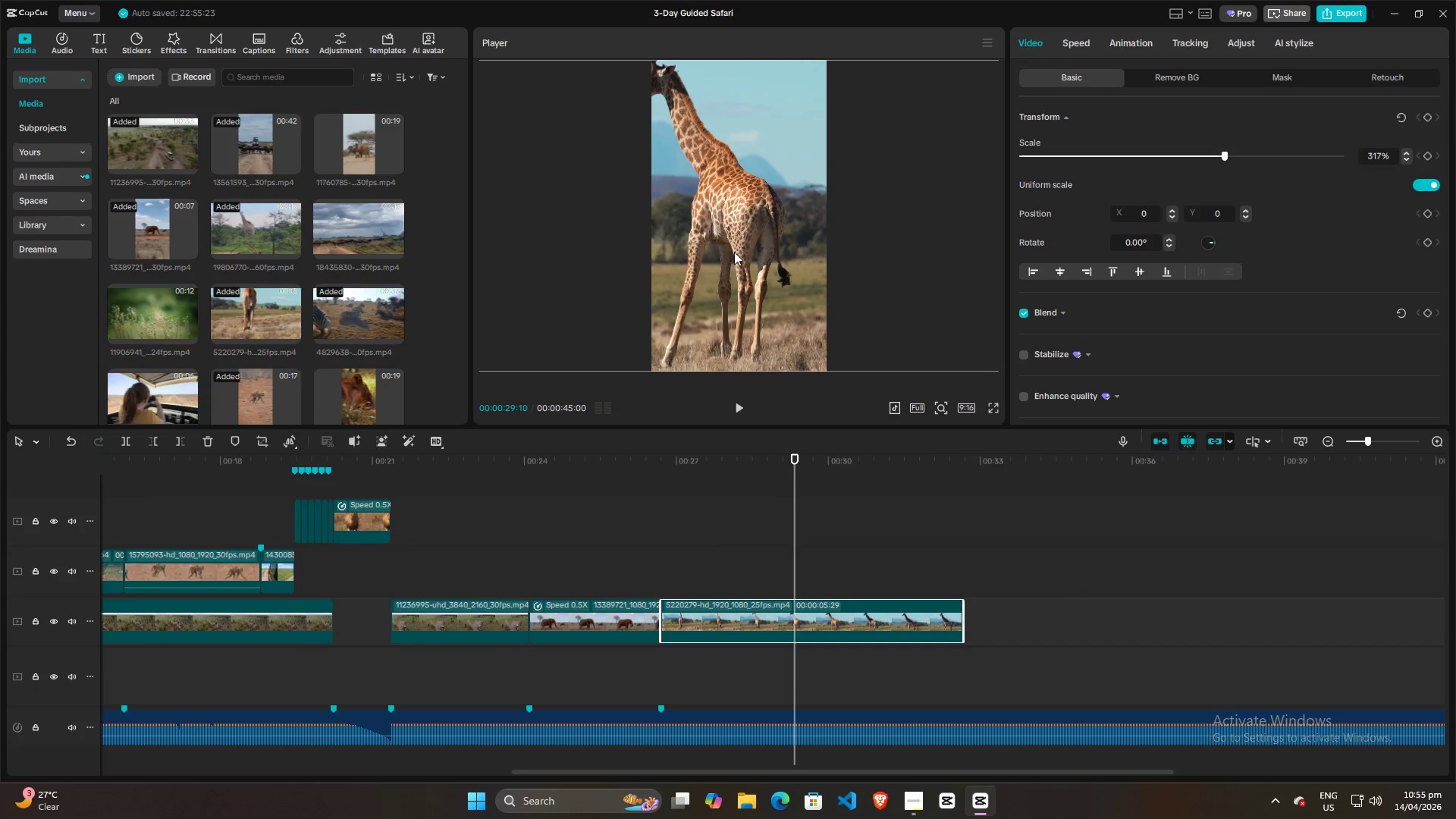 
left_click_drag(start_coordinate=[732, 250], to_coordinate=[769, 250])
 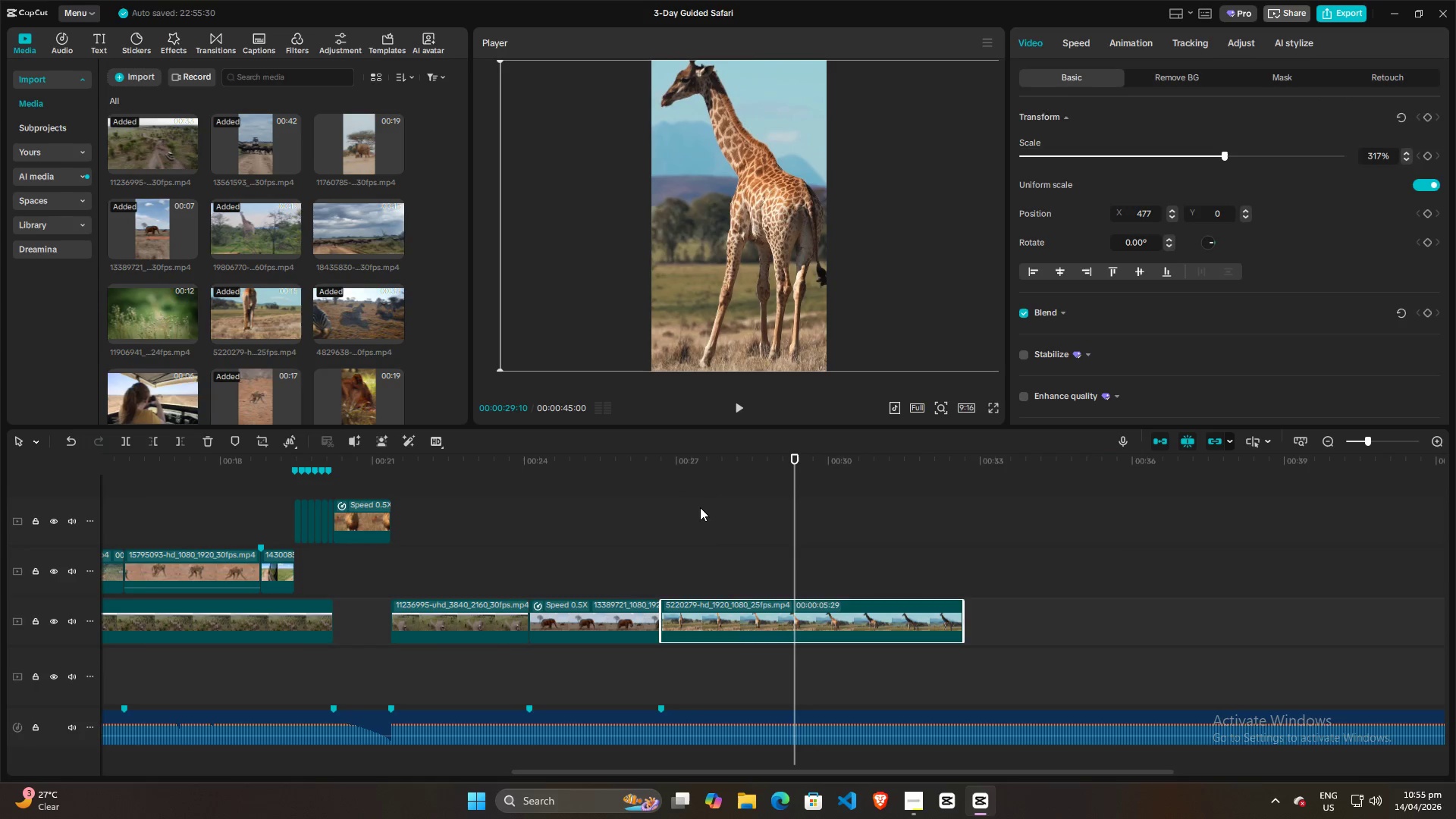 
left_click([696, 512])
 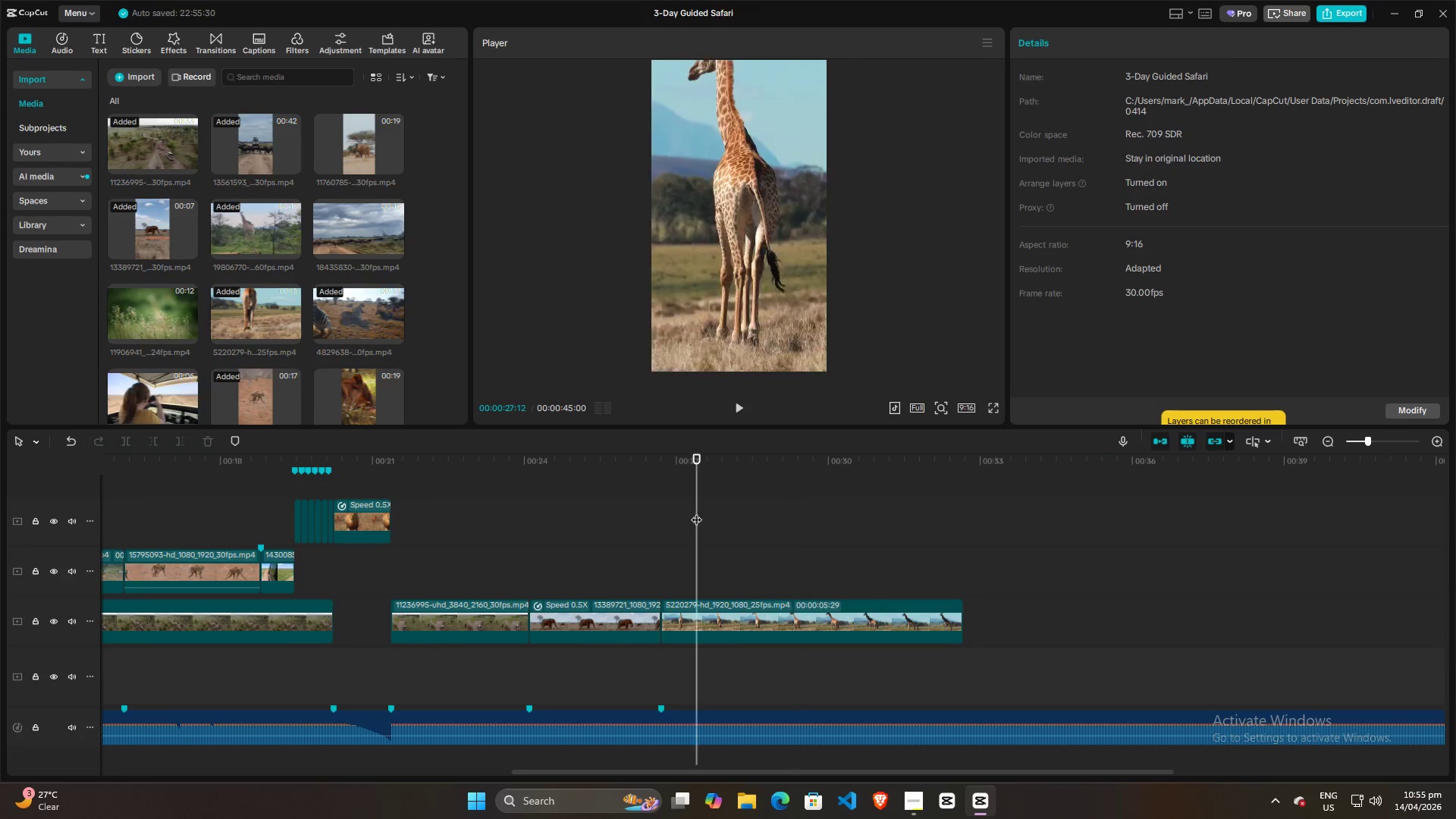 
key(Space)
 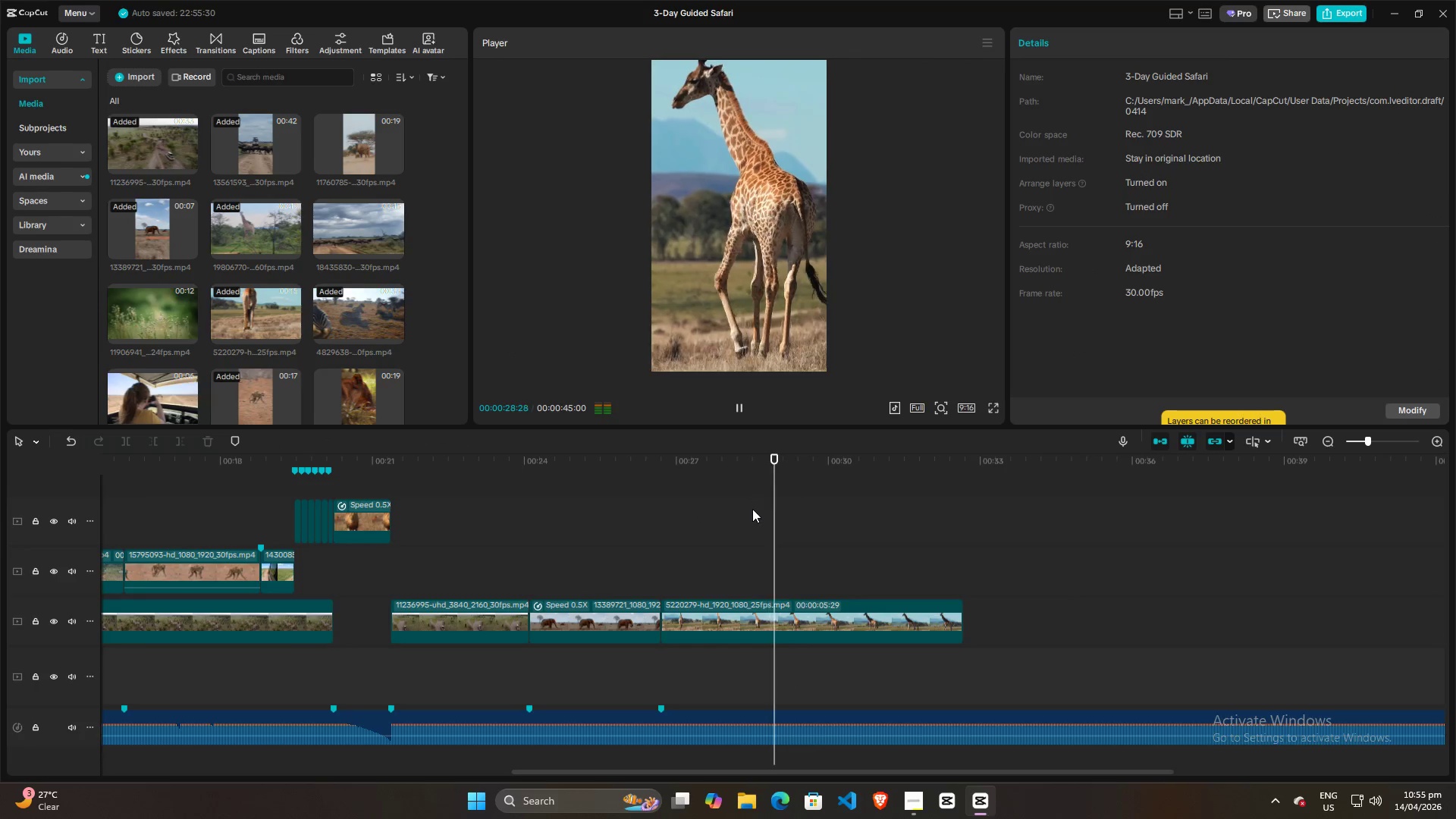 
key(Space)
 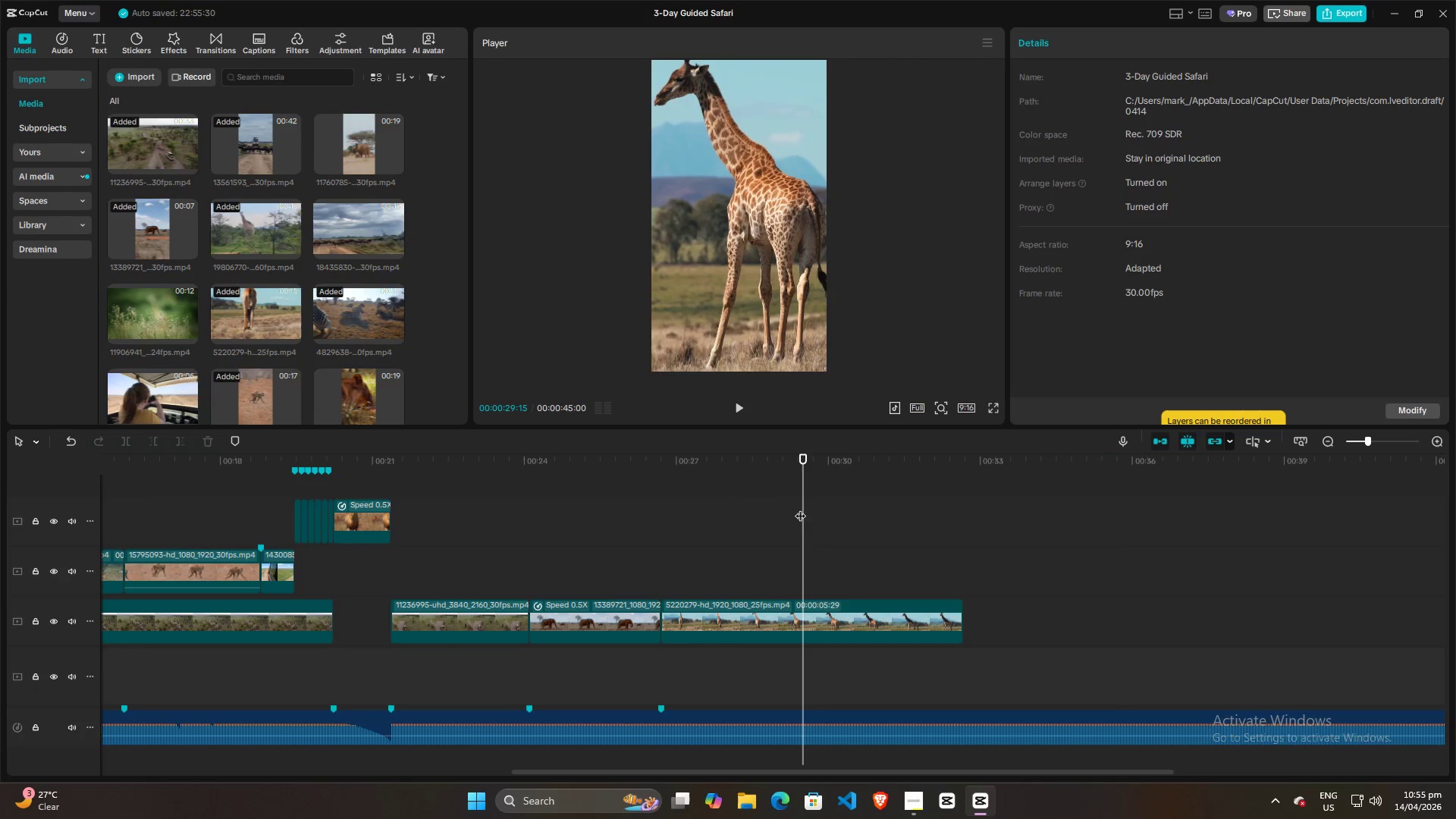 
left_click_drag(start_coordinate=[804, 507], to_coordinate=[652, 541])
 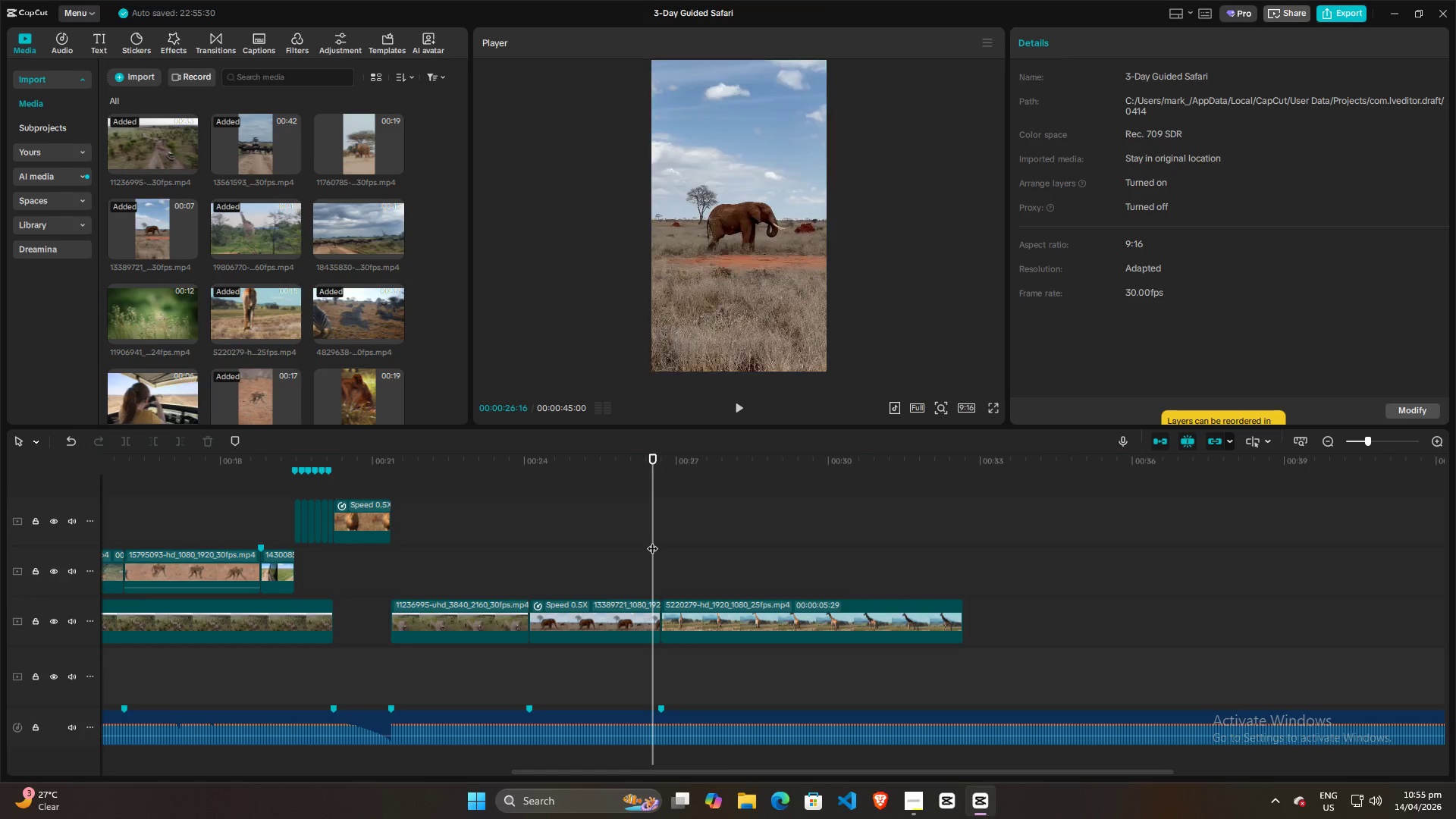 
key(Space)
 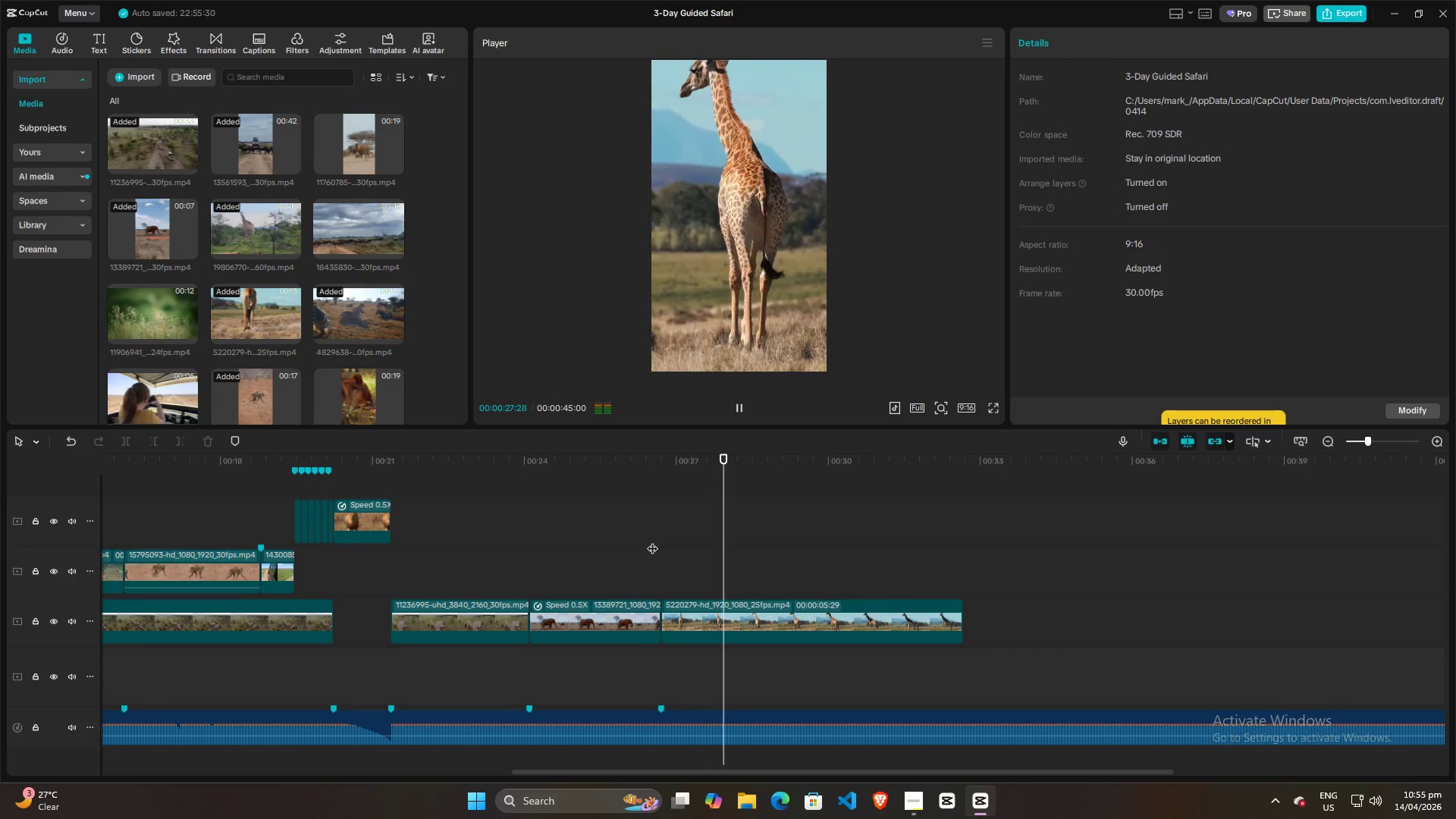 
key(Space)
 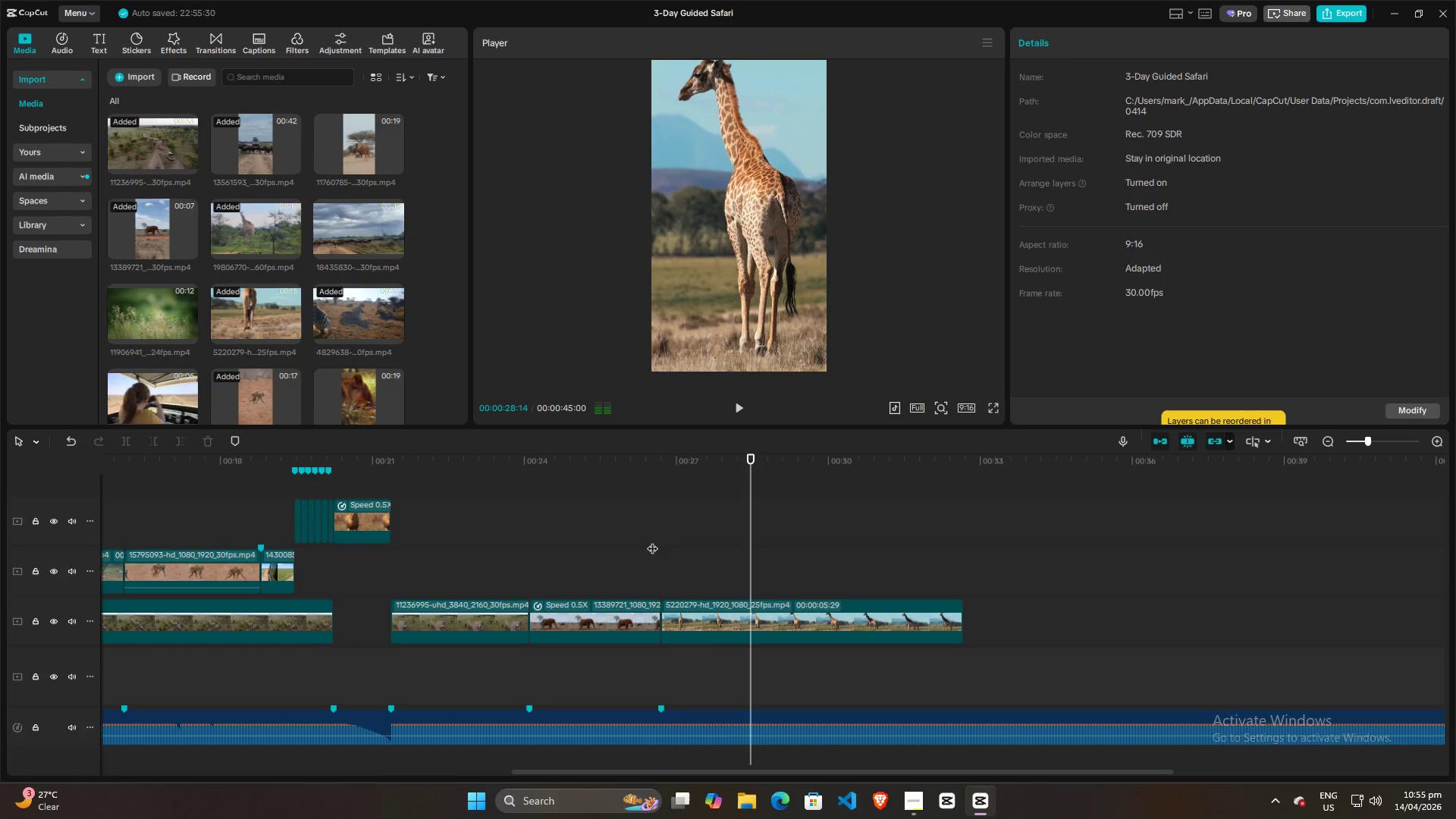 
left_click([624, 541])
 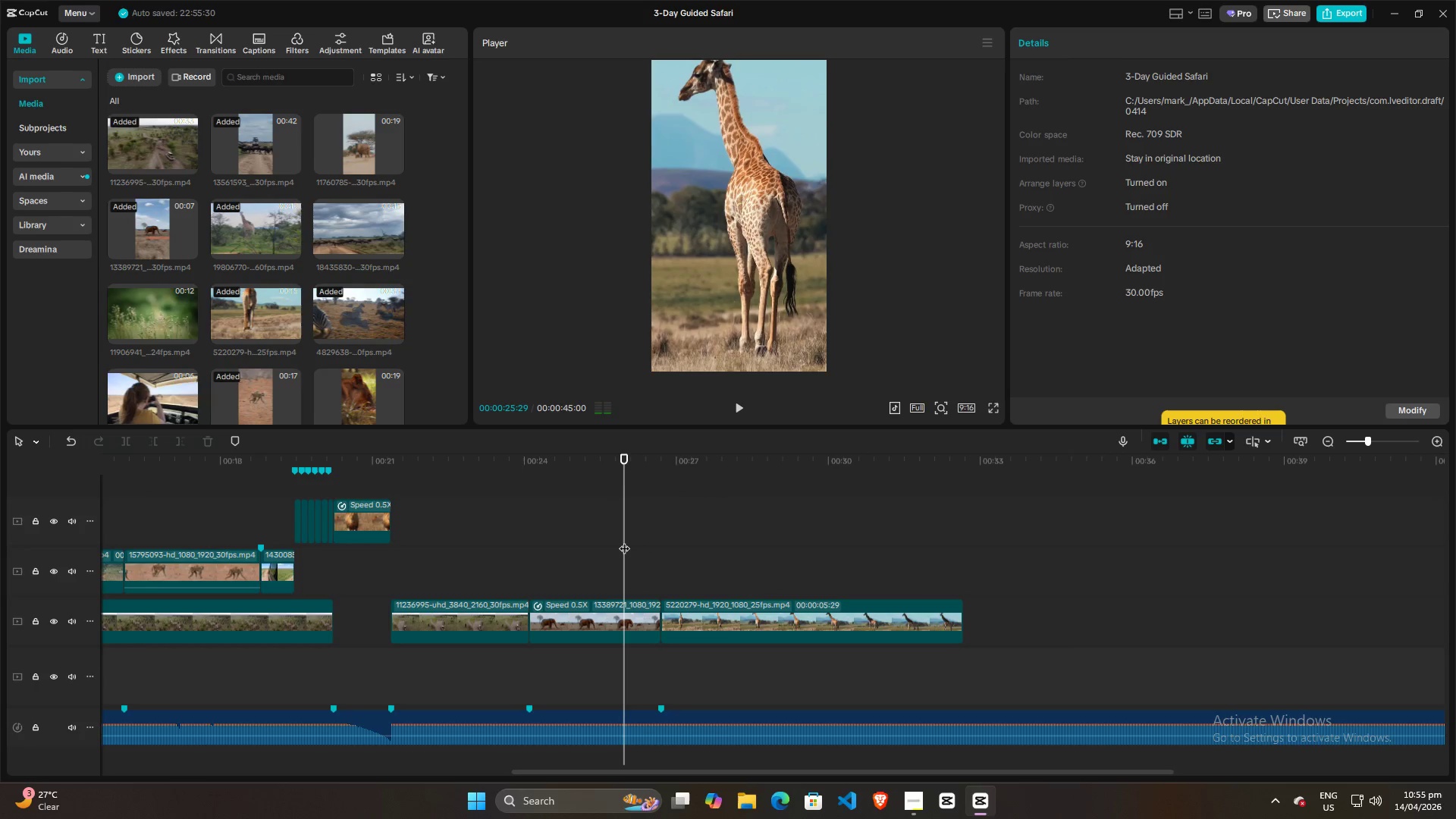 
key(Space)
 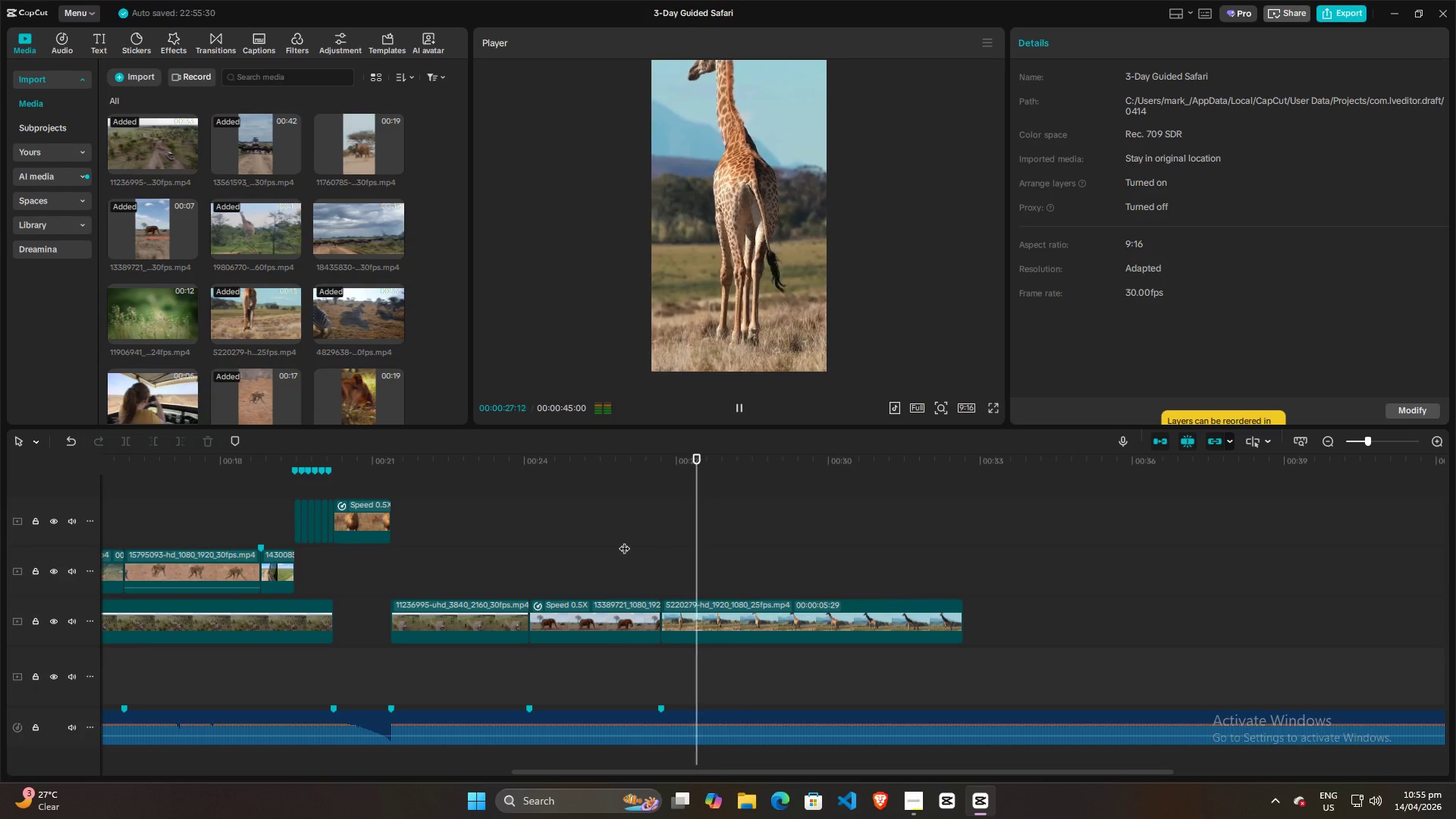 
key(Space)
 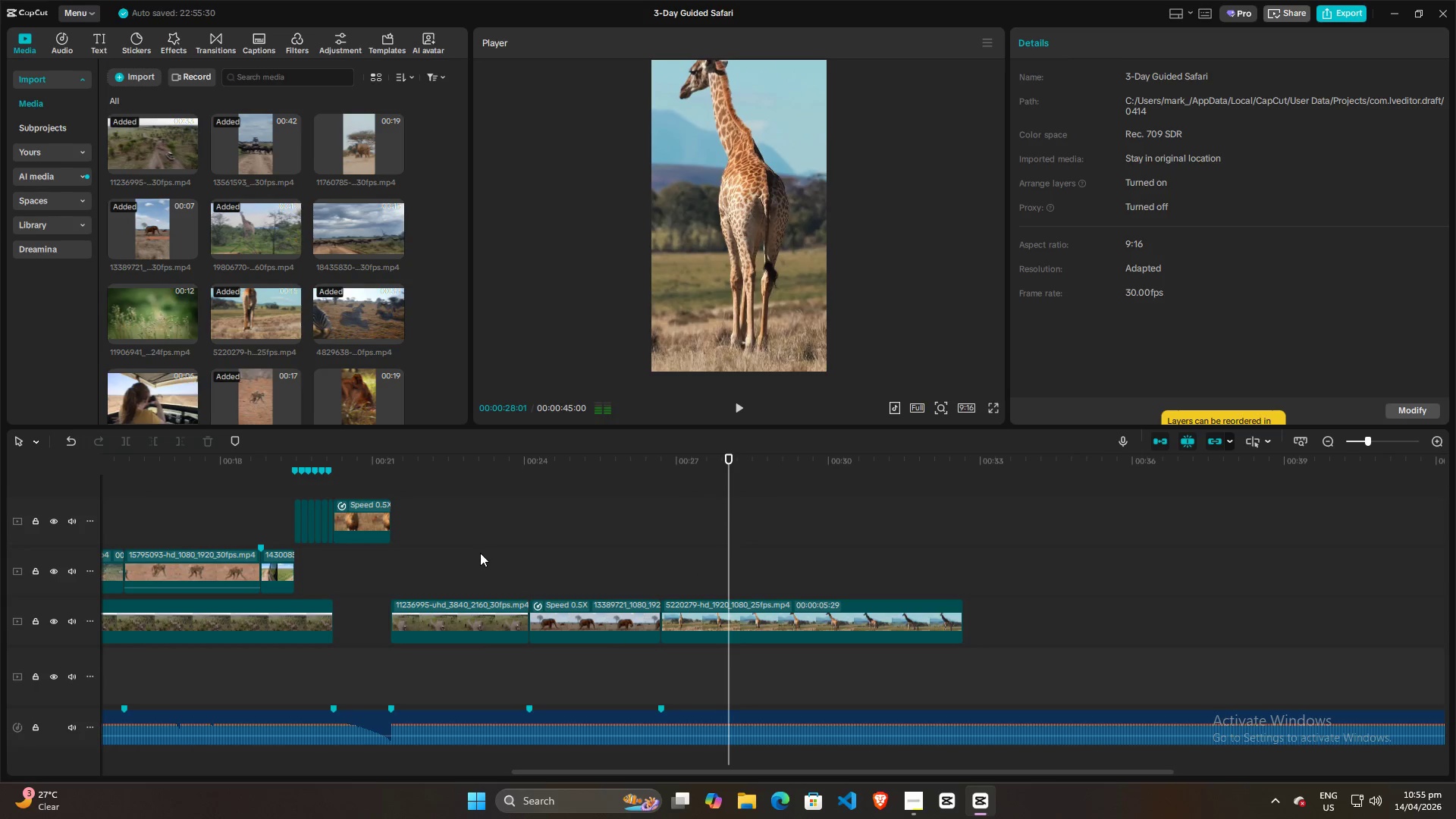 
left_click([480, 553])
 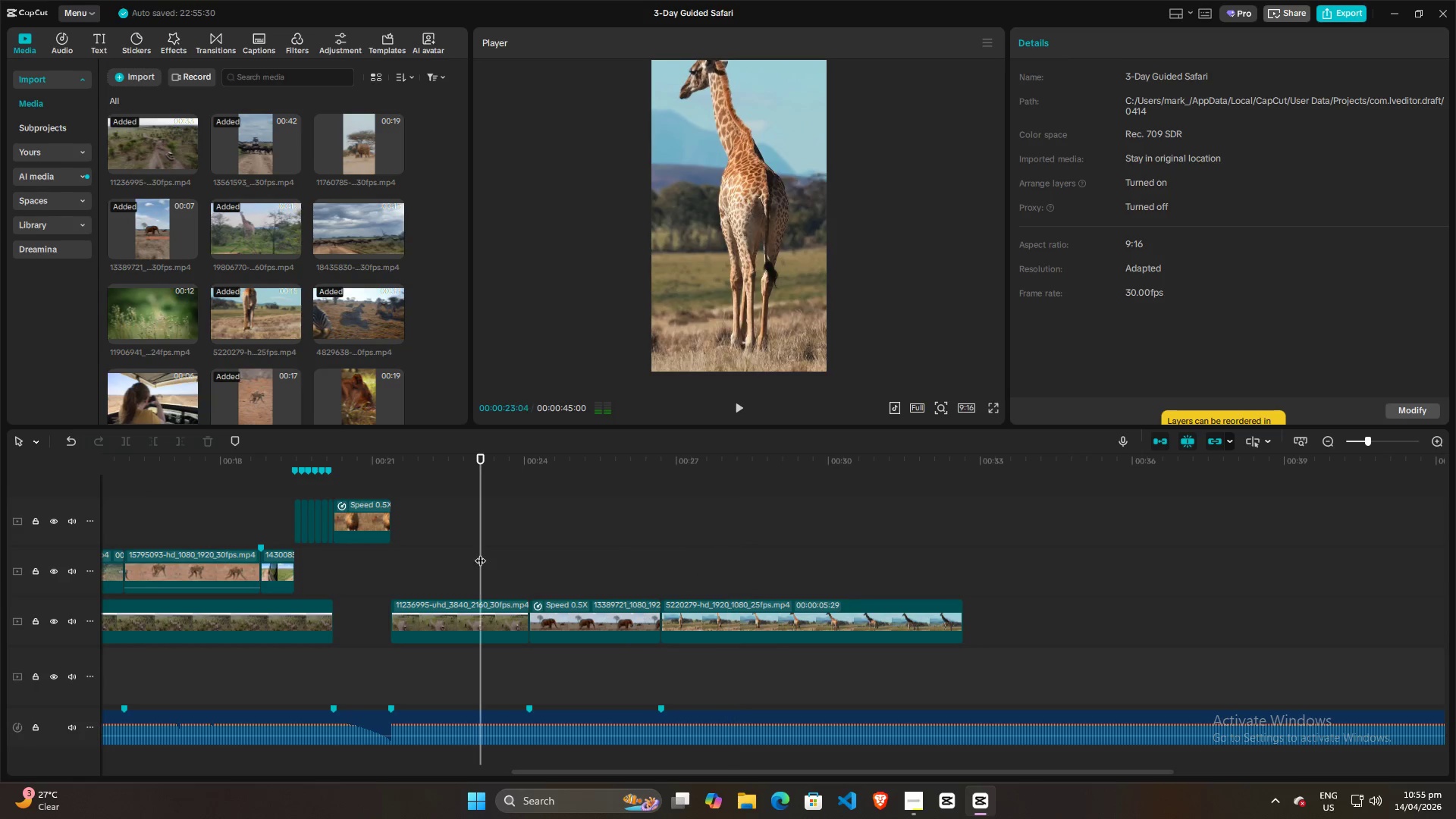 
key(Space)
 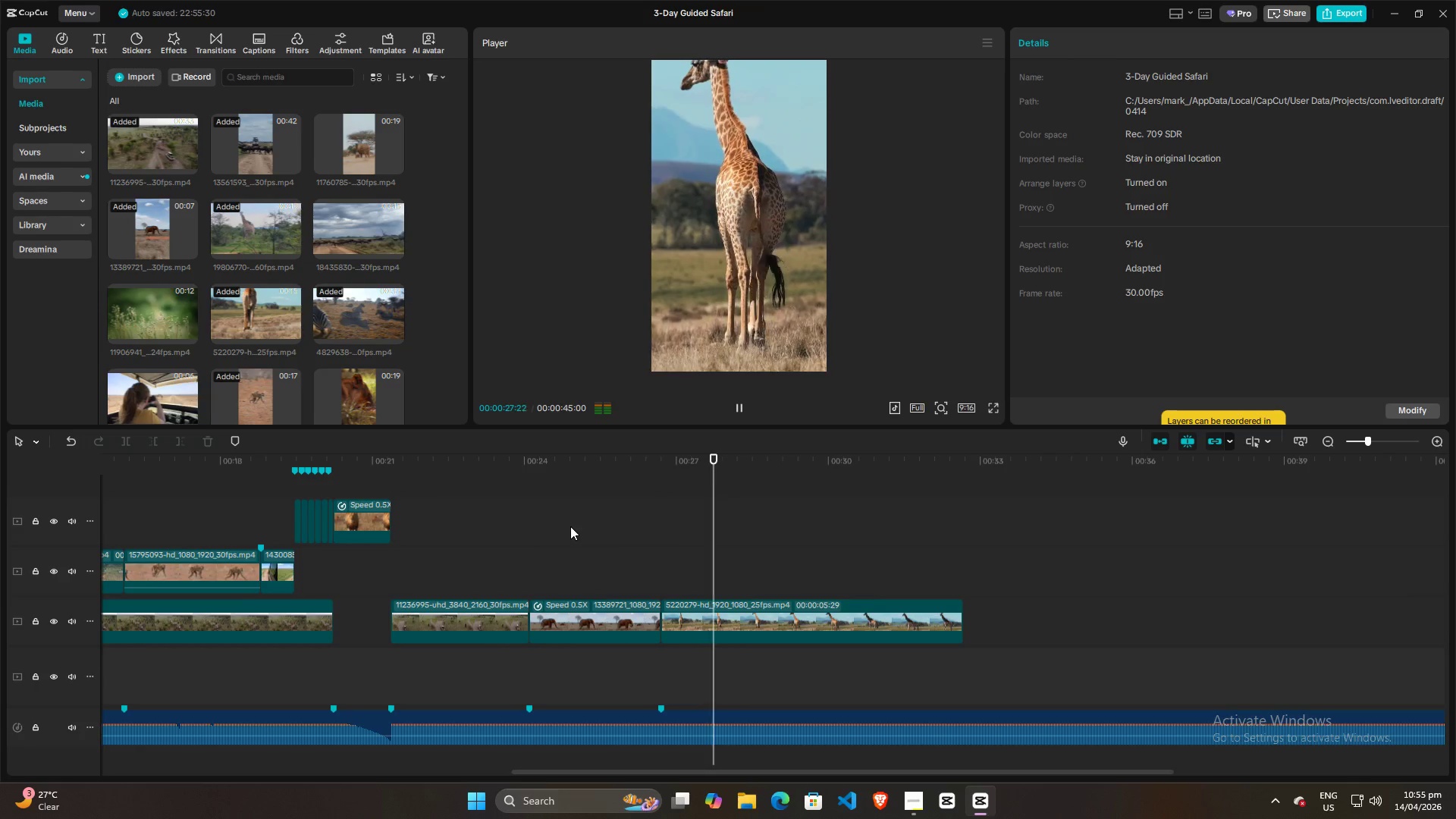 
wait(6.36)
 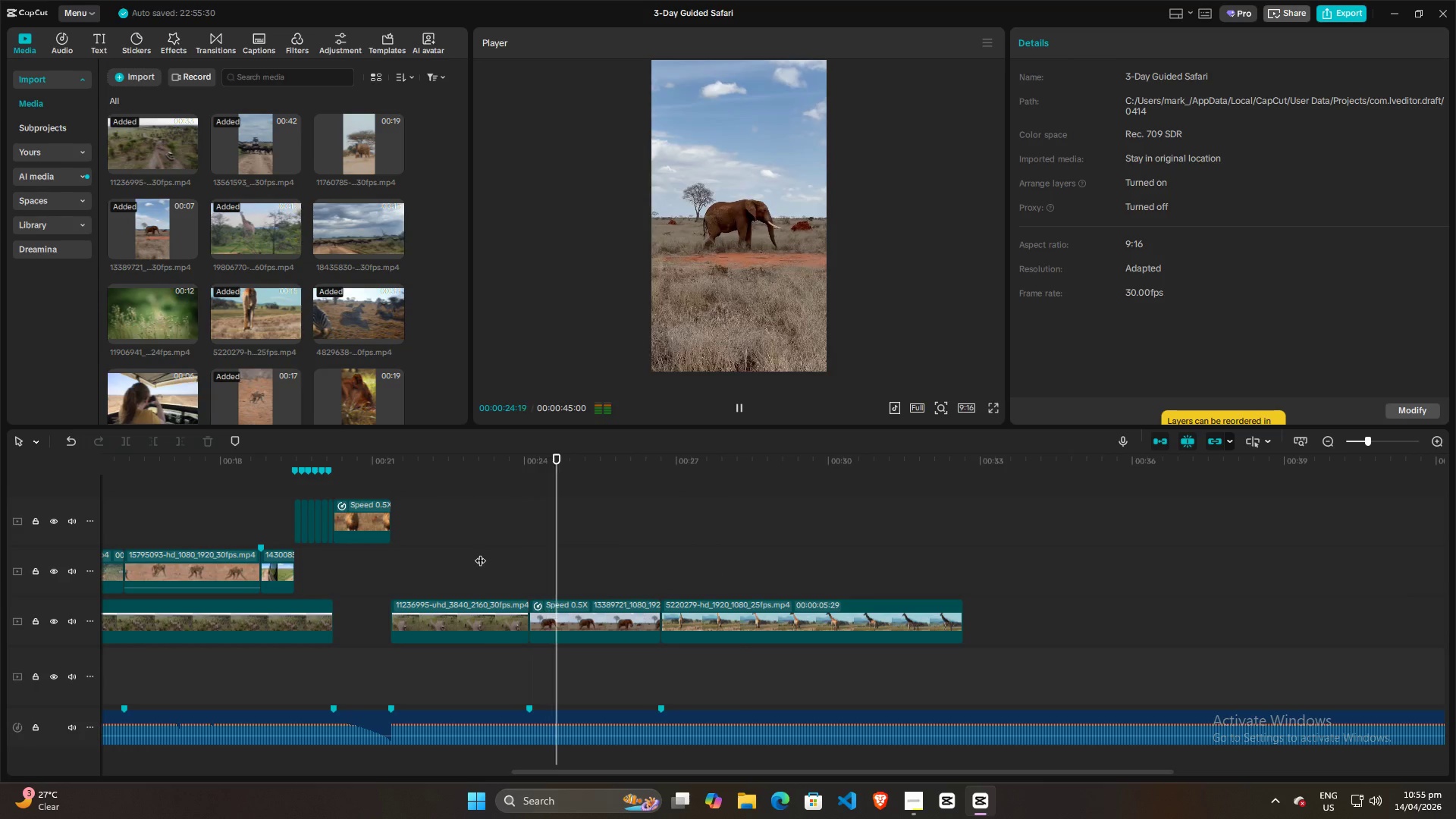 
key(Space)
 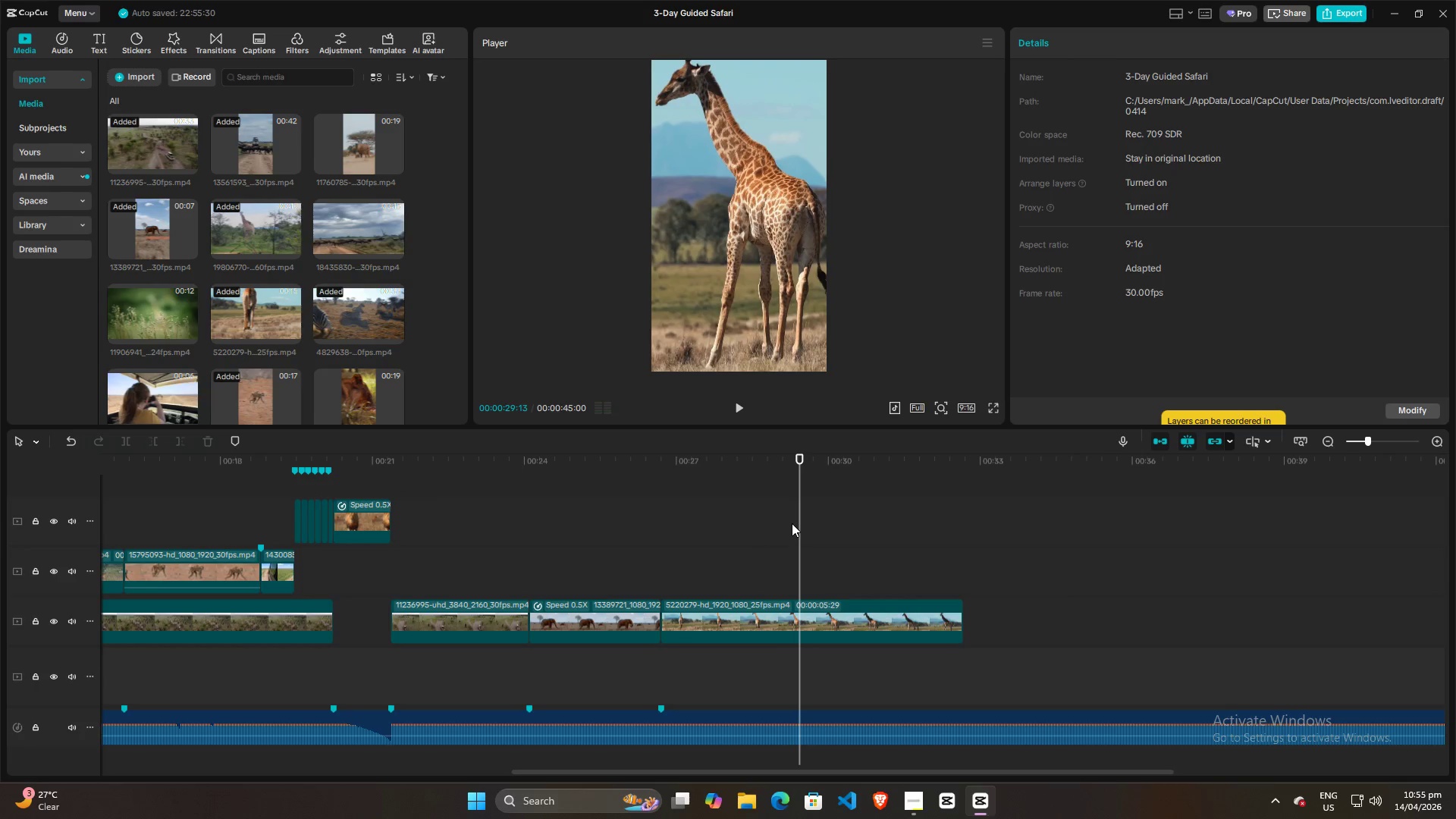 
key(Space)
 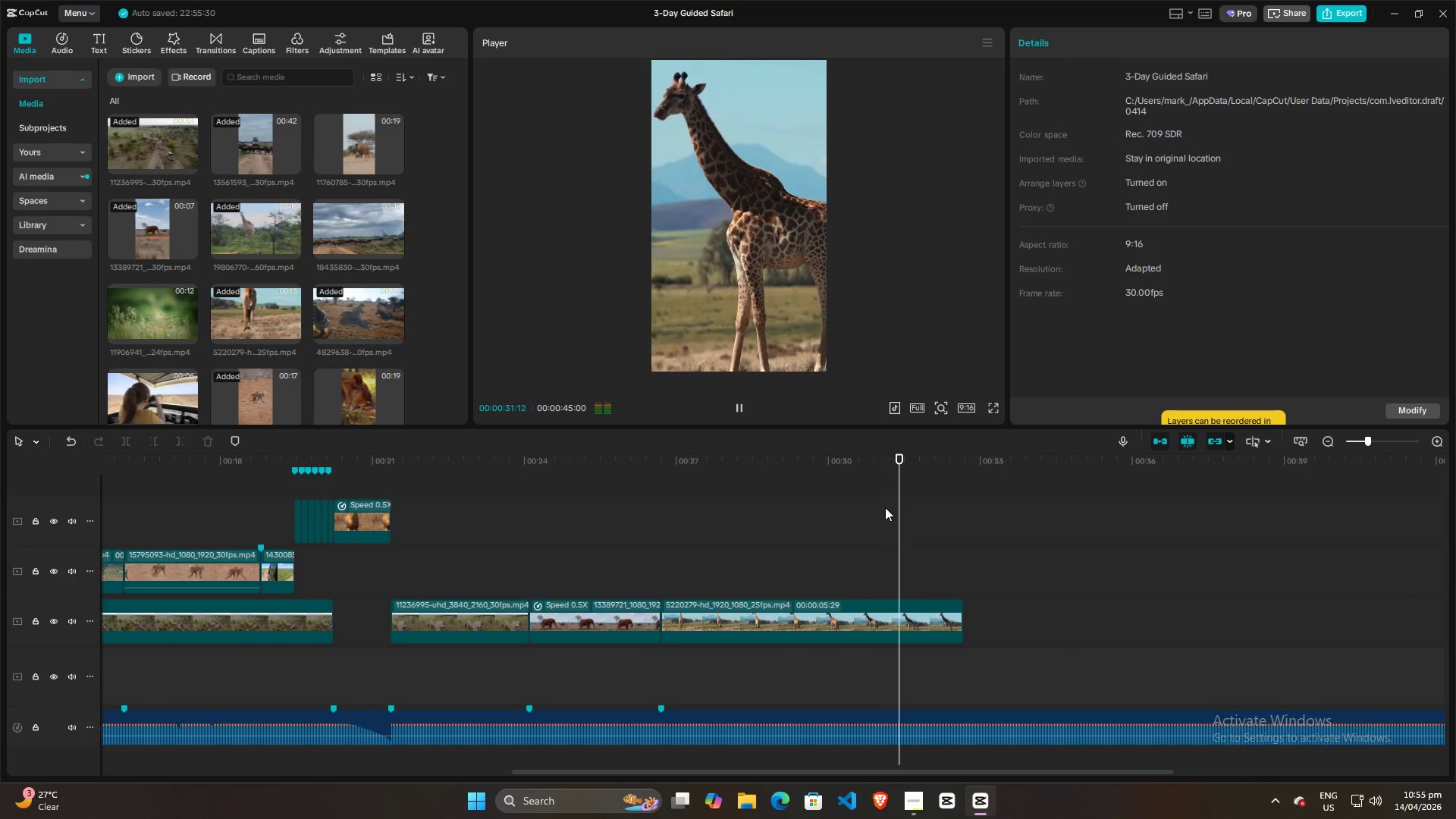 
key(Space)
 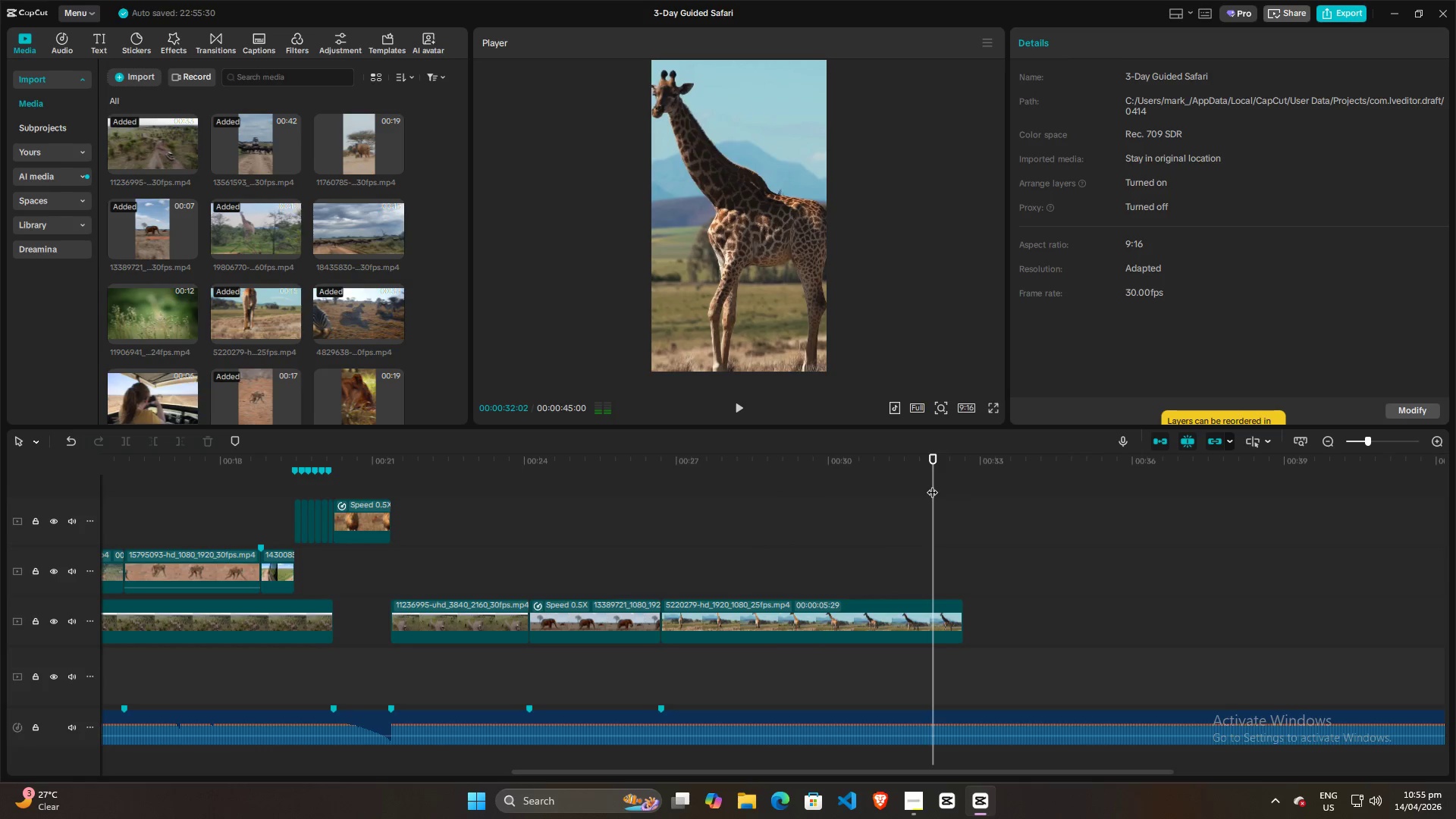 
left_click_drag(start_coordinate=[932, 485], to_coordinate=[746, 502])
 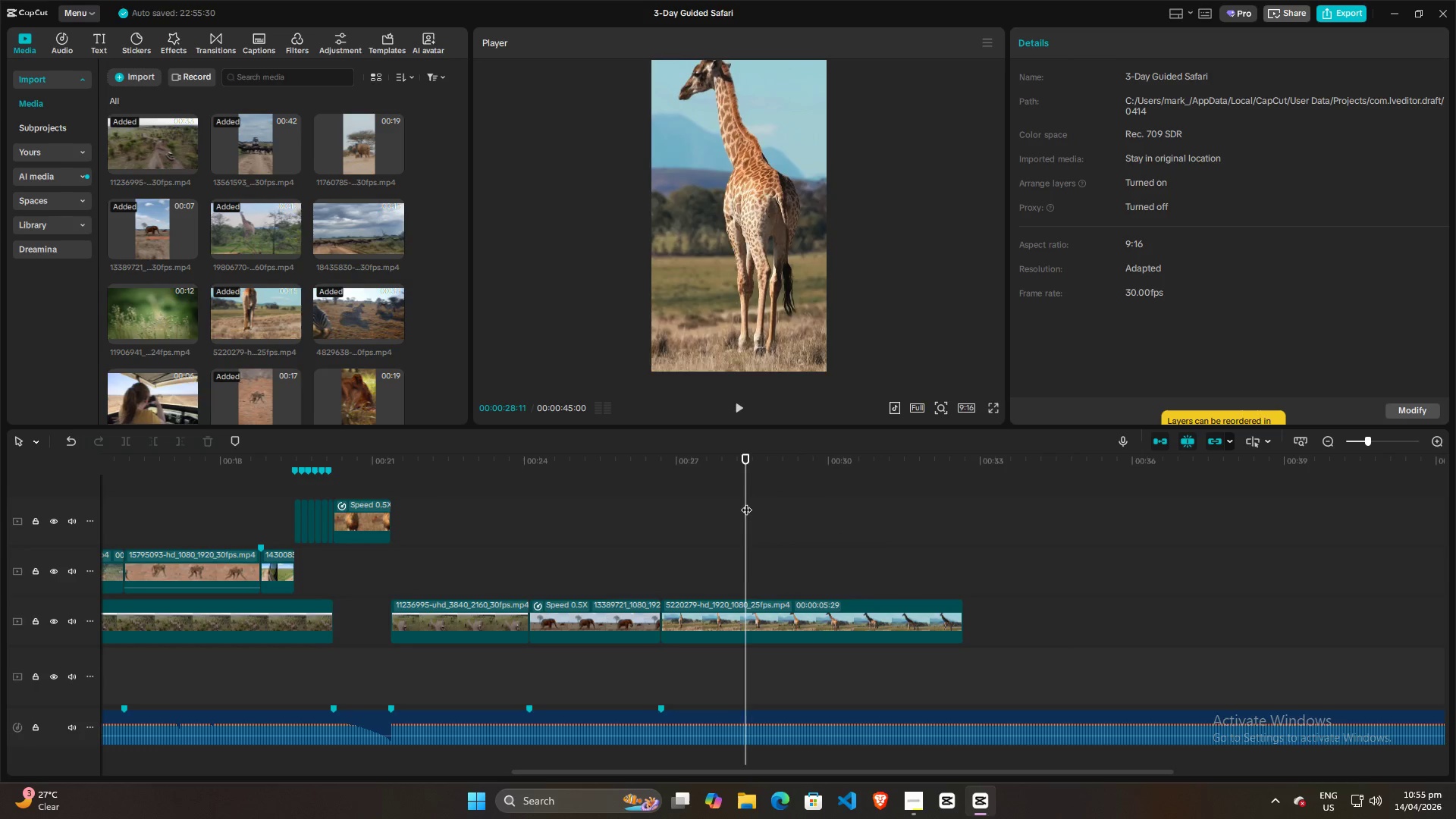 
key(Space)
 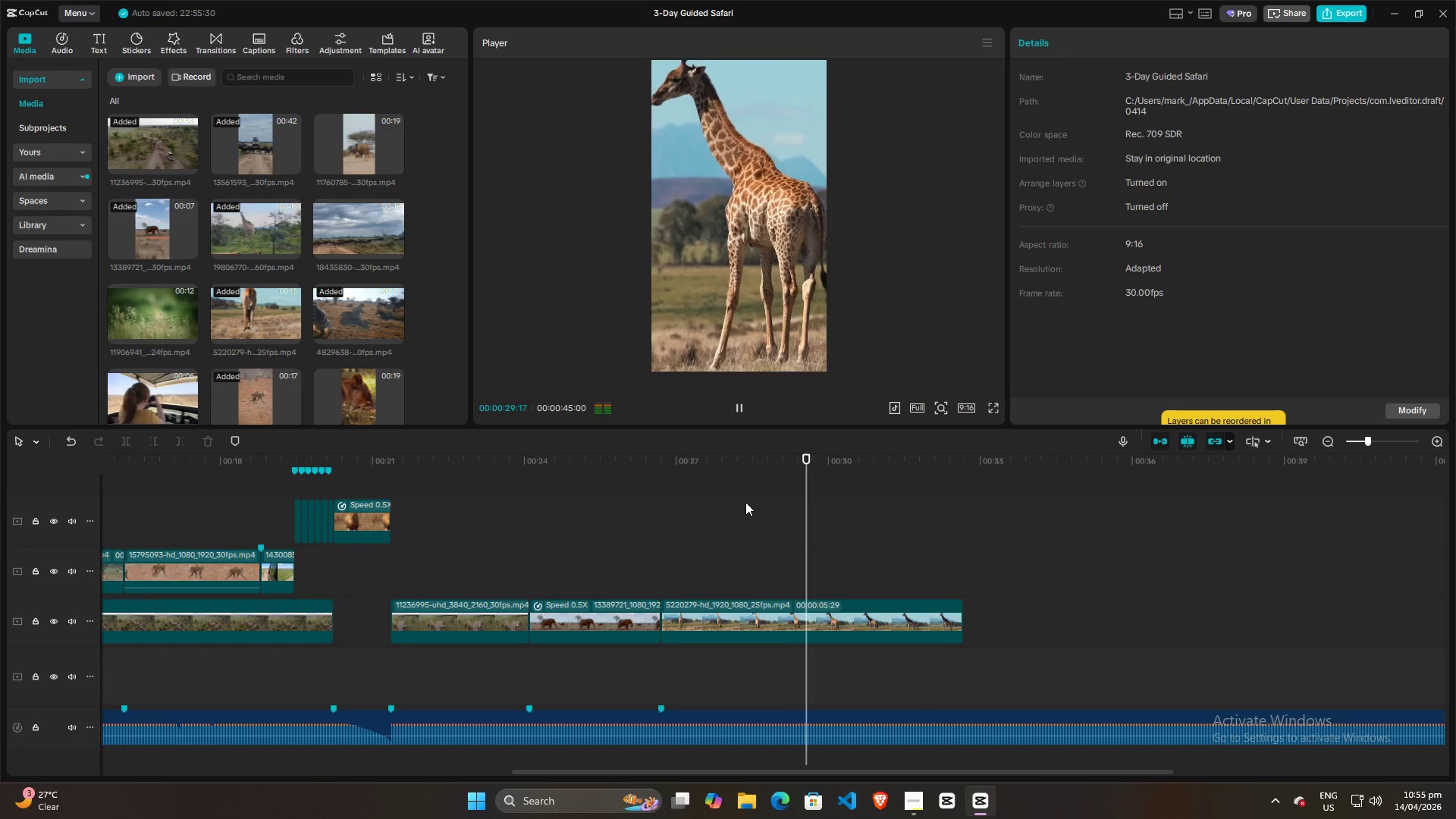 
key(Space)
 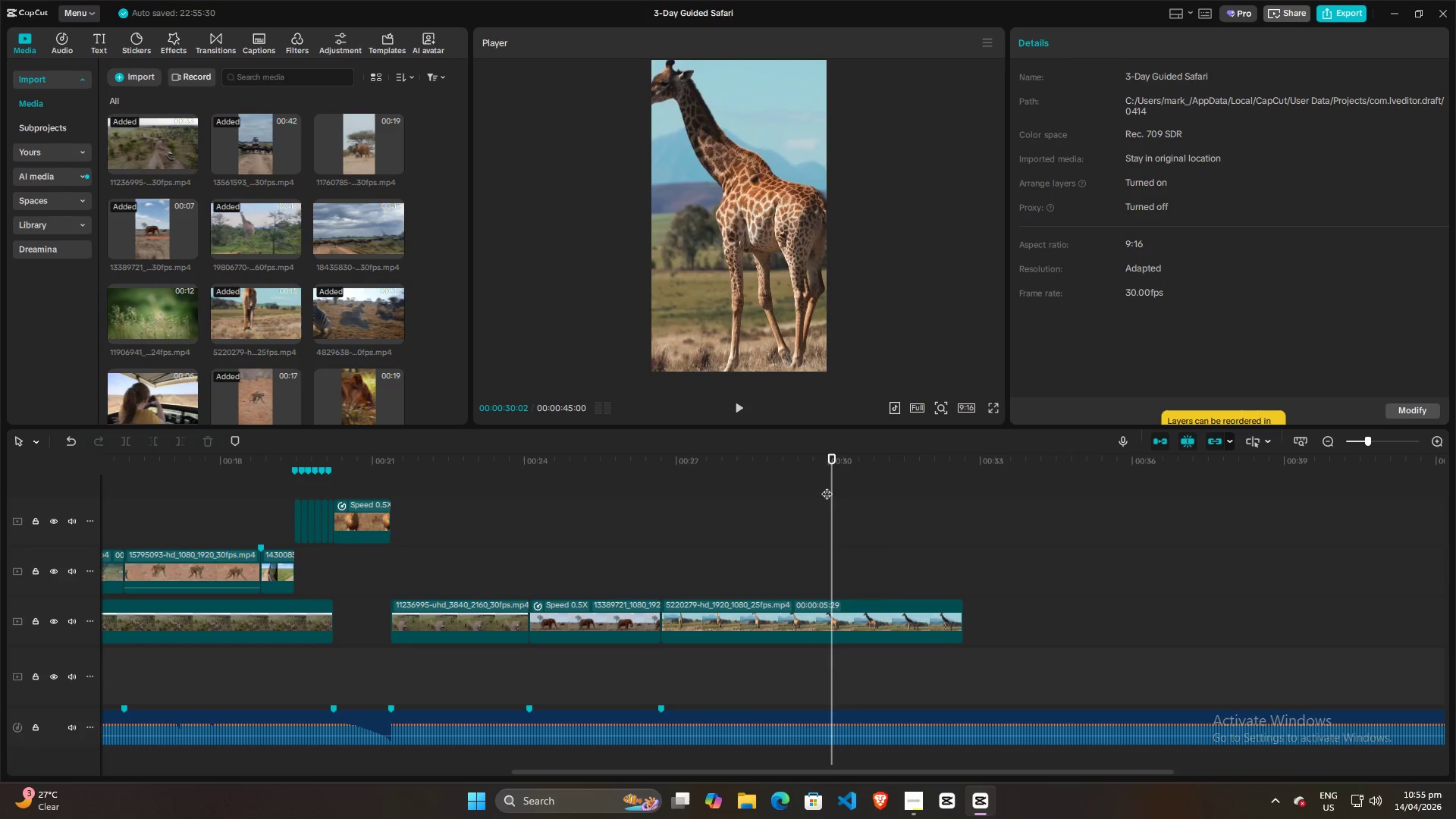 
left_click_drag(start_coordinate=[829, 485], to_coordinate=[760, 498])
 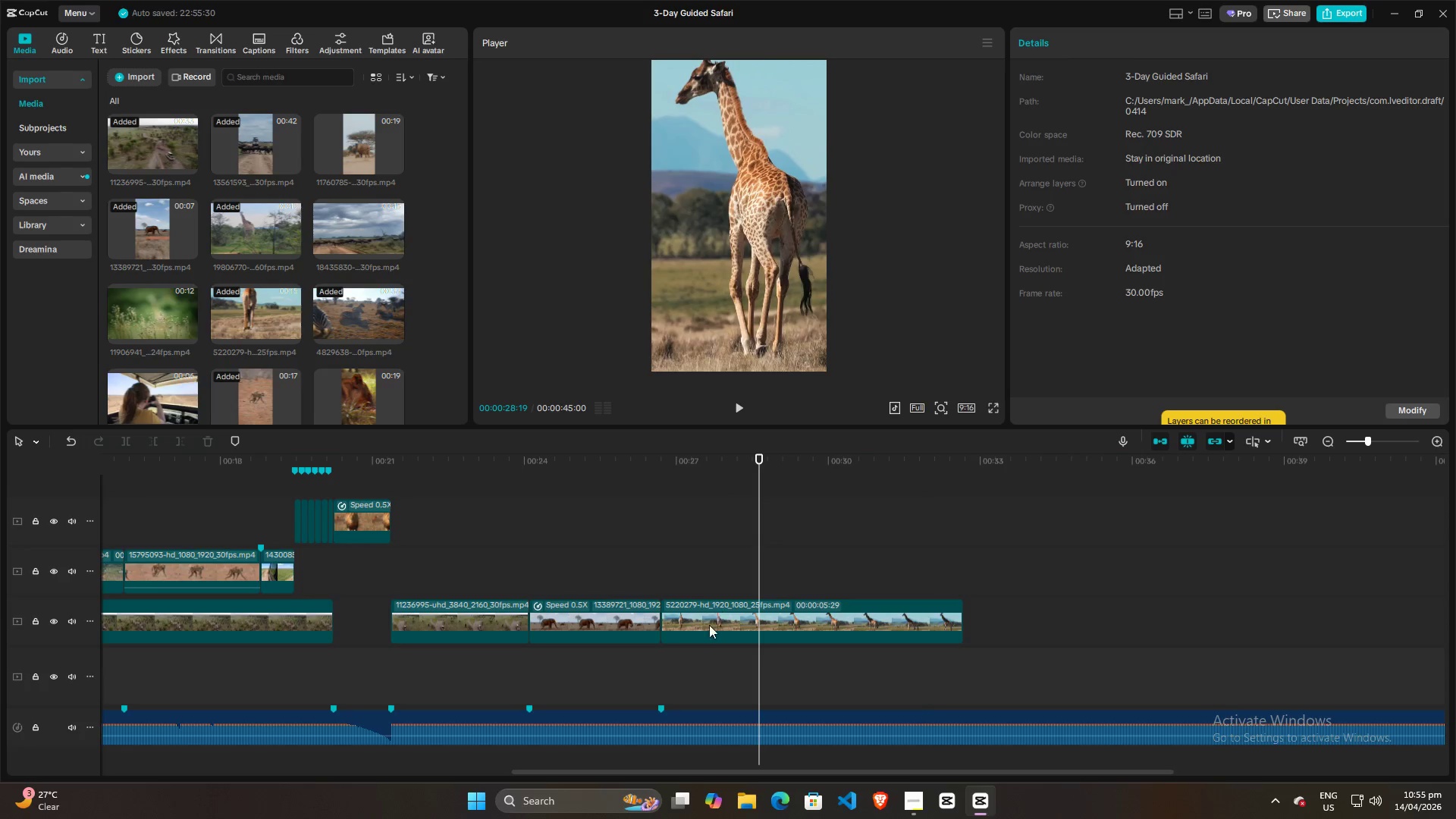 
left_click([709, 625])
 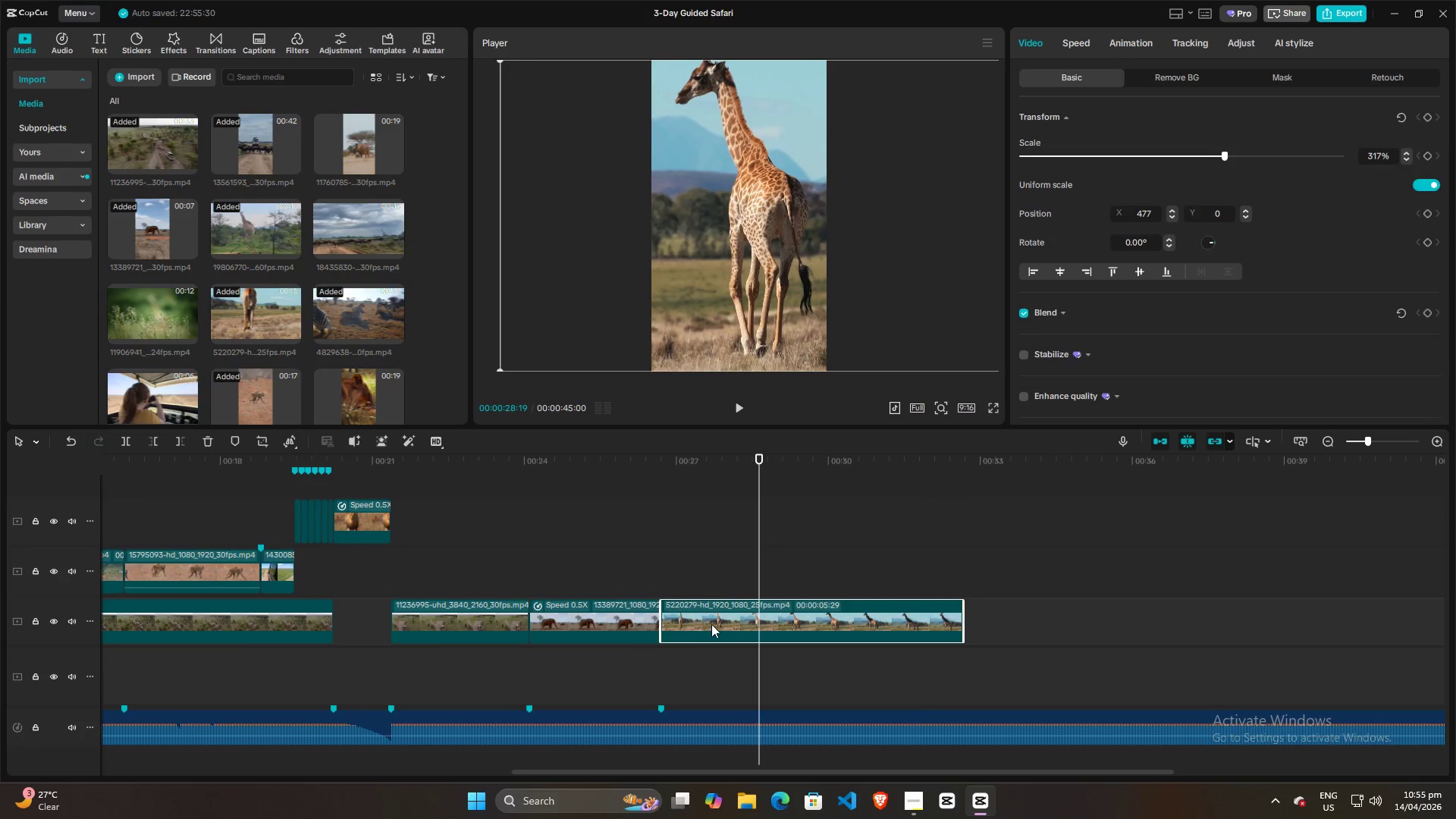 
key(Q)
 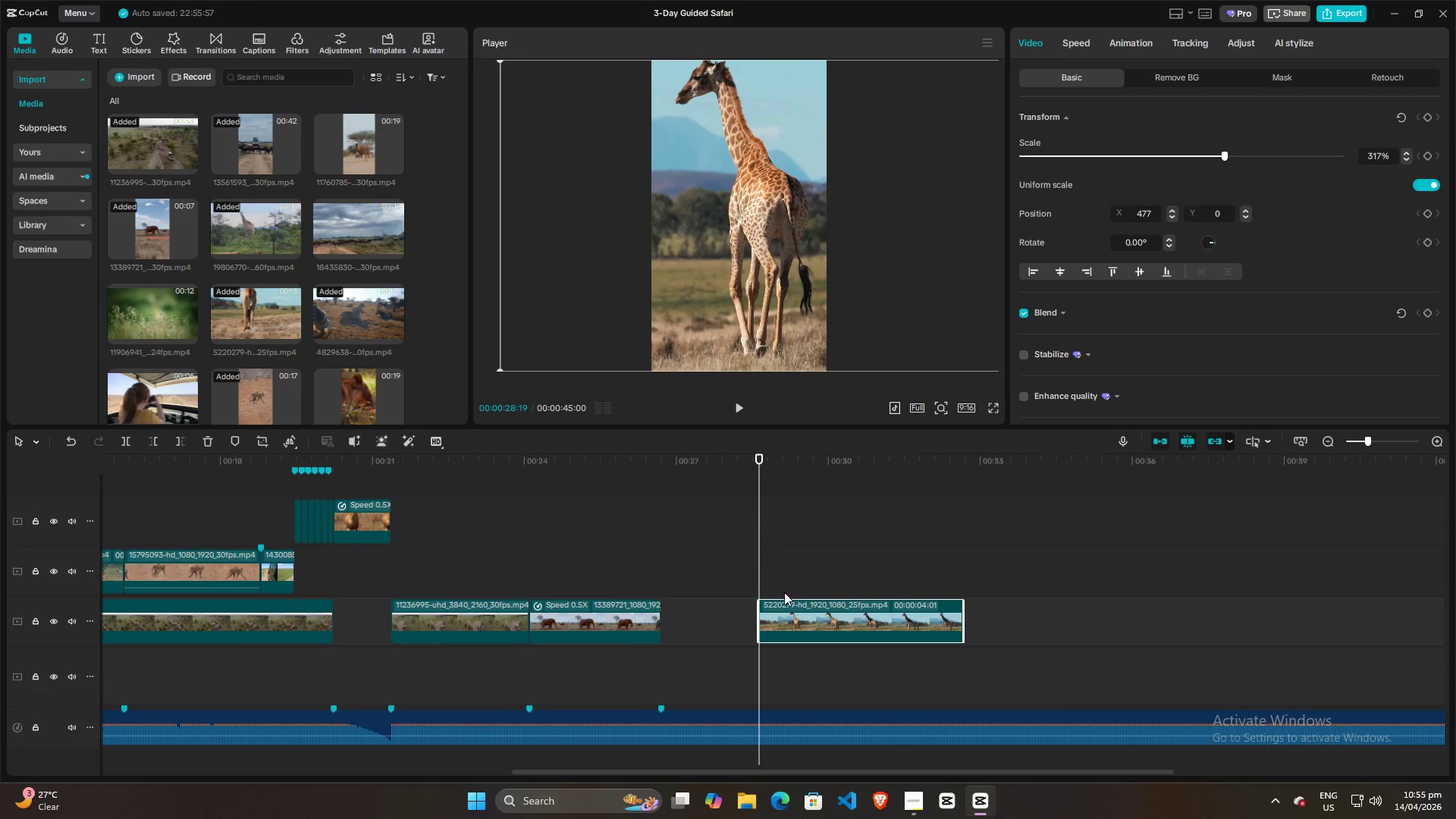 
left_click_drag(start_coordinate=[792, 601], to_coordinate=[688, 605])
 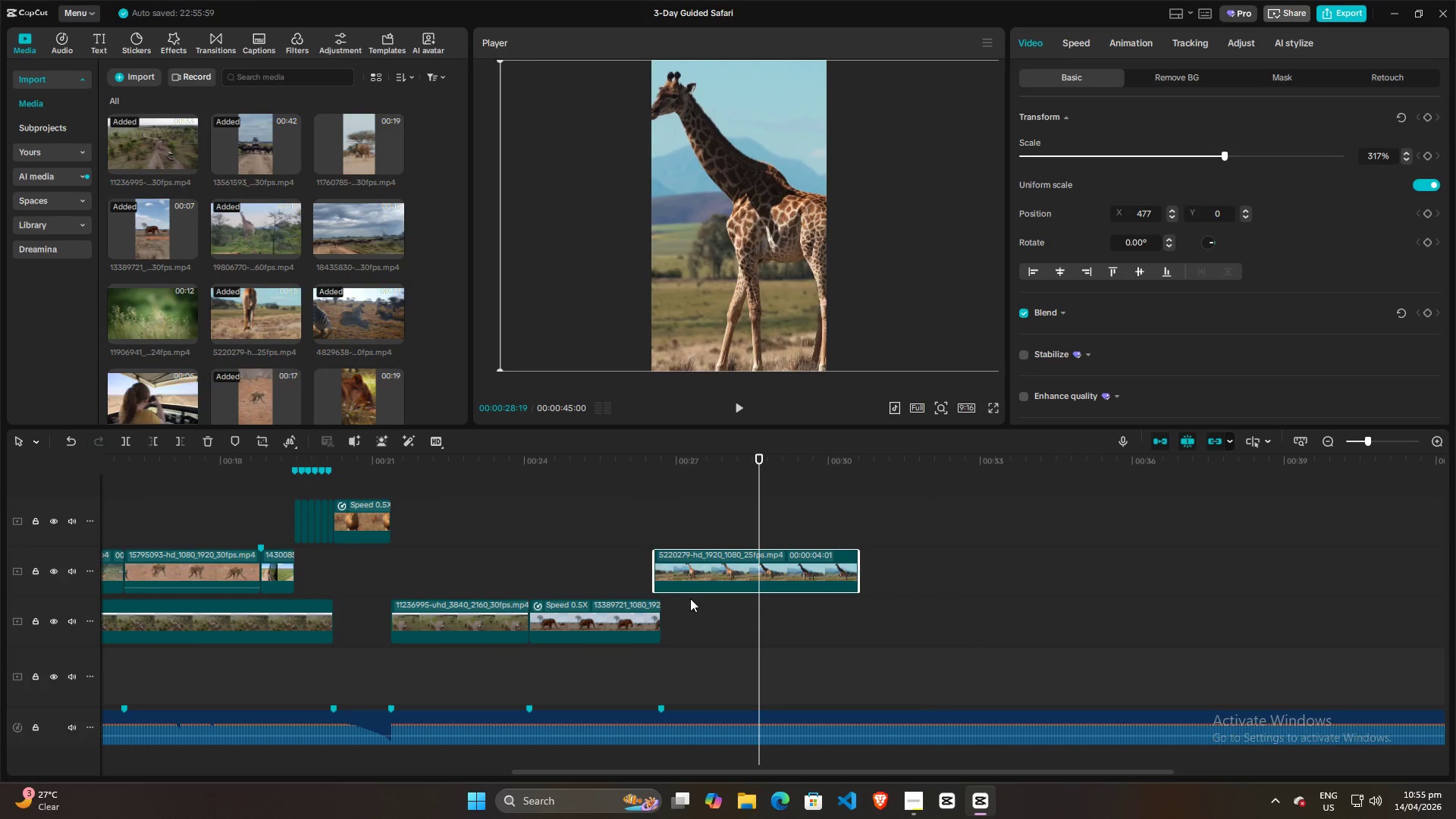 
left_click_drag(start_coordinate=[704, 554], to_coordinate=[714, 607])
 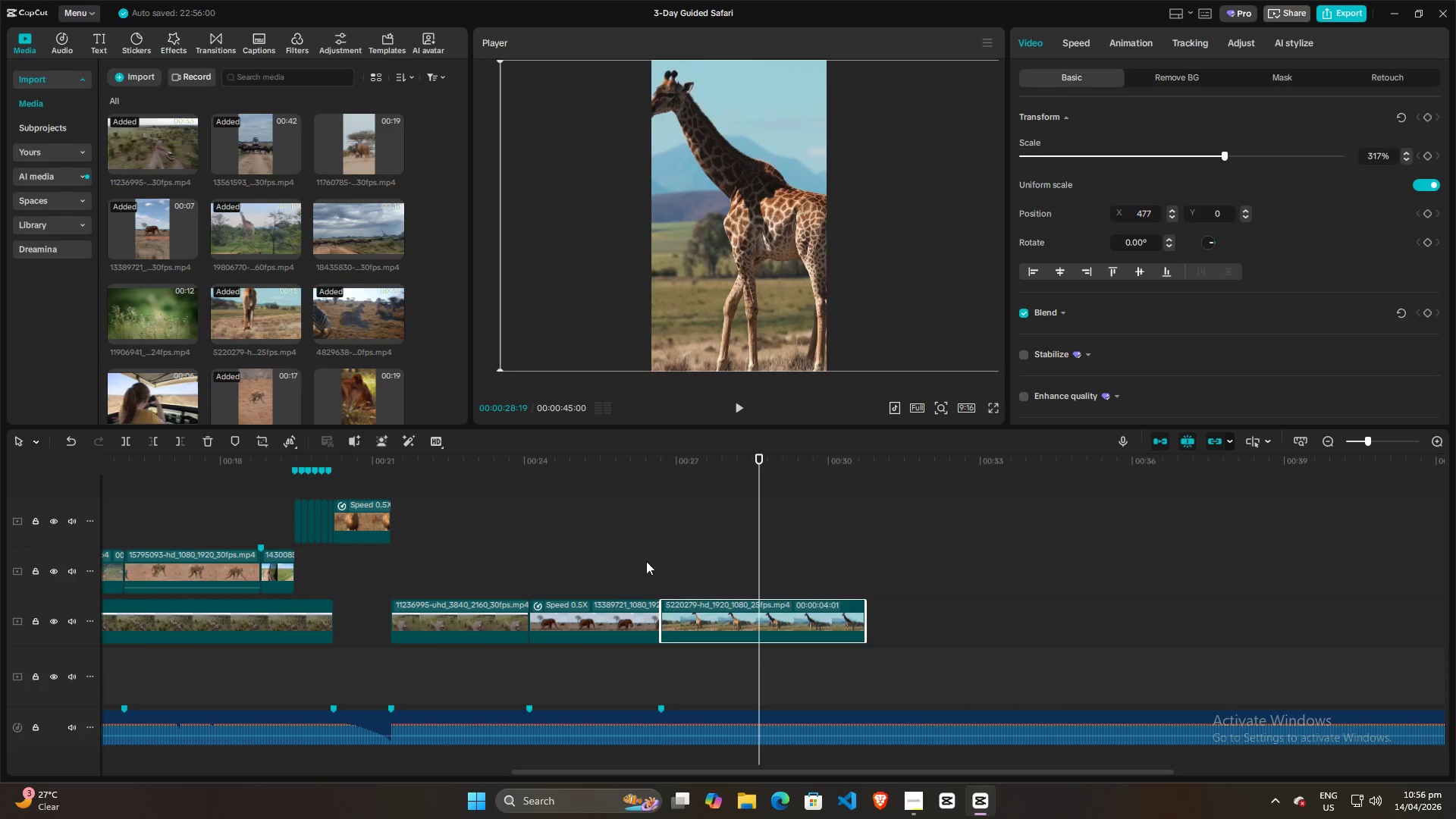 
left_click([638, 556])
 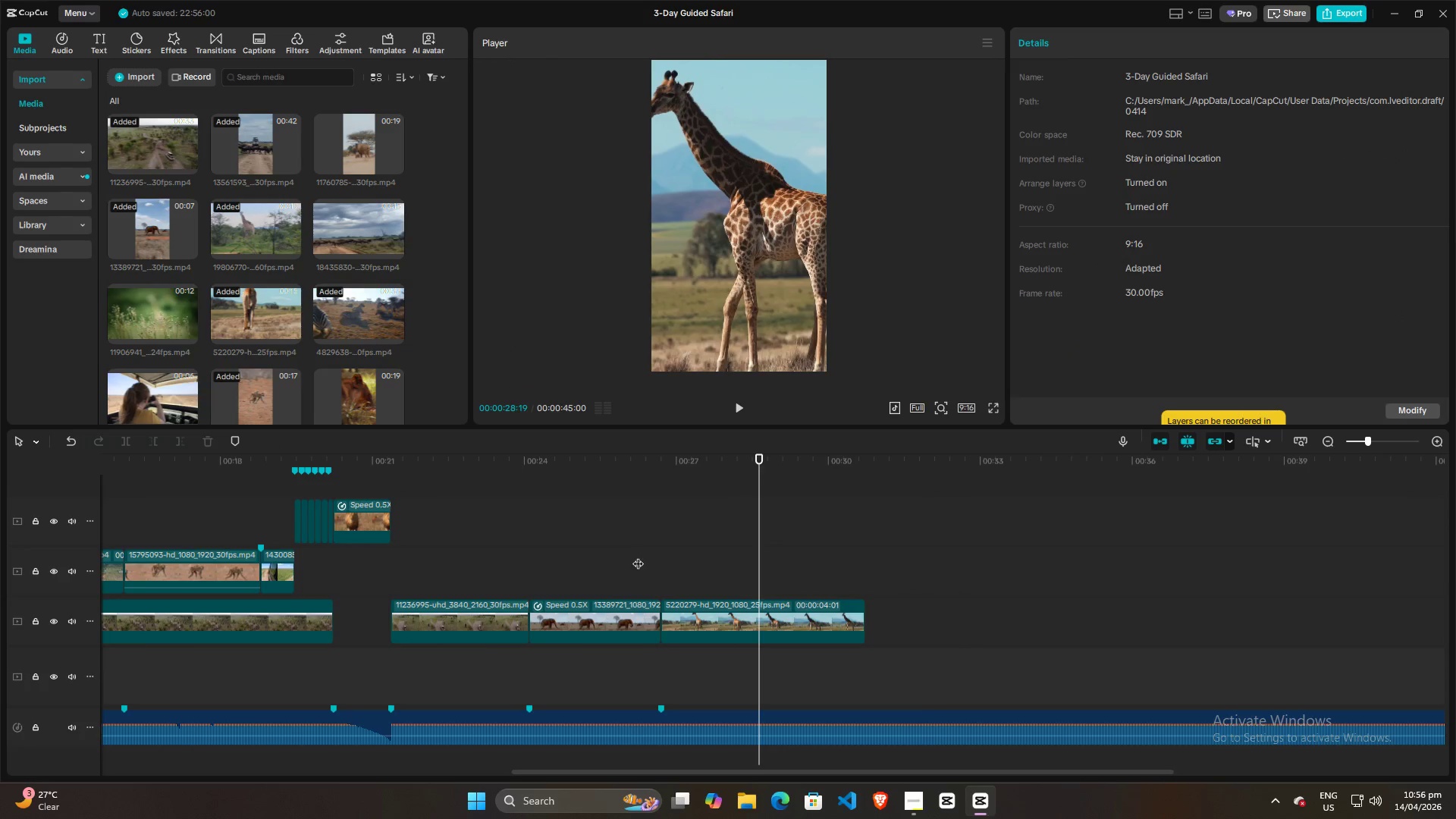 
key(Space)
 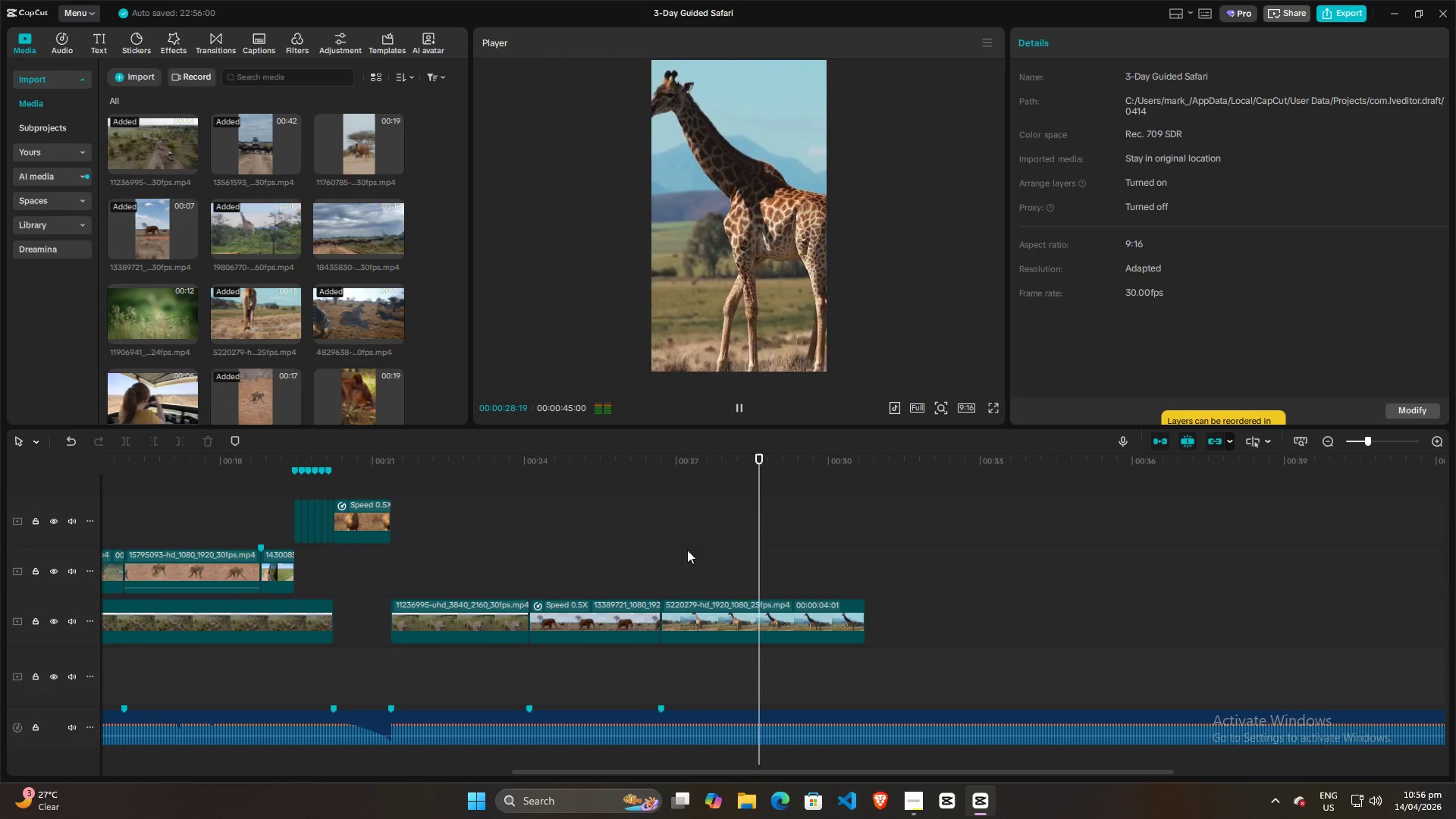 
key(Space)
 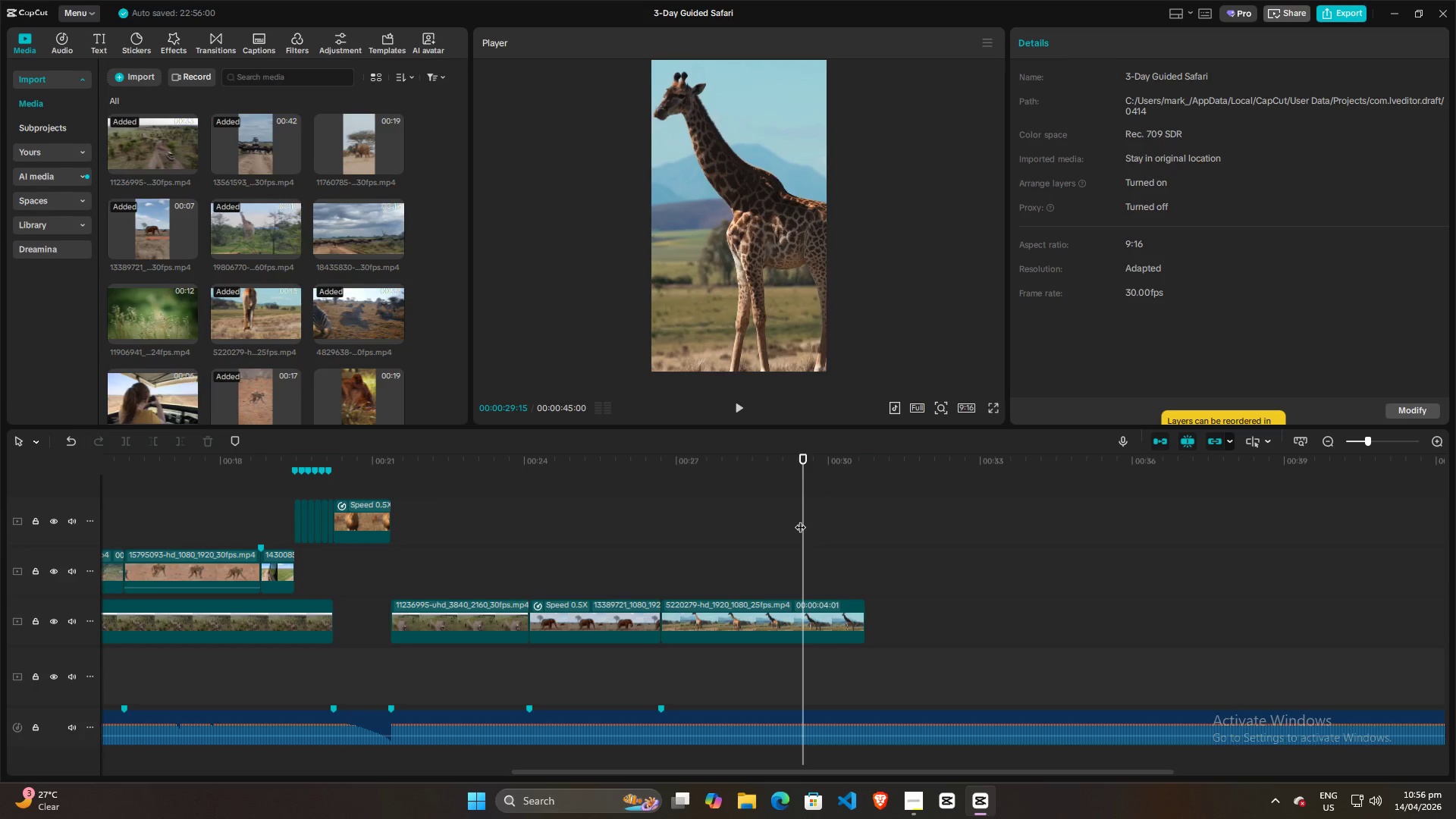 
left_click_drag(start_coordinate=[800, 520], to_coordinate=[731, 529])
 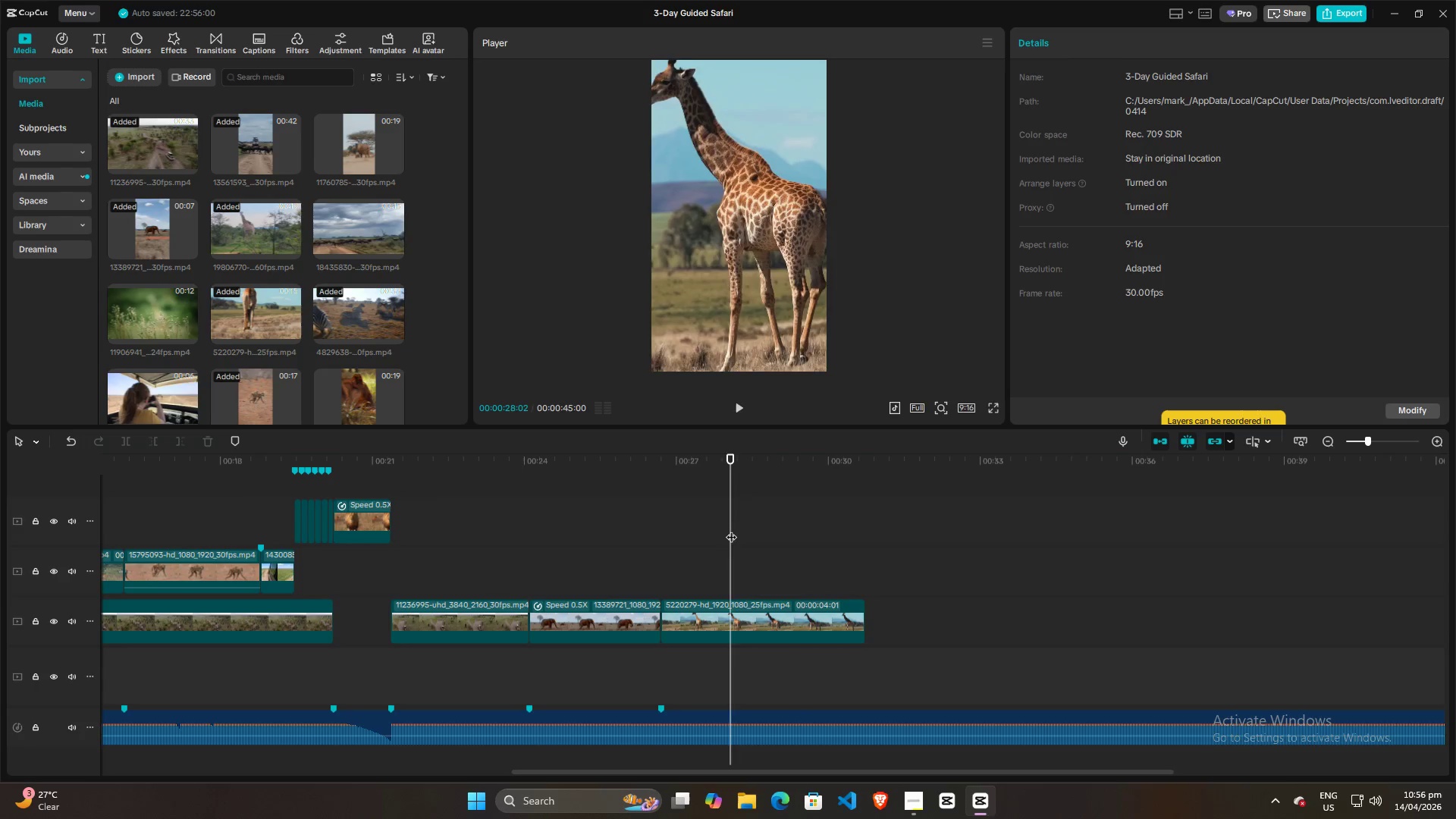 
key(Space)
 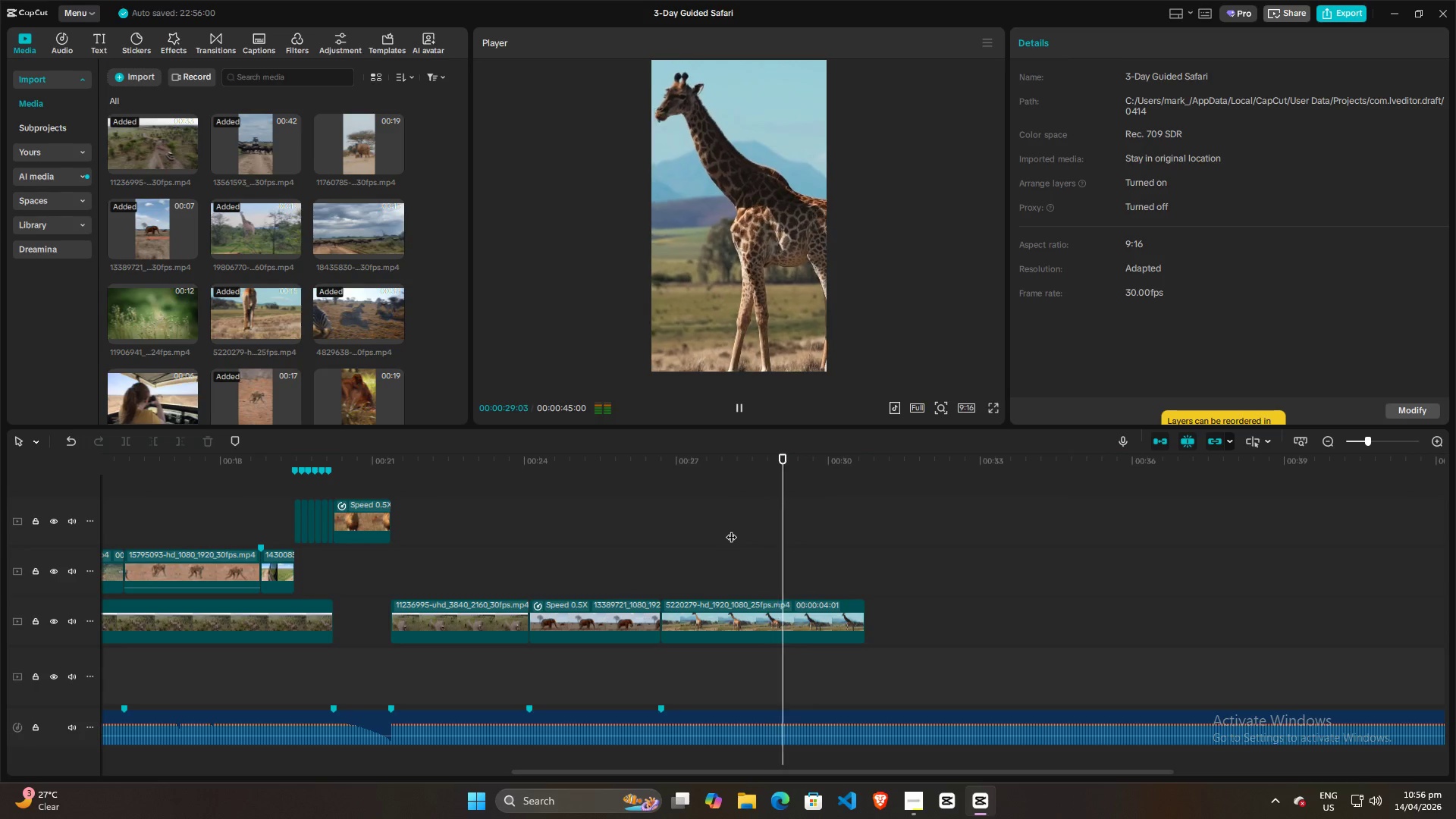 
key(Space)
 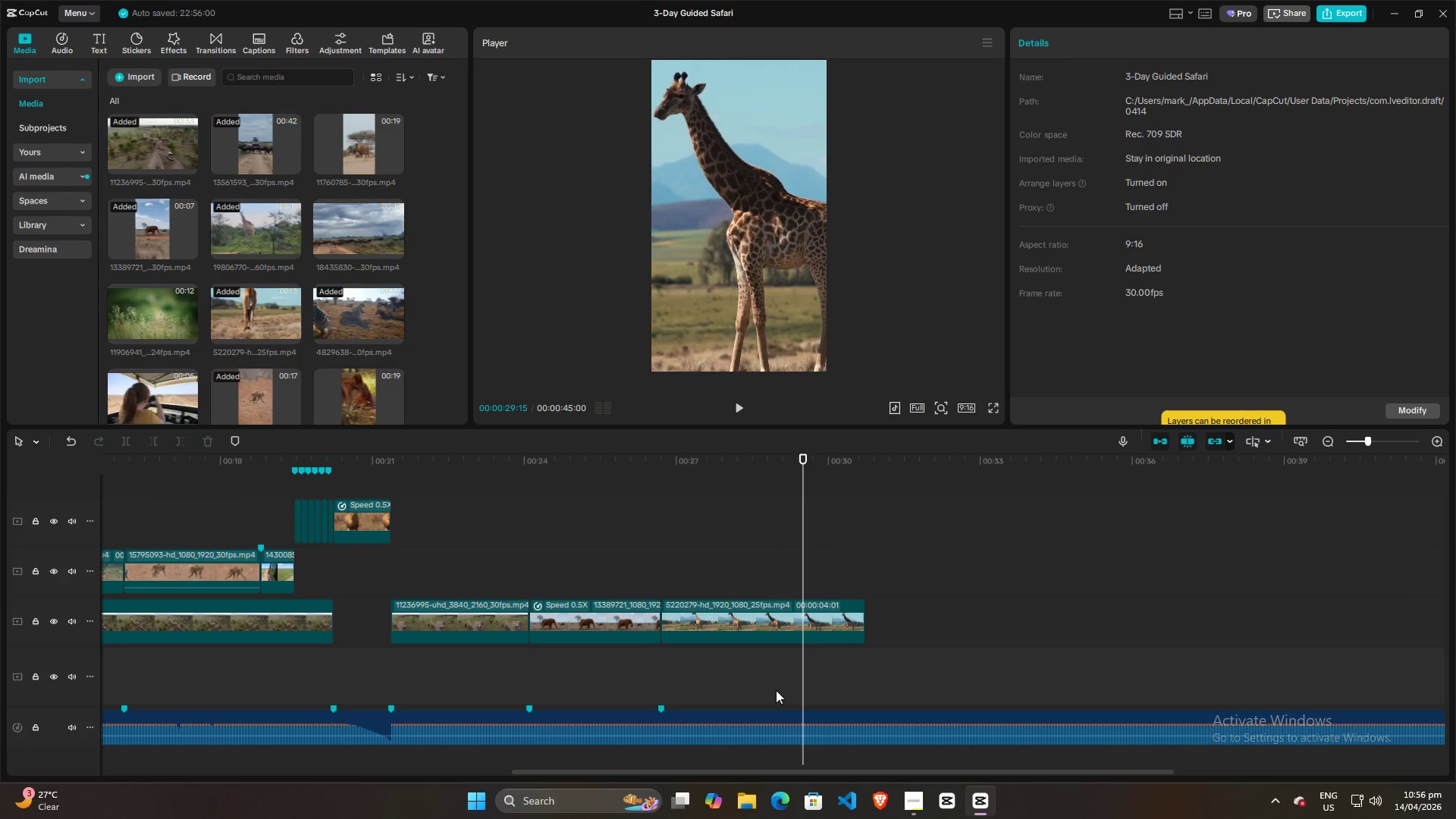 
left_click([779, 711])
 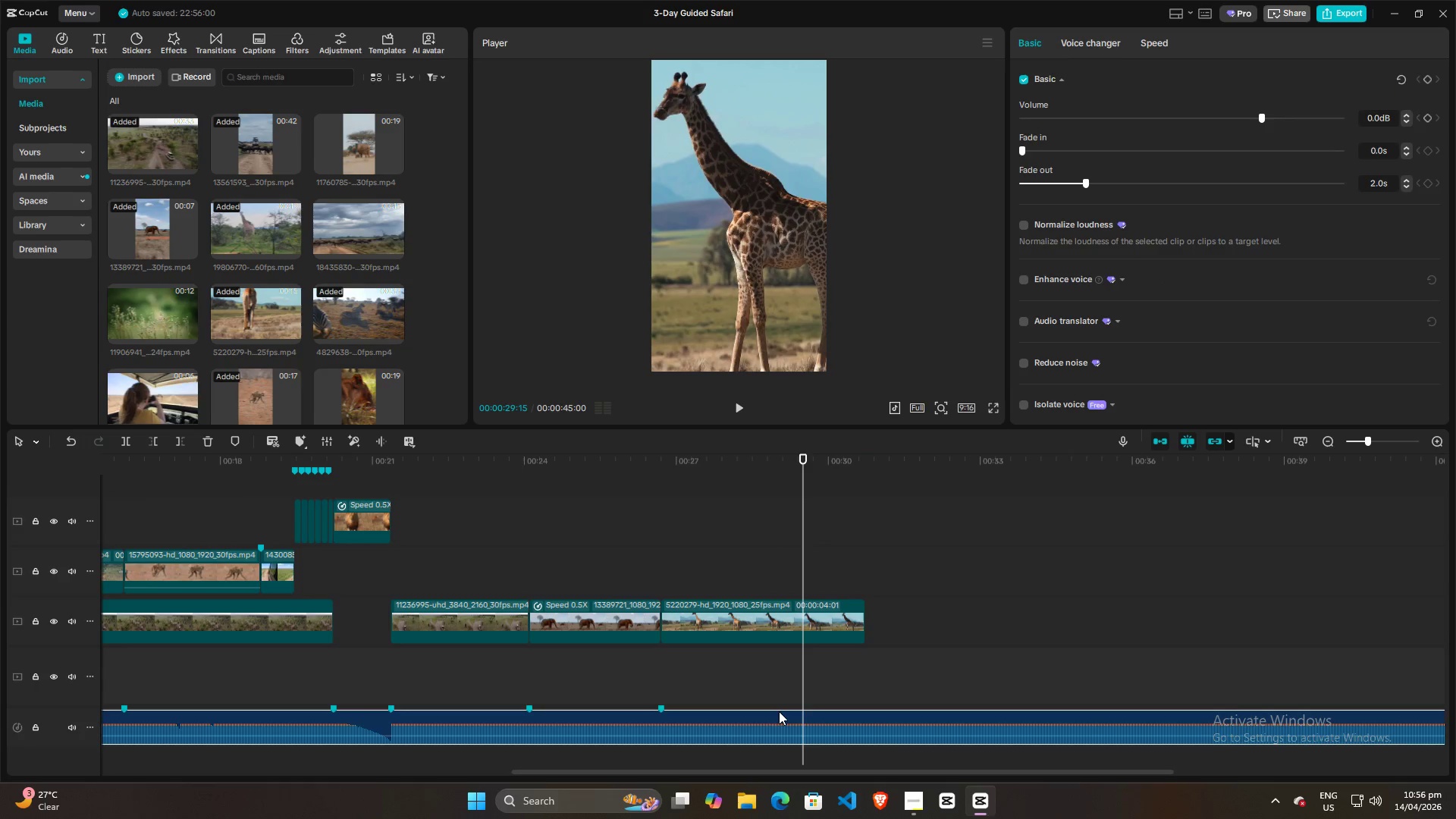 
key(M)
 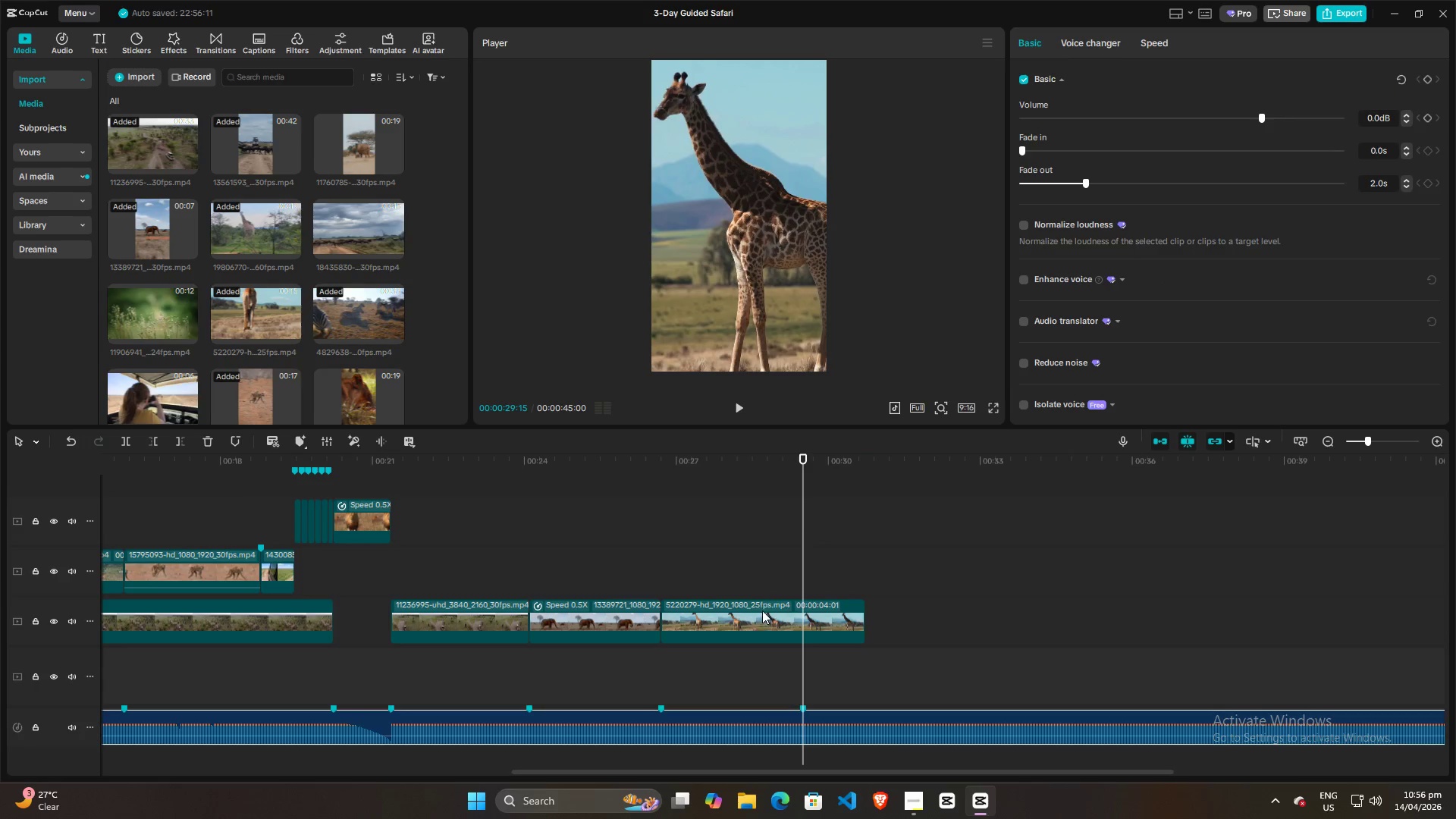 
left_click([722, 513])
 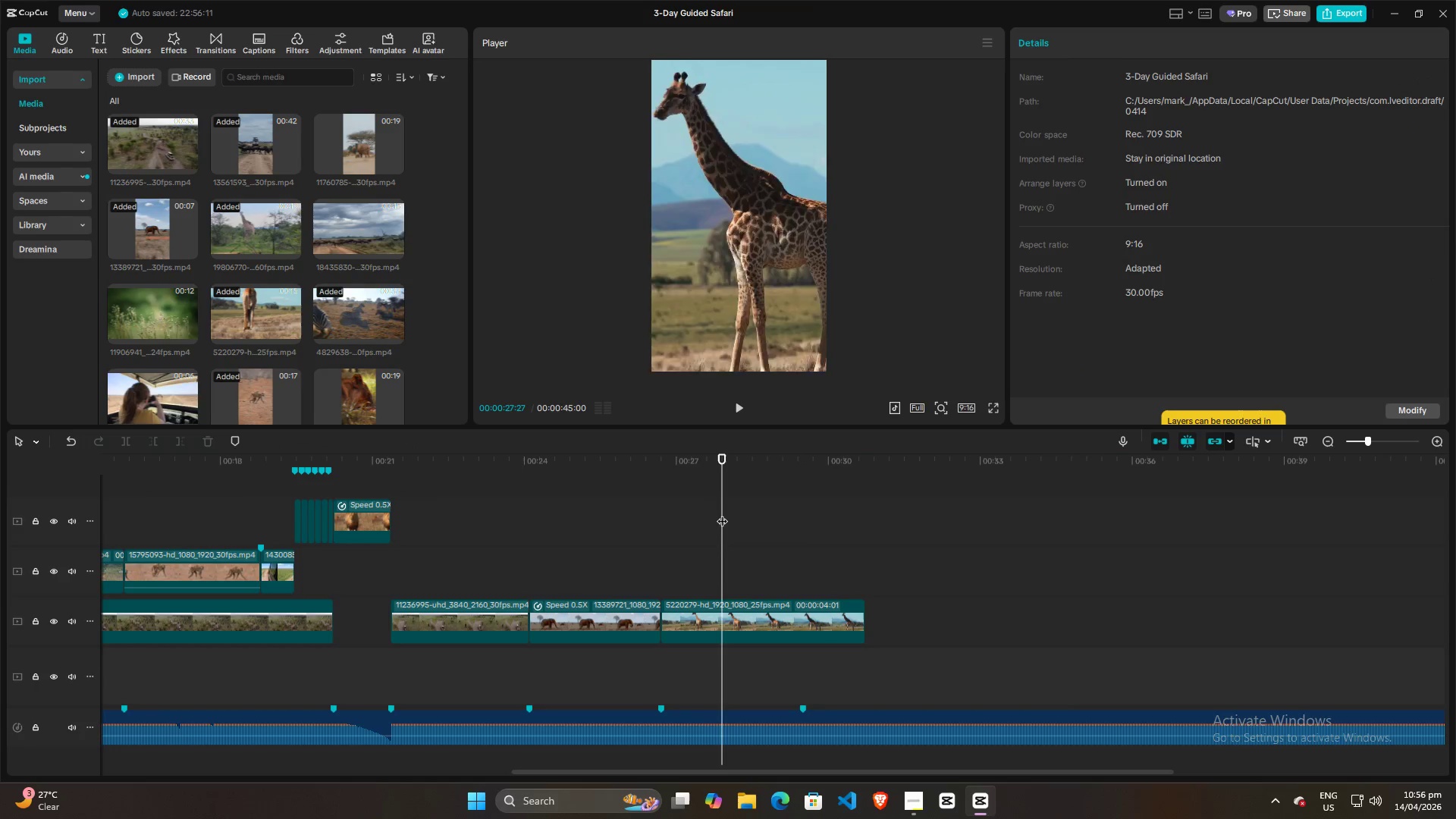 
key(Space)
 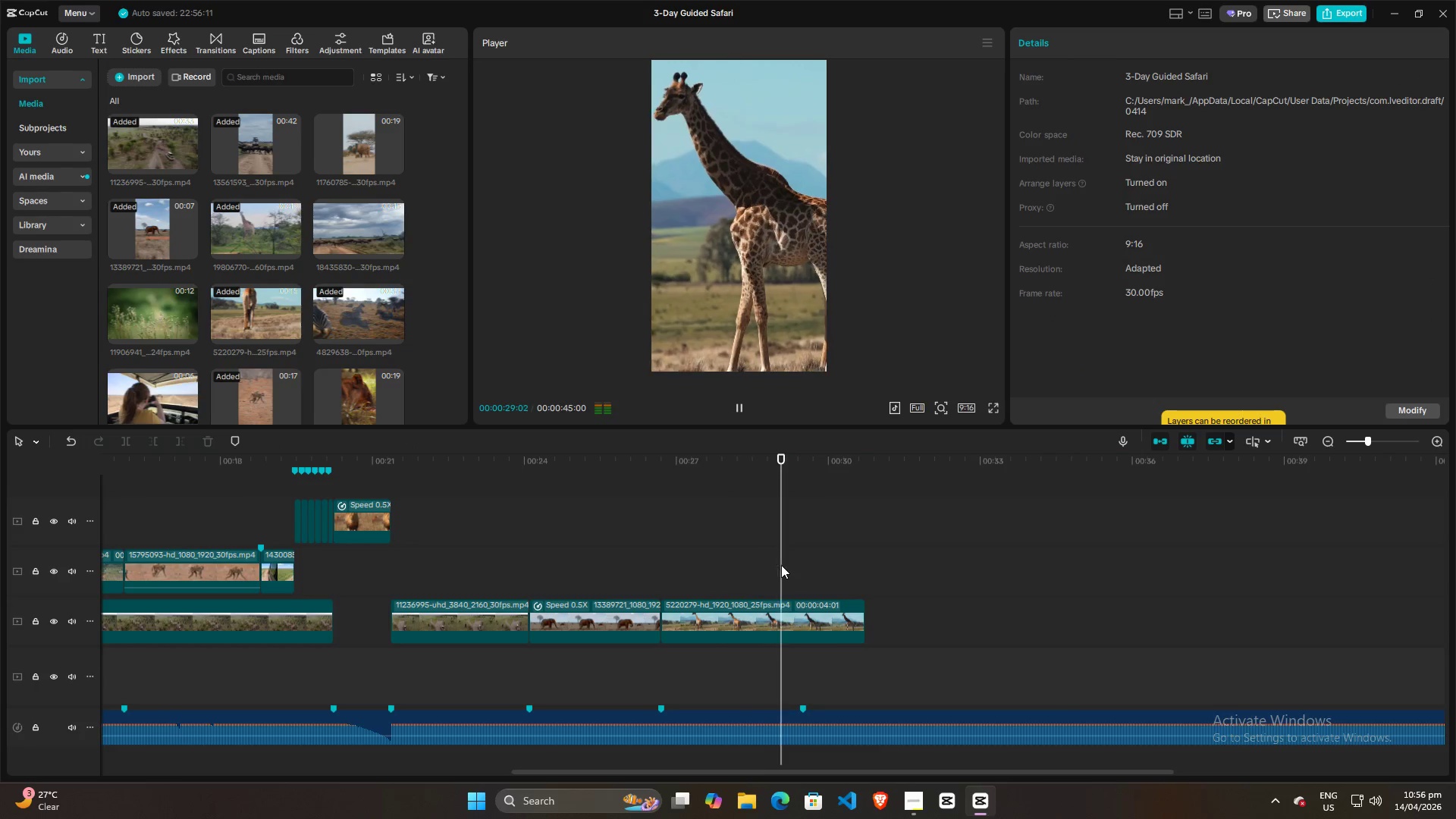 
key(Space)
 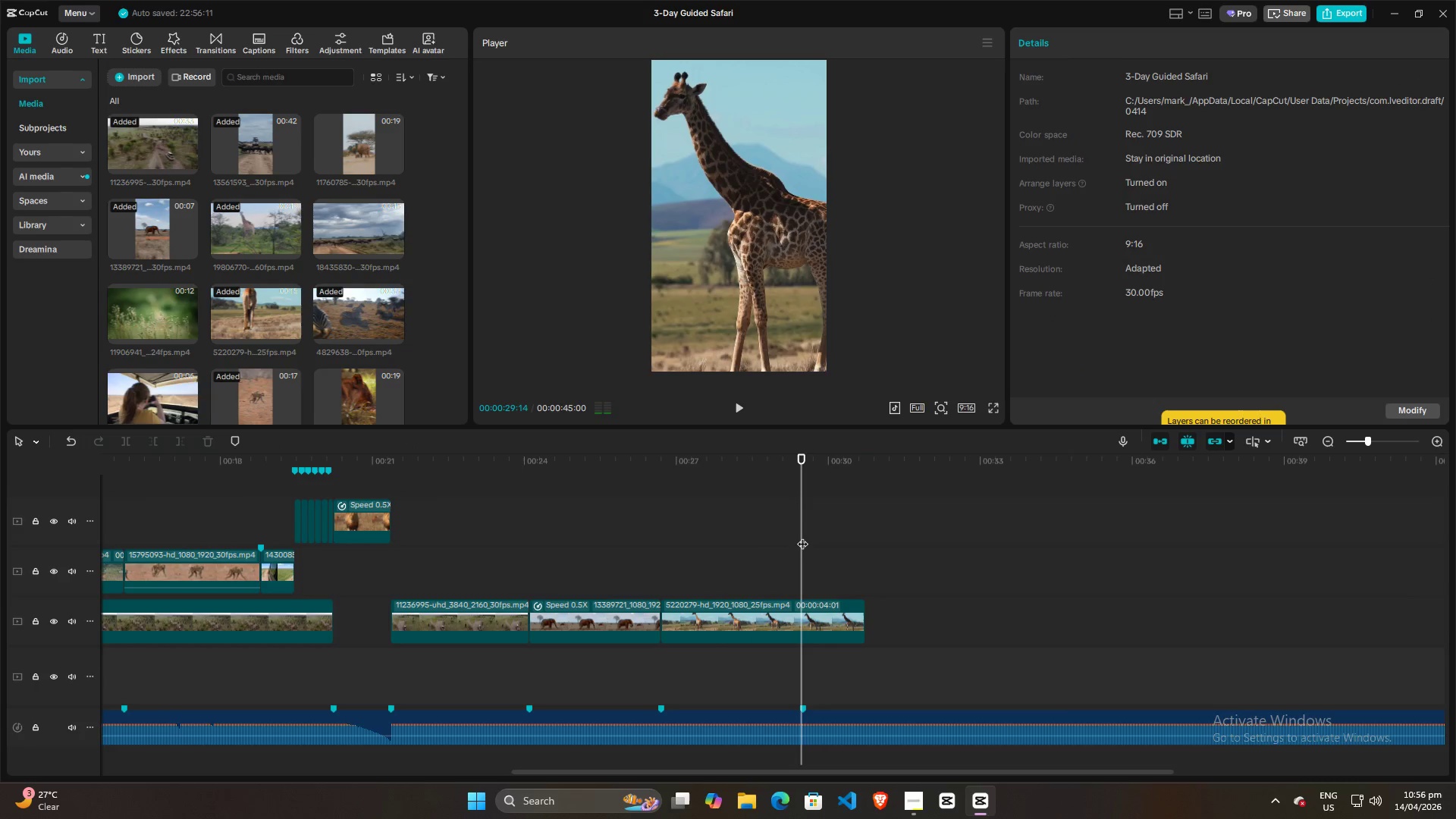 
left_click_drag(start_coordinate=[802, 536], to_coordinate=[713, 557])
 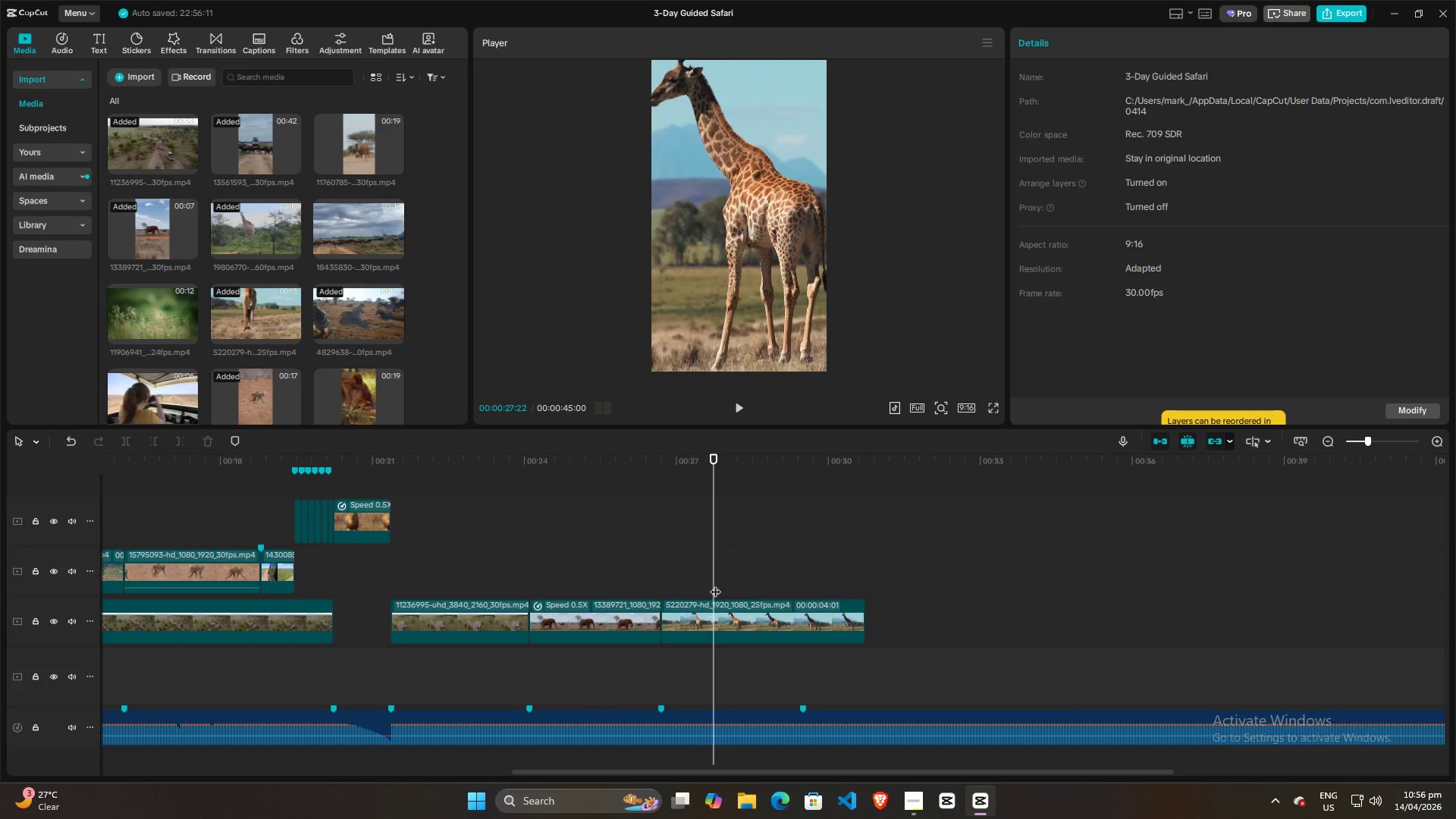 
left_click_drag(start_coordinate=[715, 559], to_coordinate=[722, 559])
 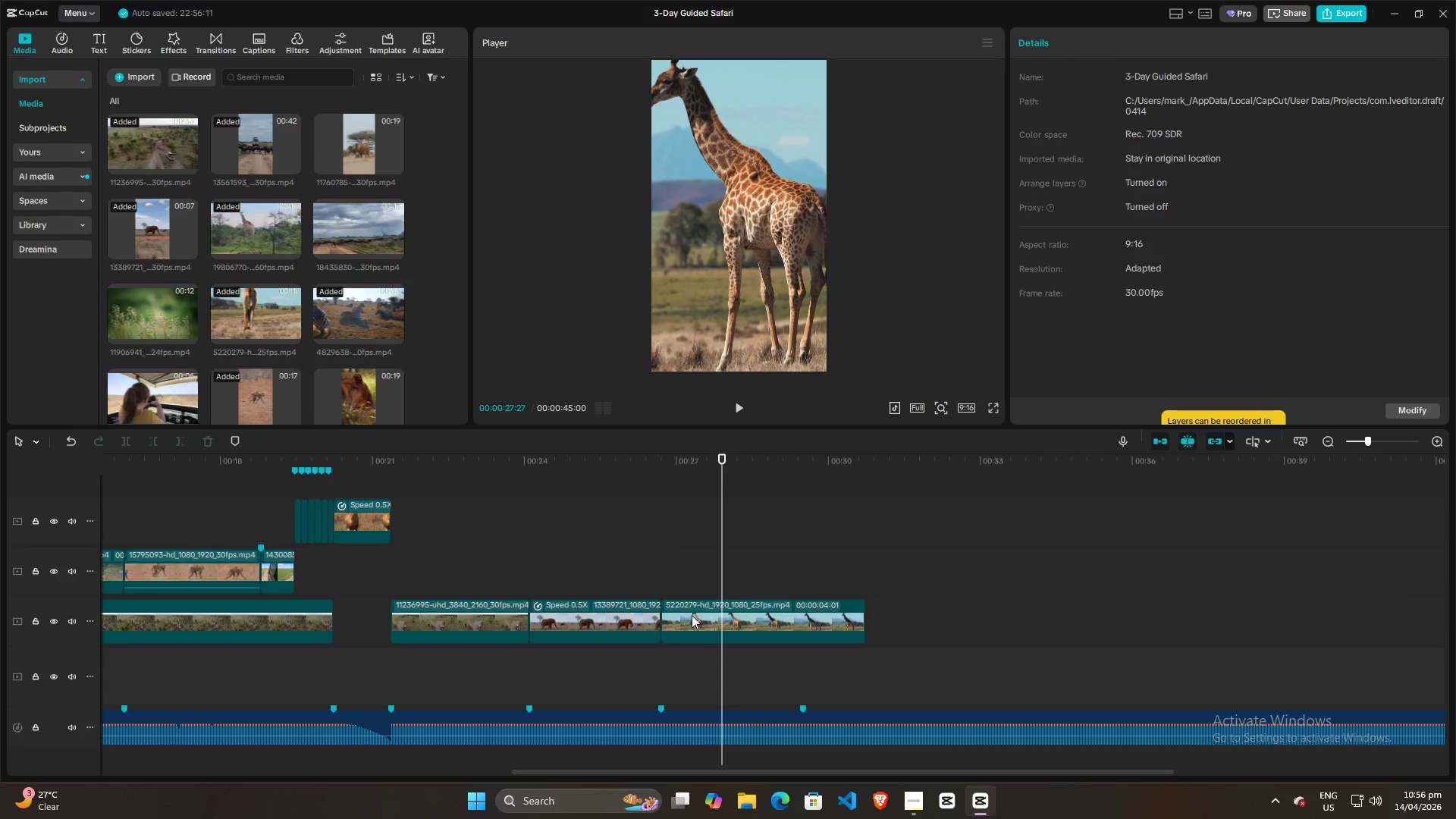 
double_click([692, 615])
 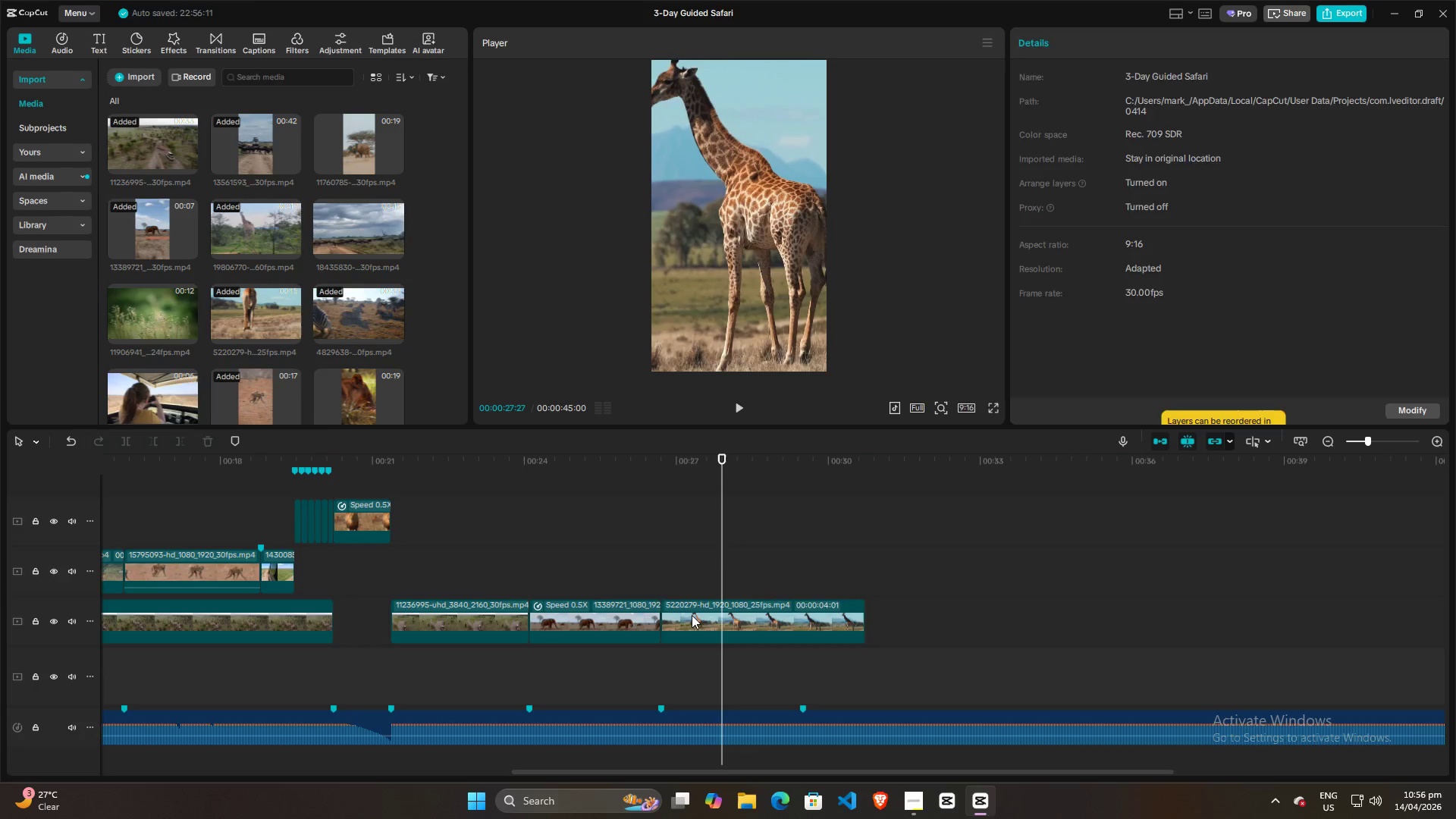 
key(Q)
 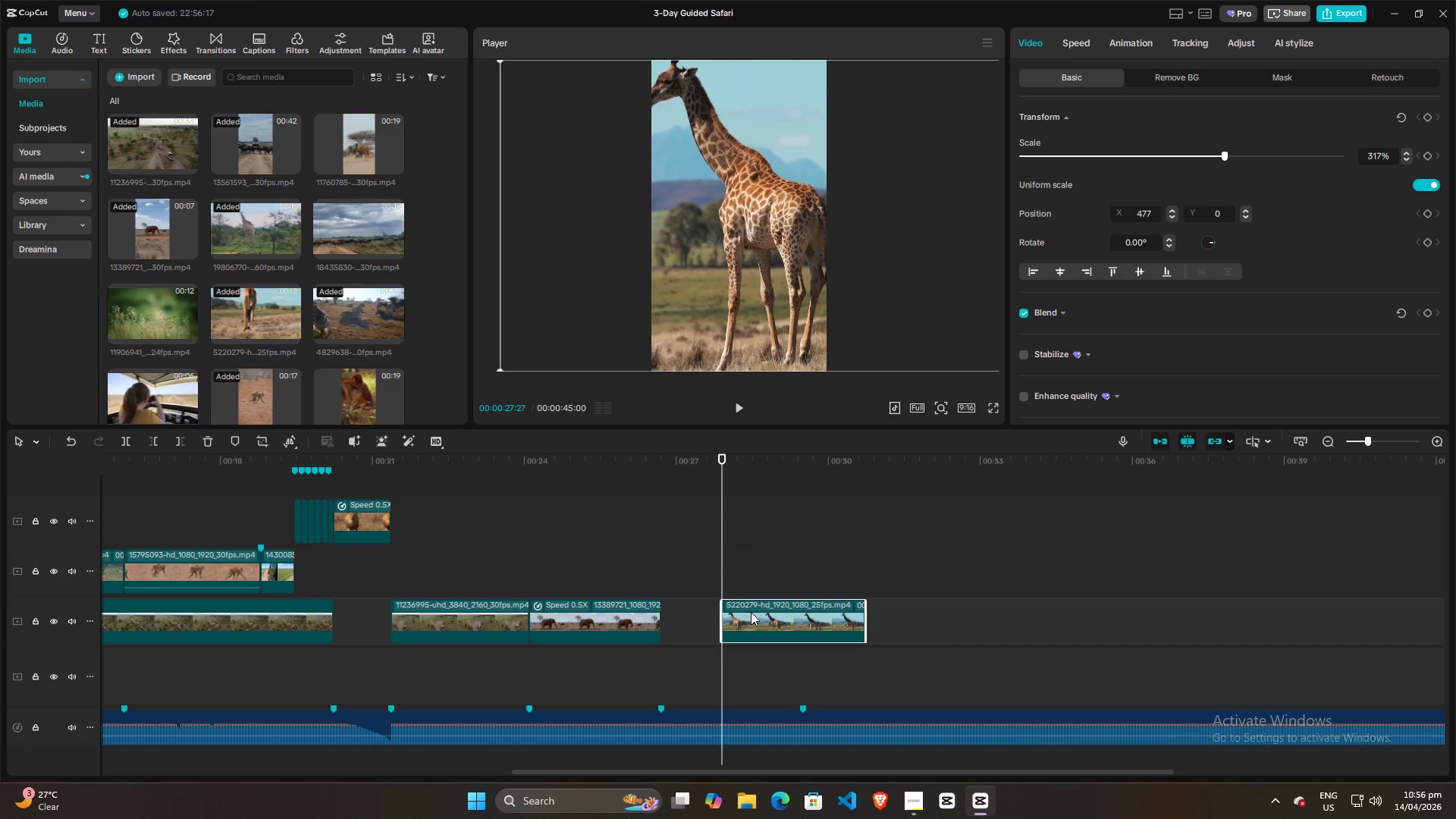 
left_click_drag(start_coordinate=[751, 612], to_coordinate=[689, 613])
 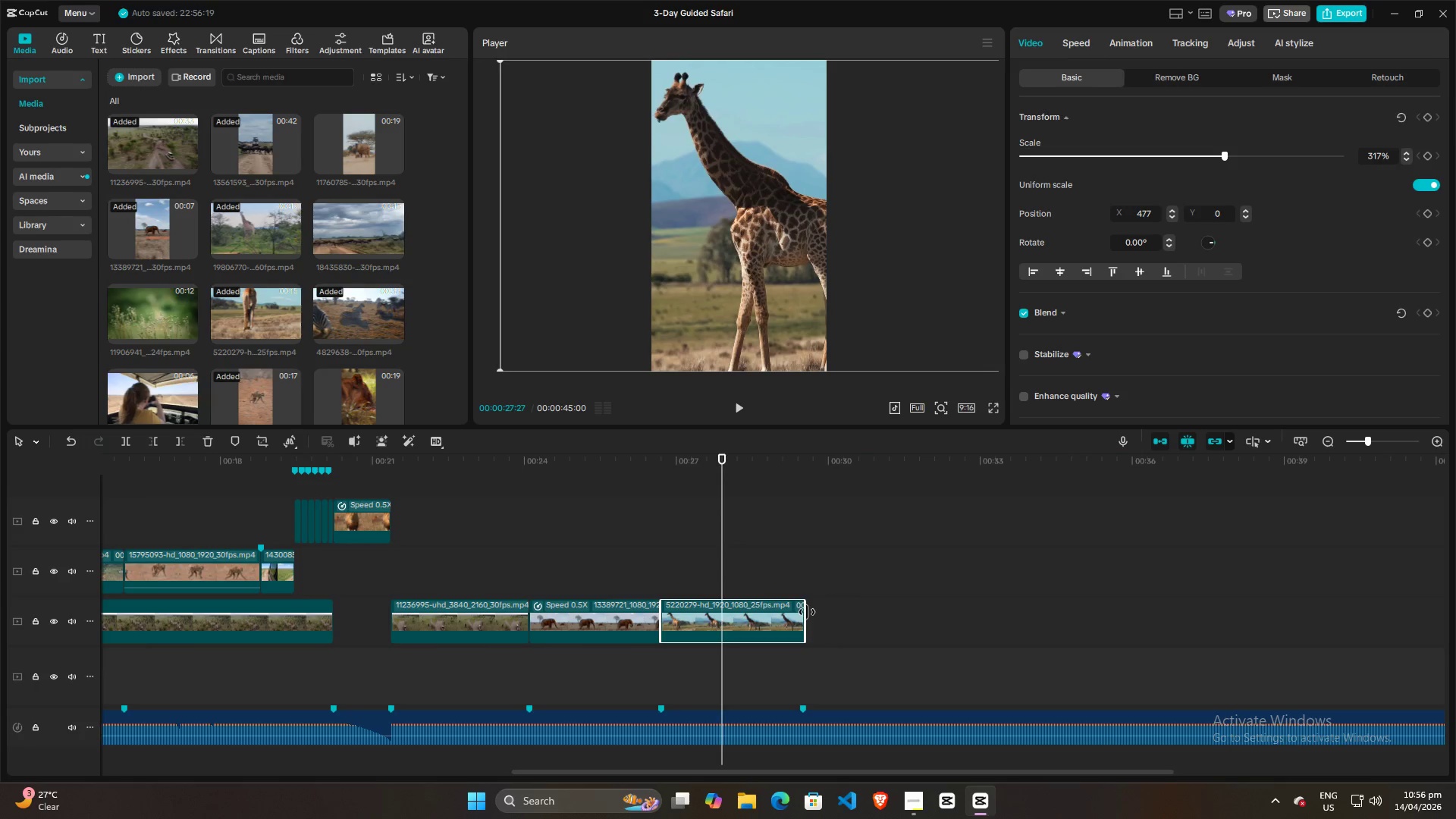 
left_click_drag(start_coordinate=[805, 613], to_coordinate=[801, 617])
 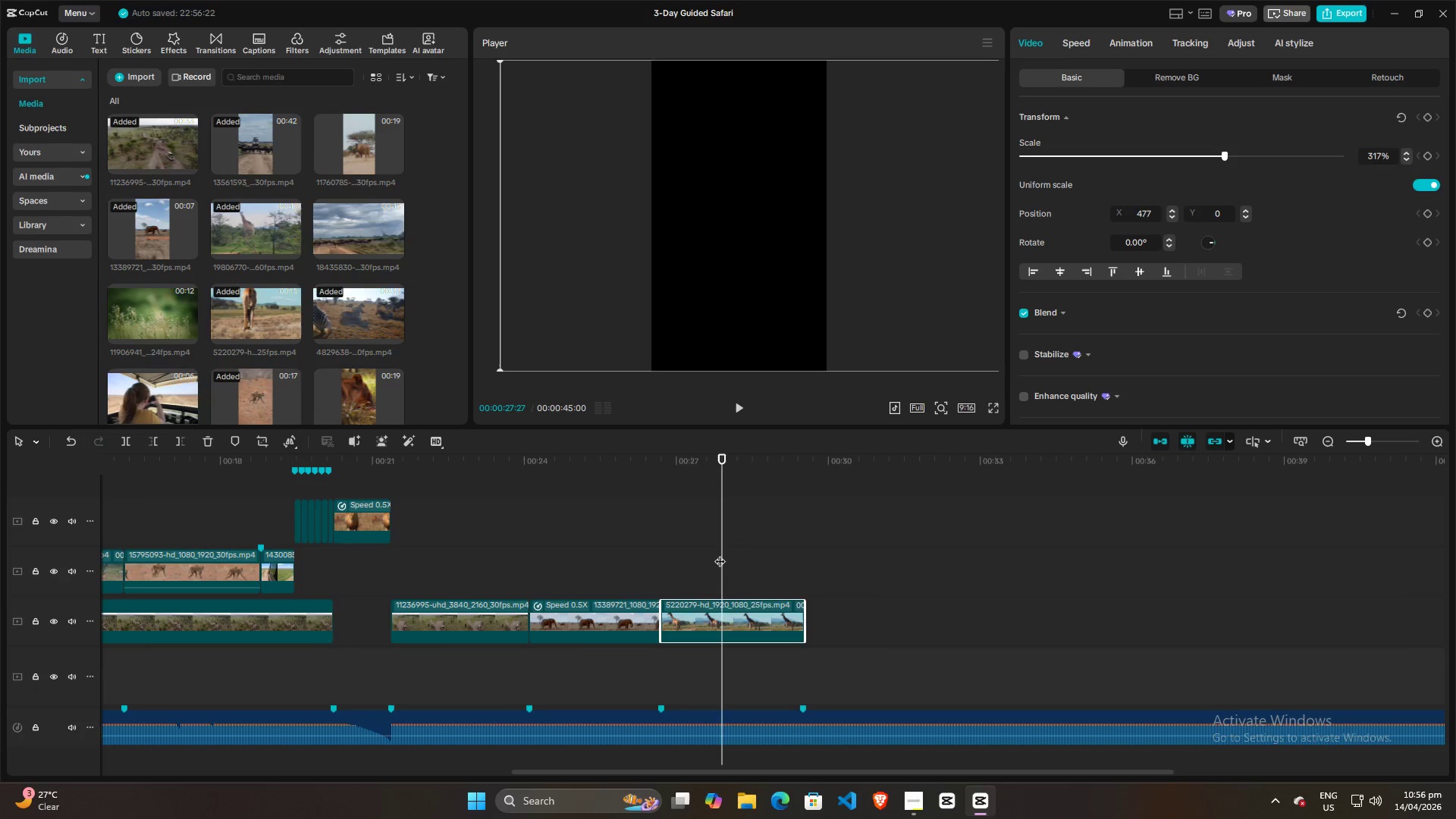 
left_click_drag(start_coordinate=[720, 554], to_coordinate=[806, 572])
 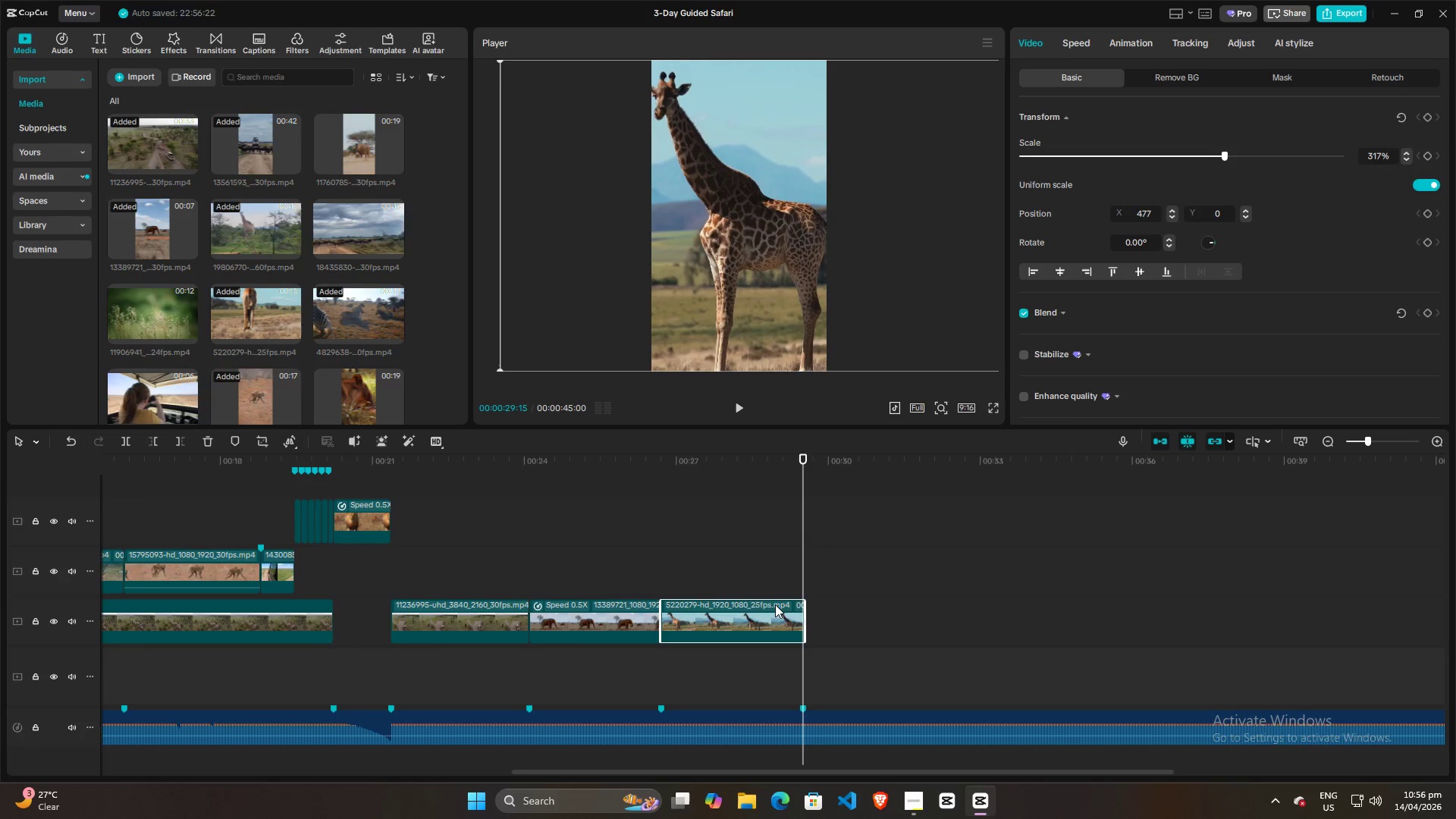 
left_click([774, 606])
 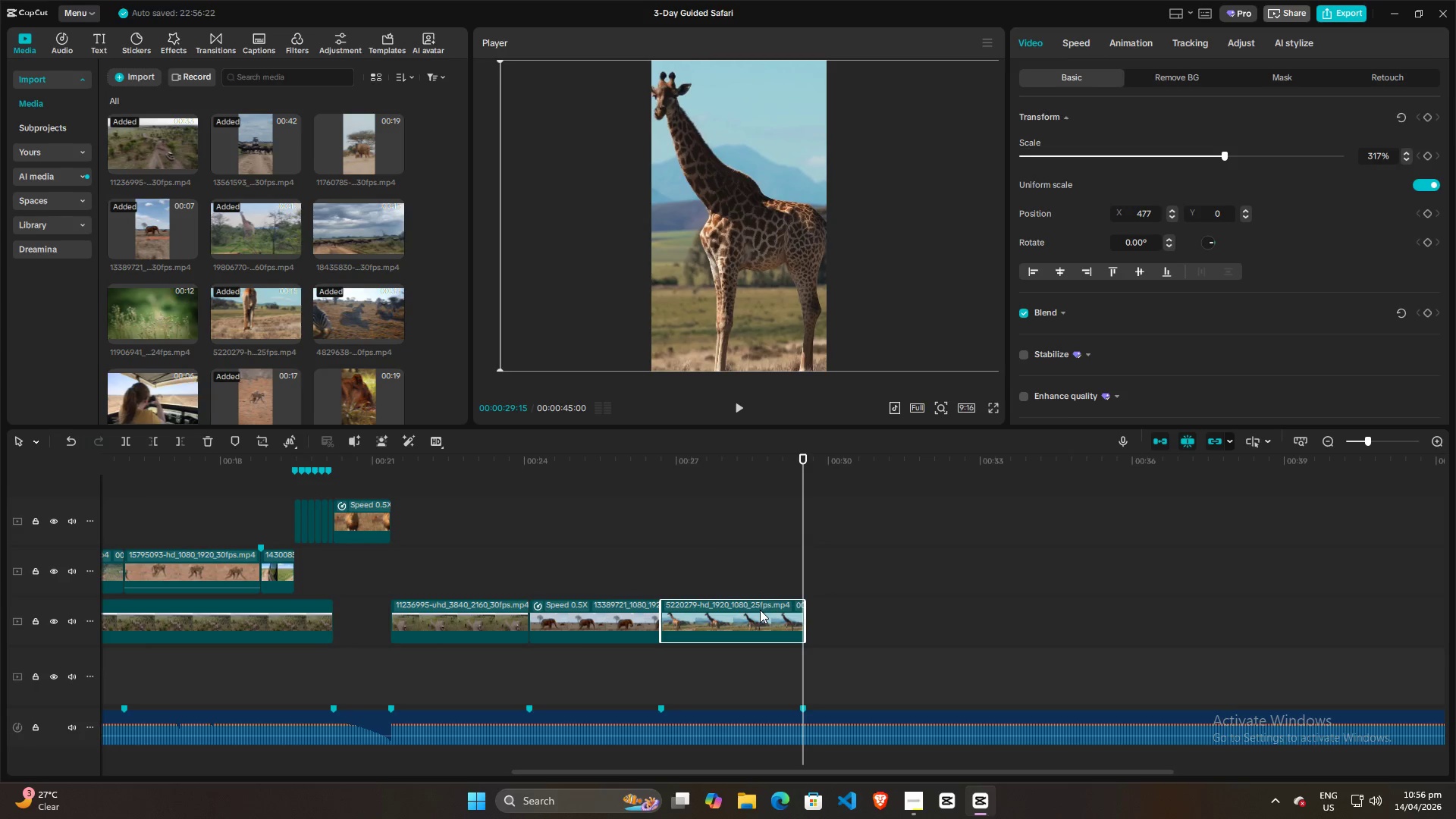 
hold_key(key=ControlLeft, duration=0.86)
scroll: coordinate [723, 581], scroll_direction: down, amount: 9.0
 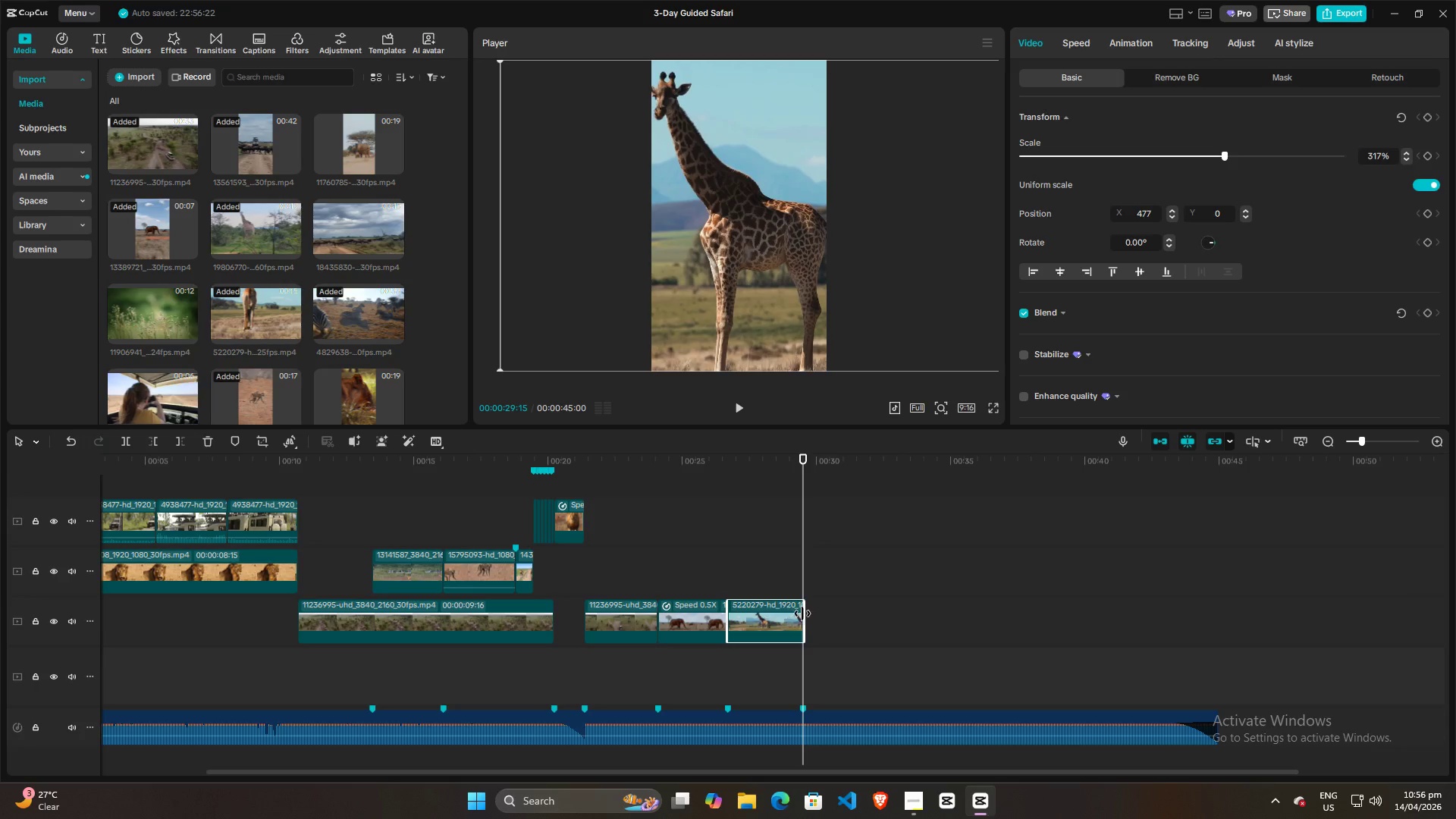 
left_click_drag(start_coordinate=[803, 613], to_coordinate=[799, 615])
 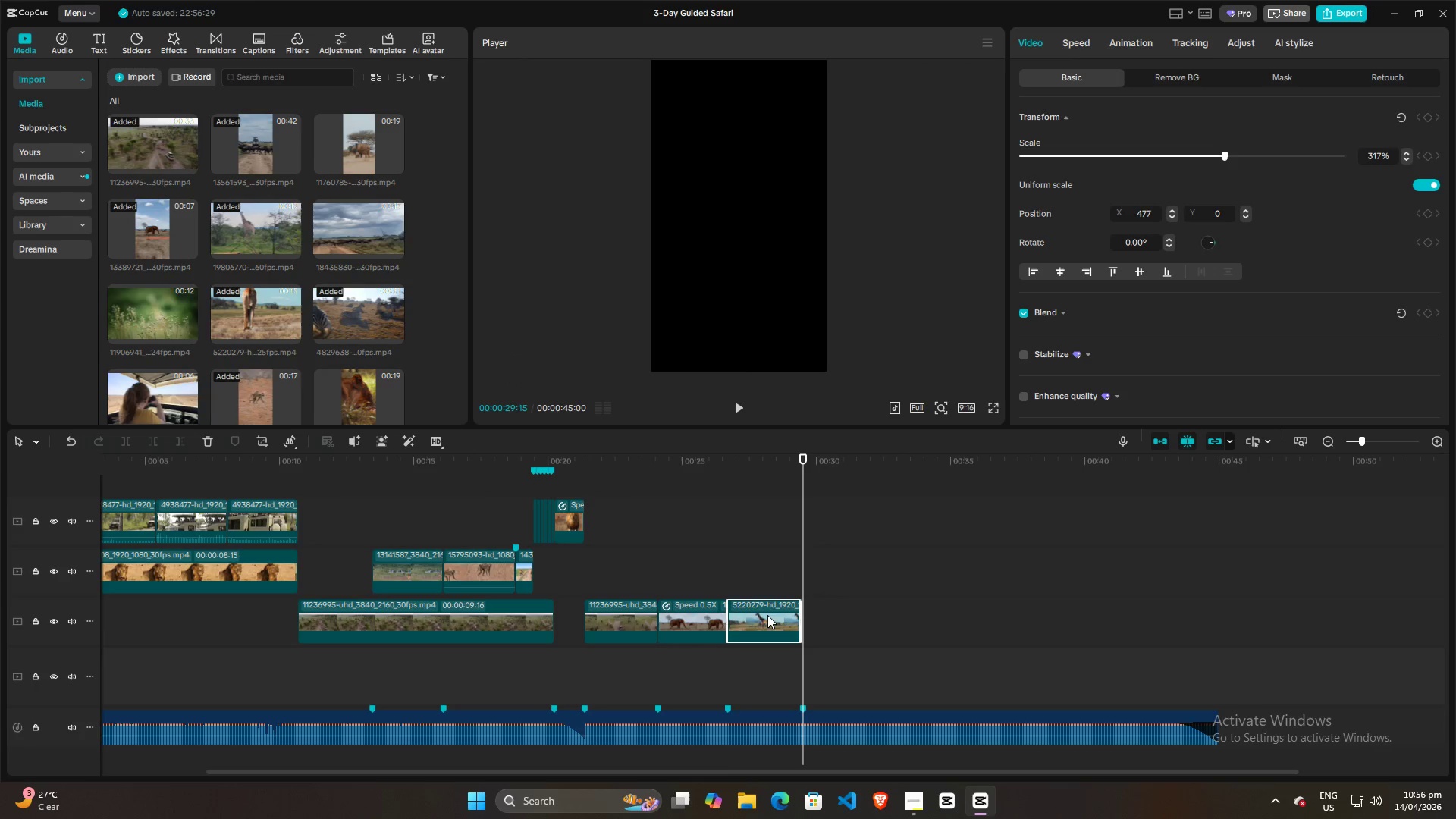 
left_click_drag(start_coordinate=[764, 615], to_coordinate=[768, 569])
 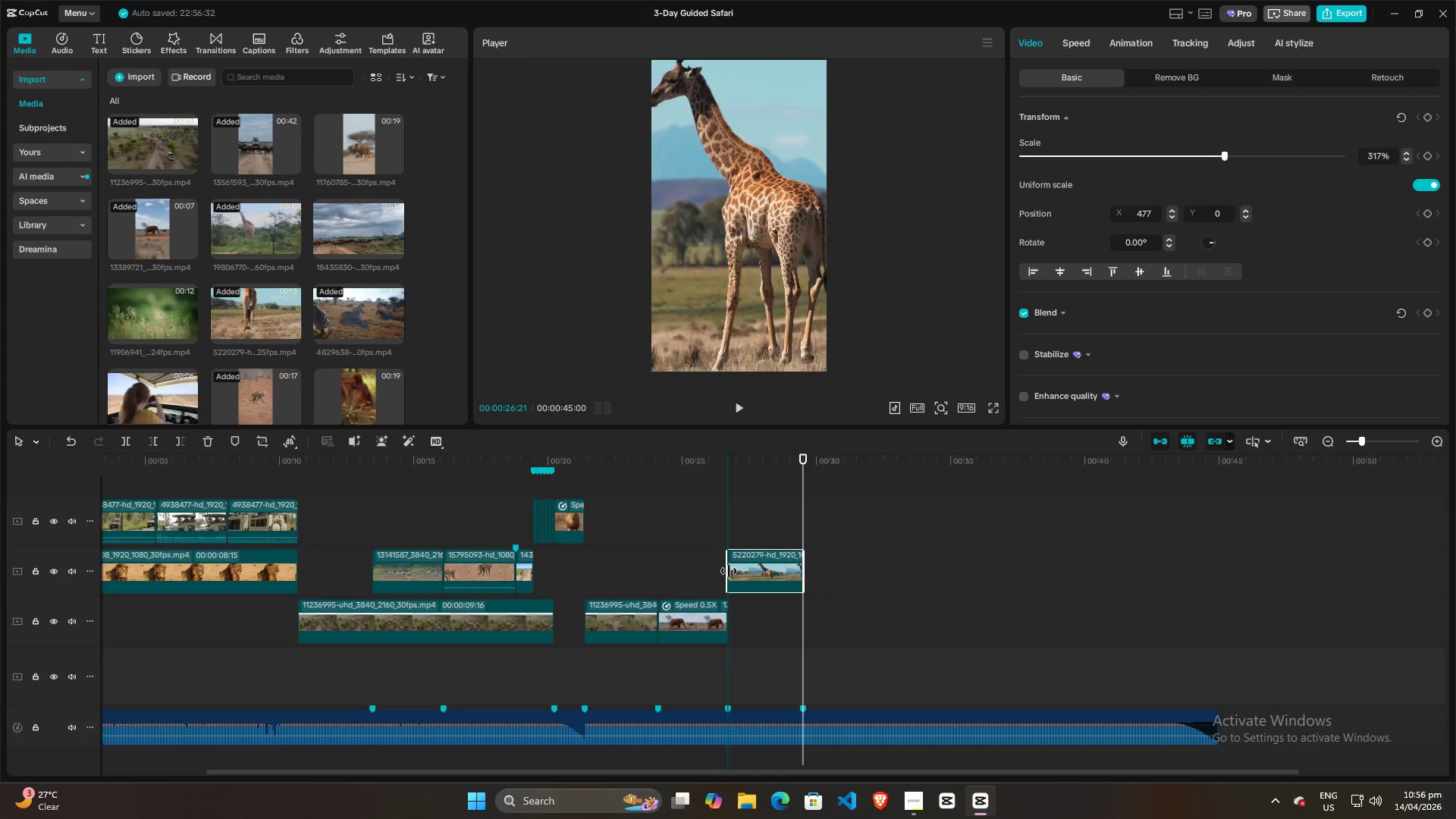 
left_click_drag(start_coordinate=[748, 564], to_coordinate=[750, 616])
 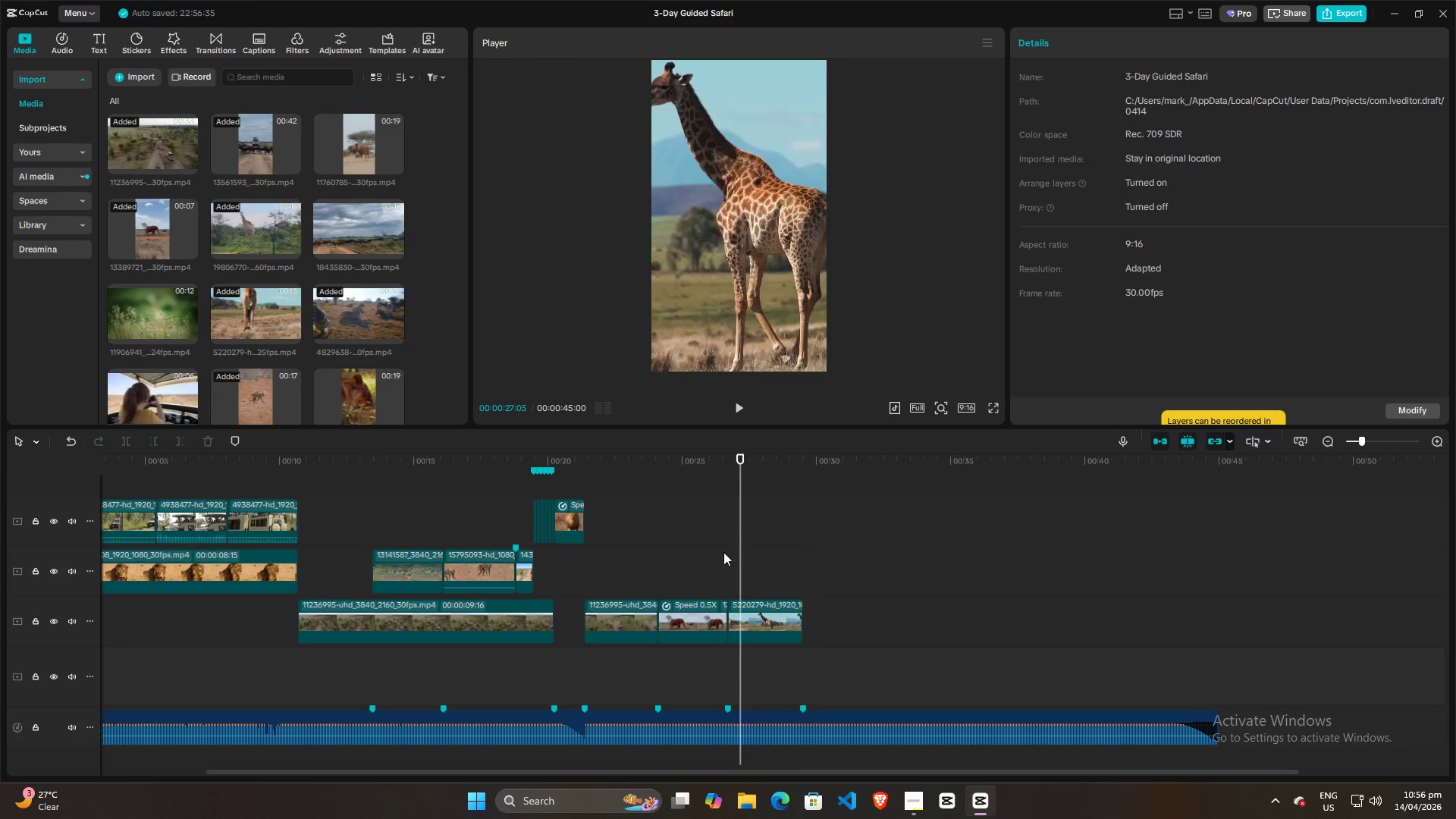 
double_click([710, 554])
 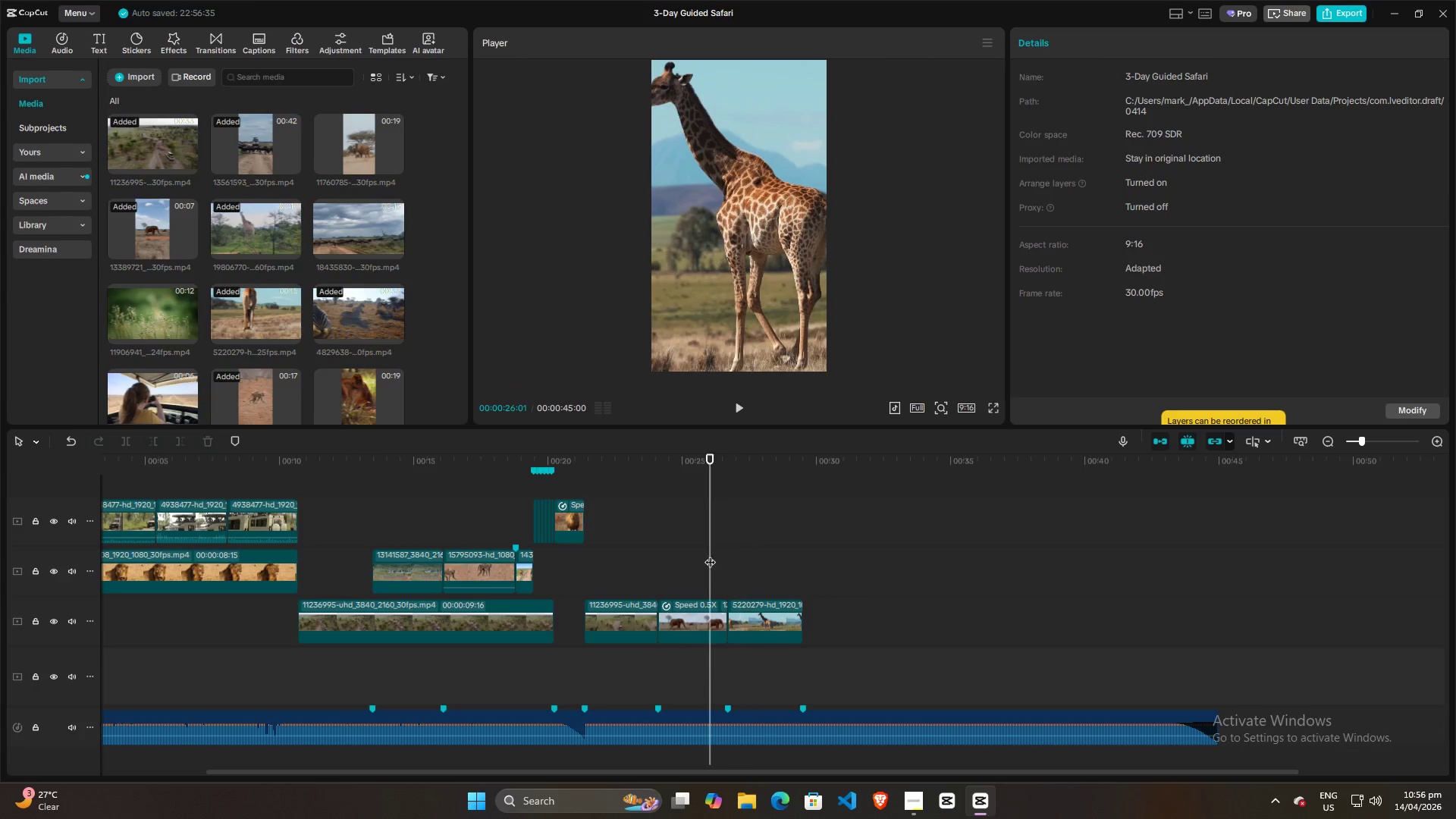 
key(Space)
 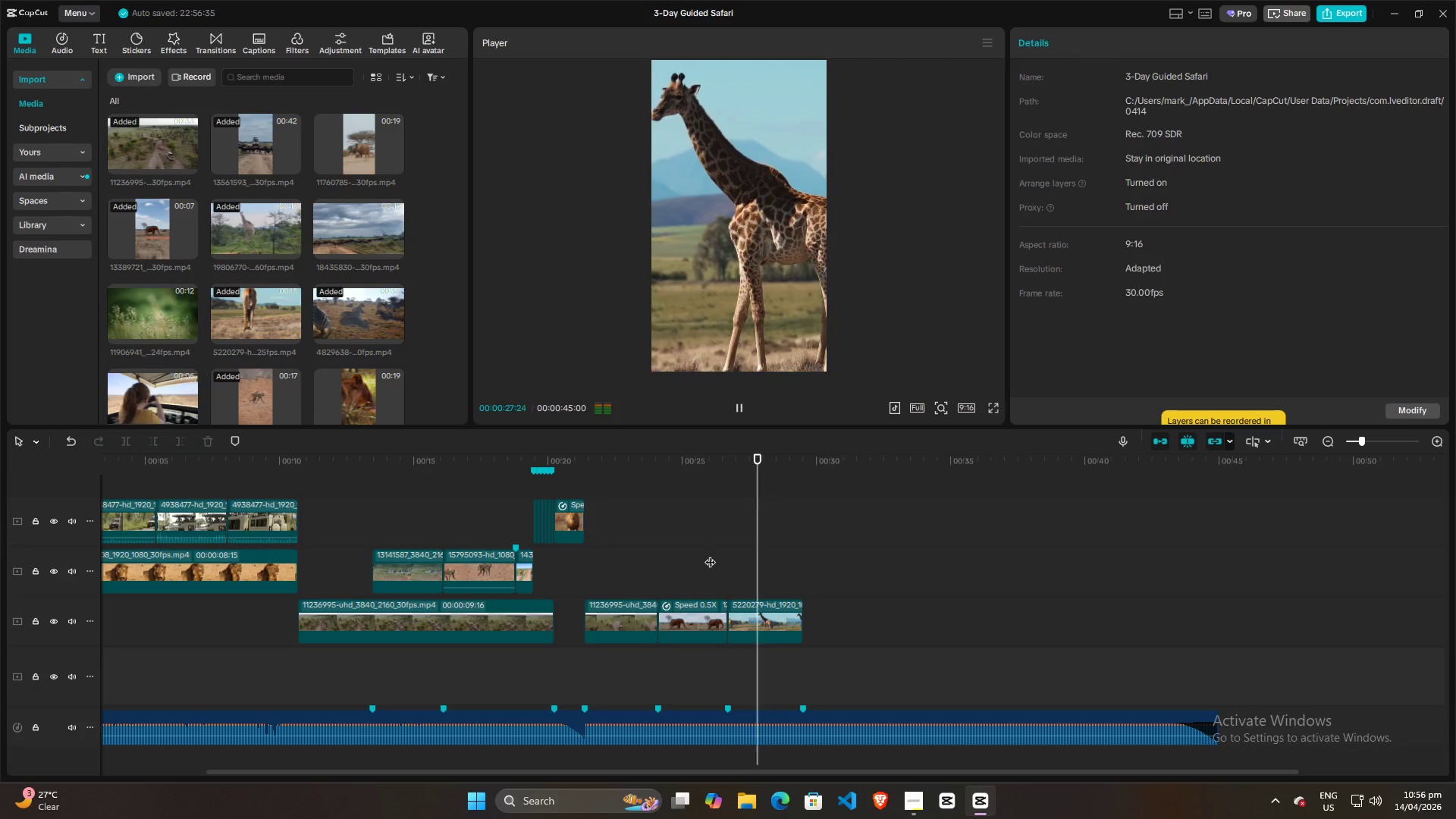 
key(Space)
 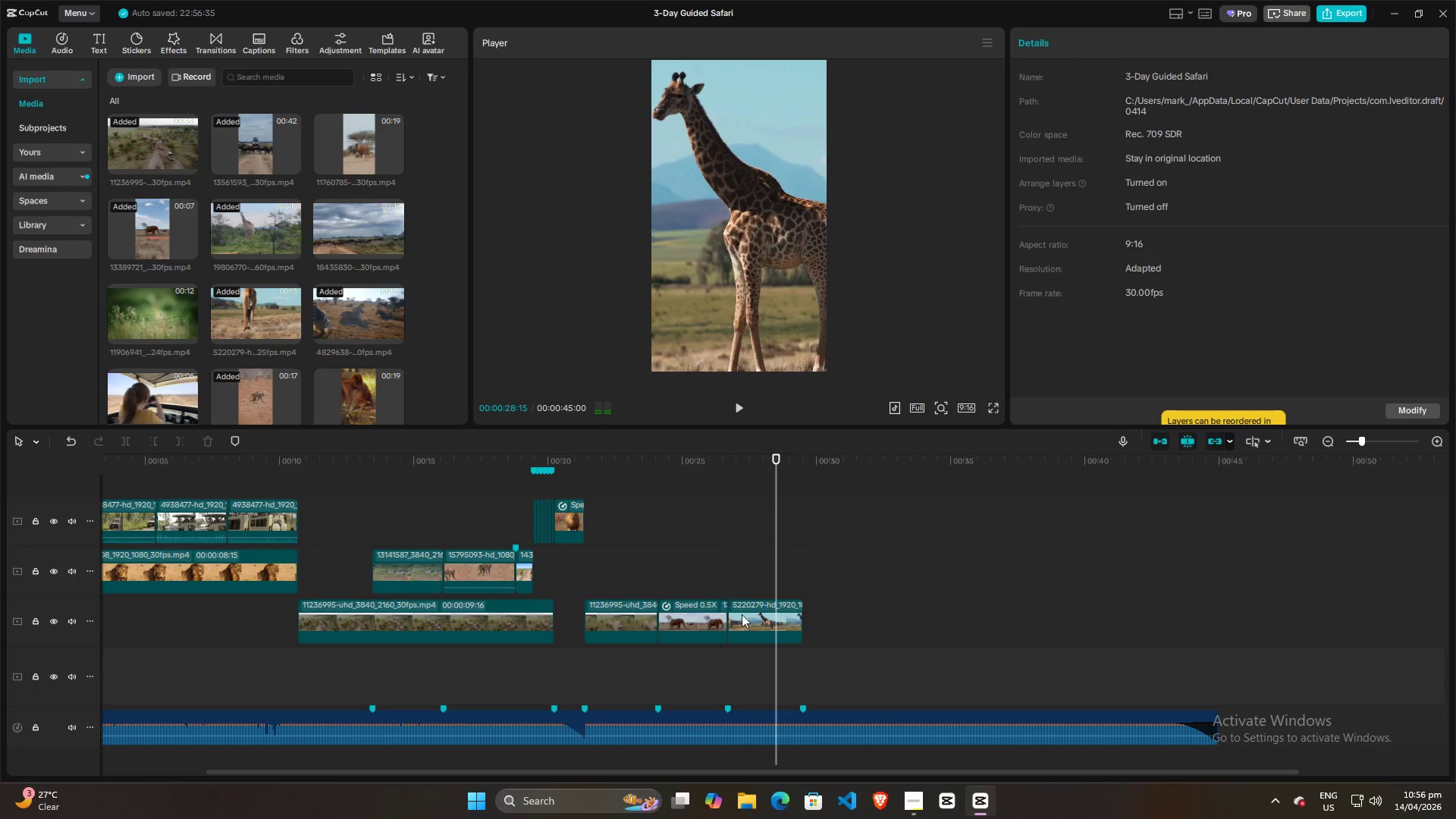 
left_click([745, 615])
 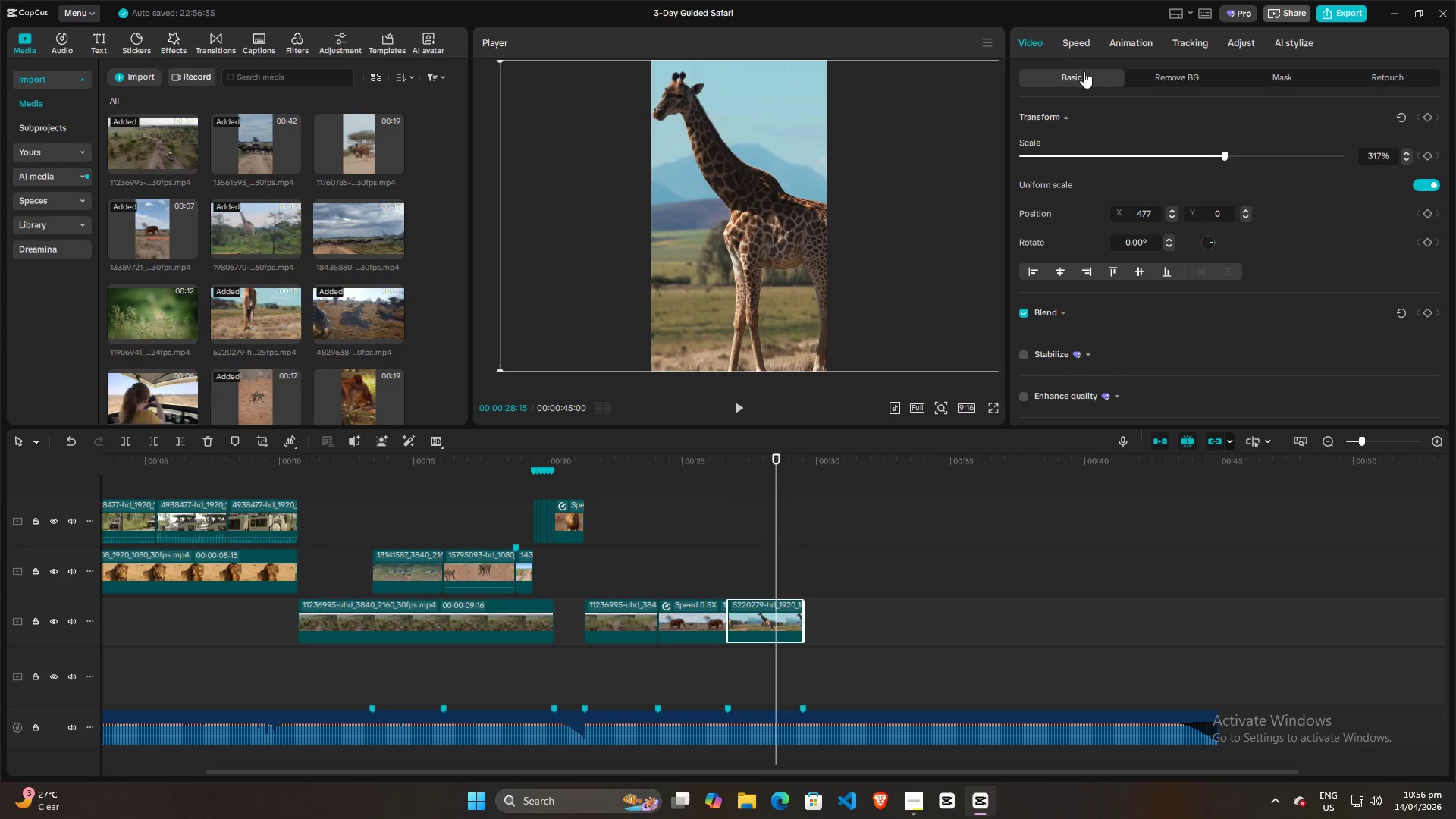 
left_click([1078, 38])
 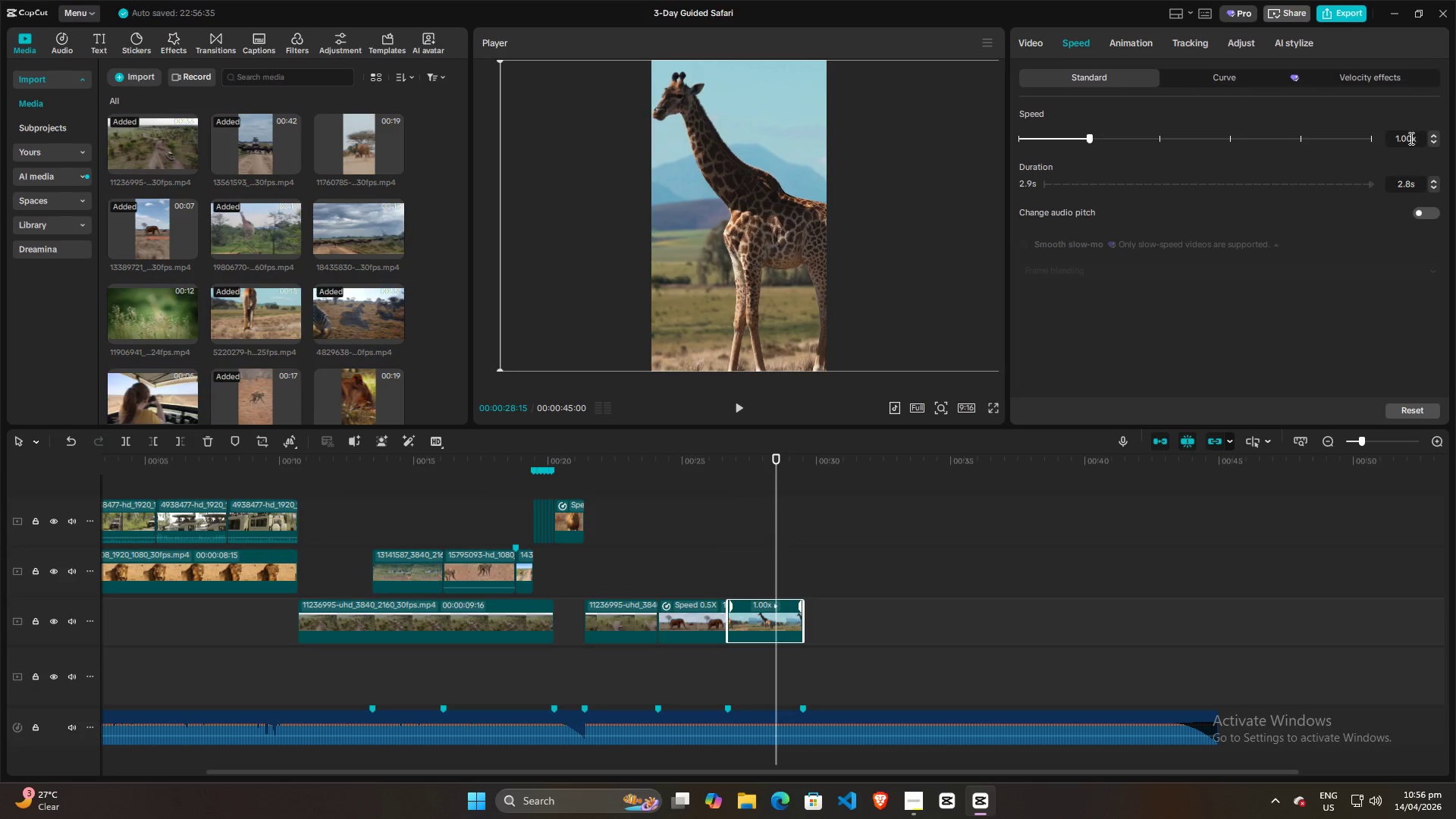 
left_click_drag(start_coordinate=[1412, 138], to_coordinate=[1363, 146])
 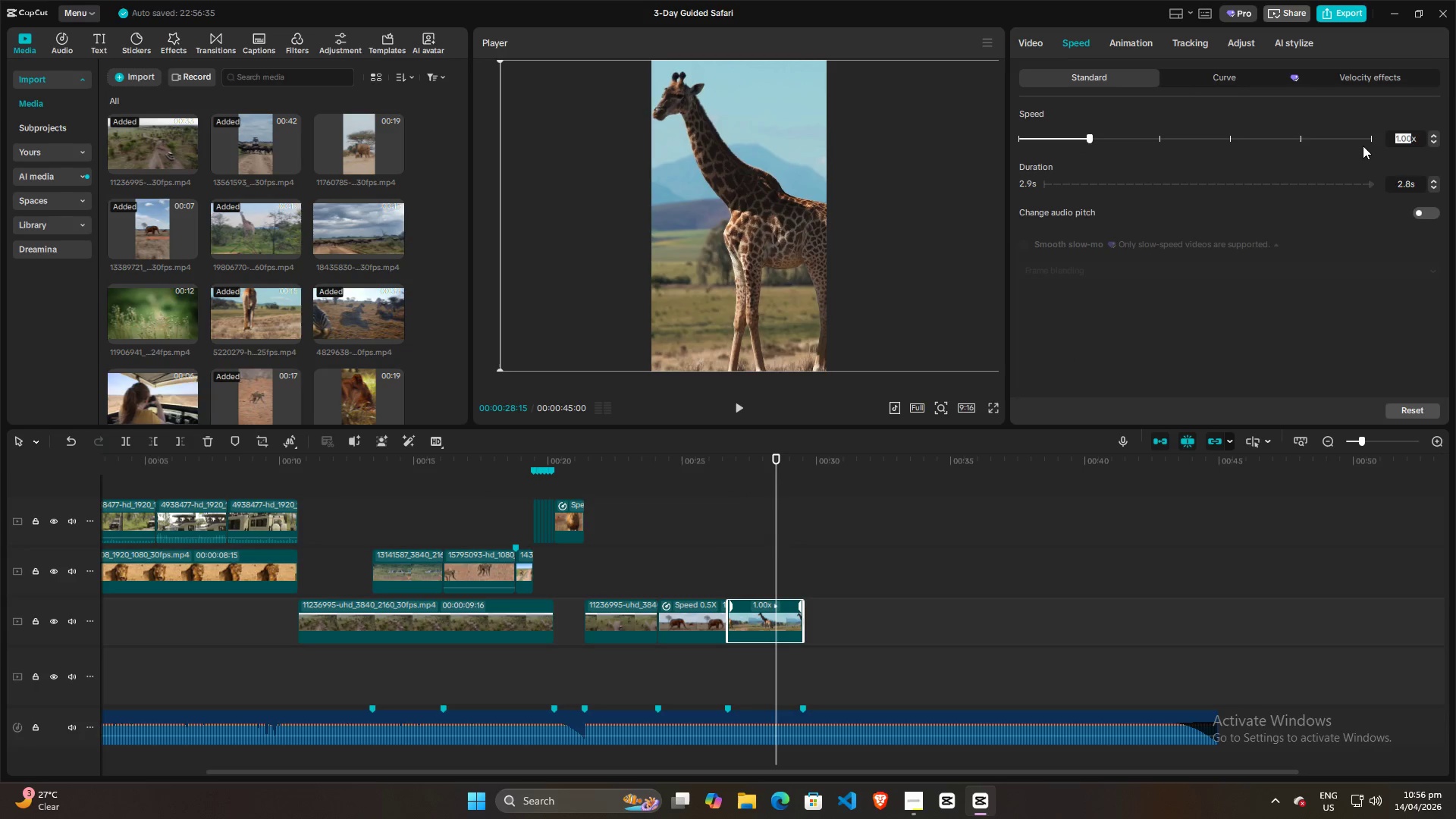 
type(0.50)
 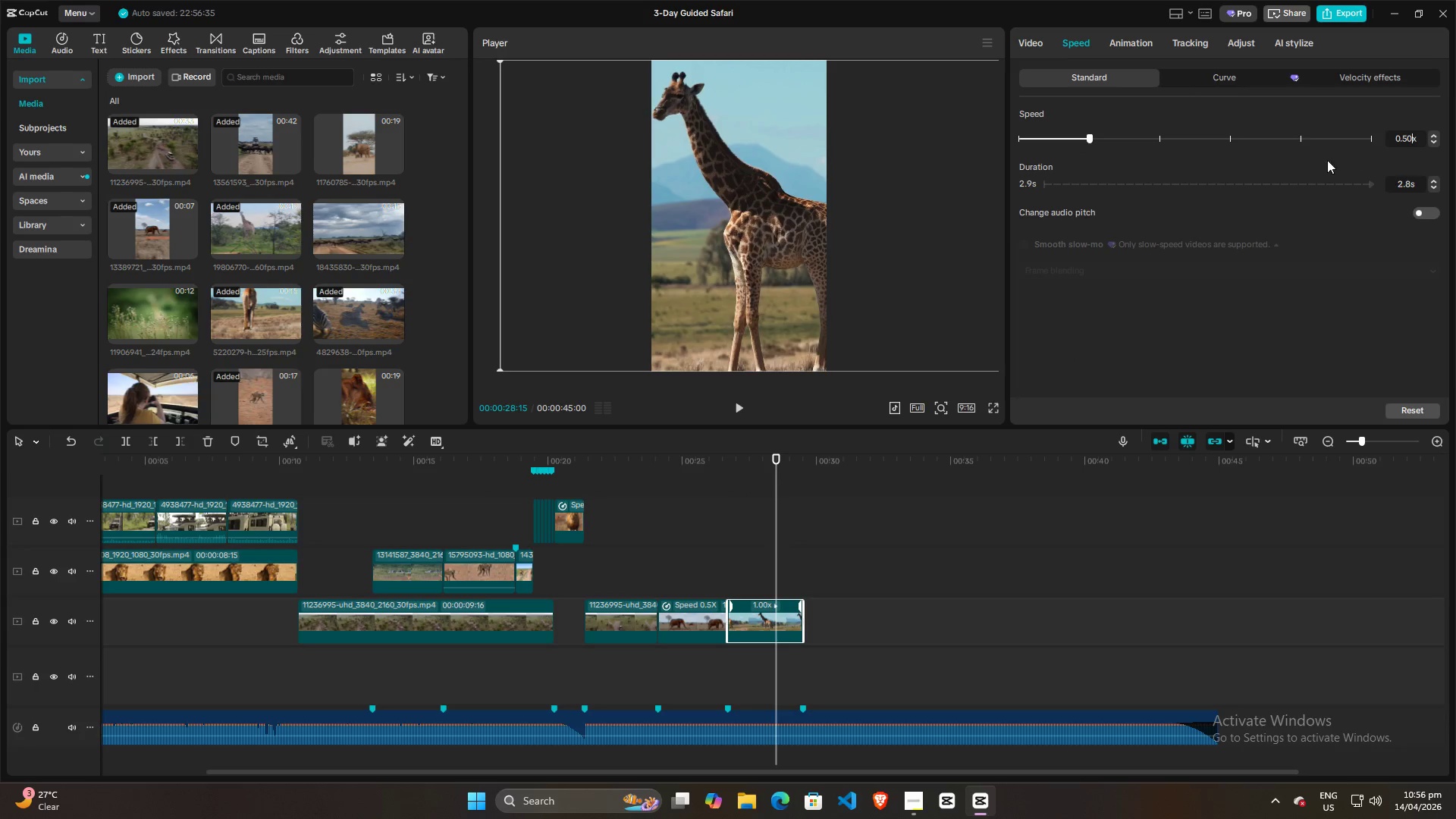 
left_click([1313, 219])
 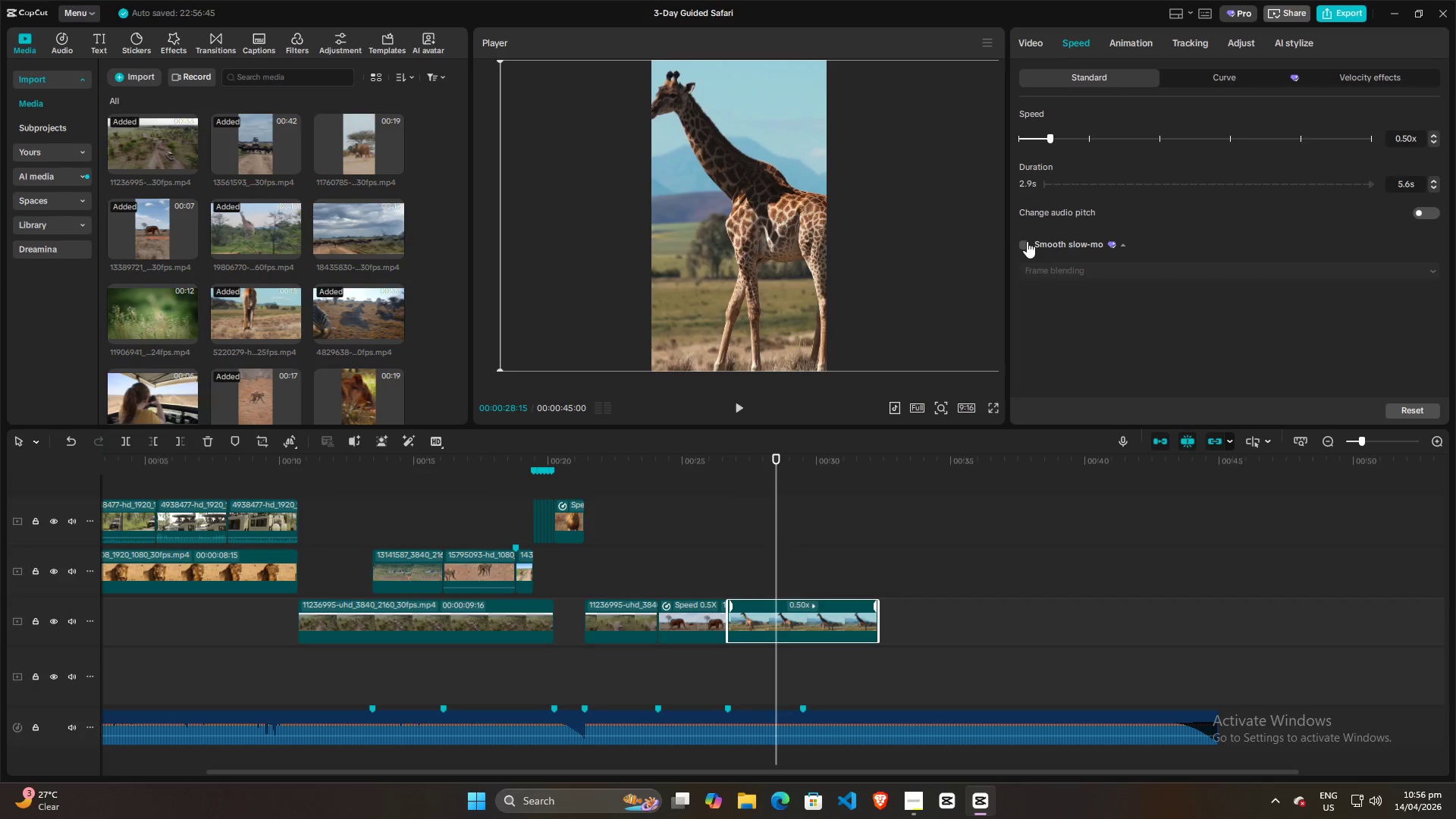 
left_click([1027, 241])
 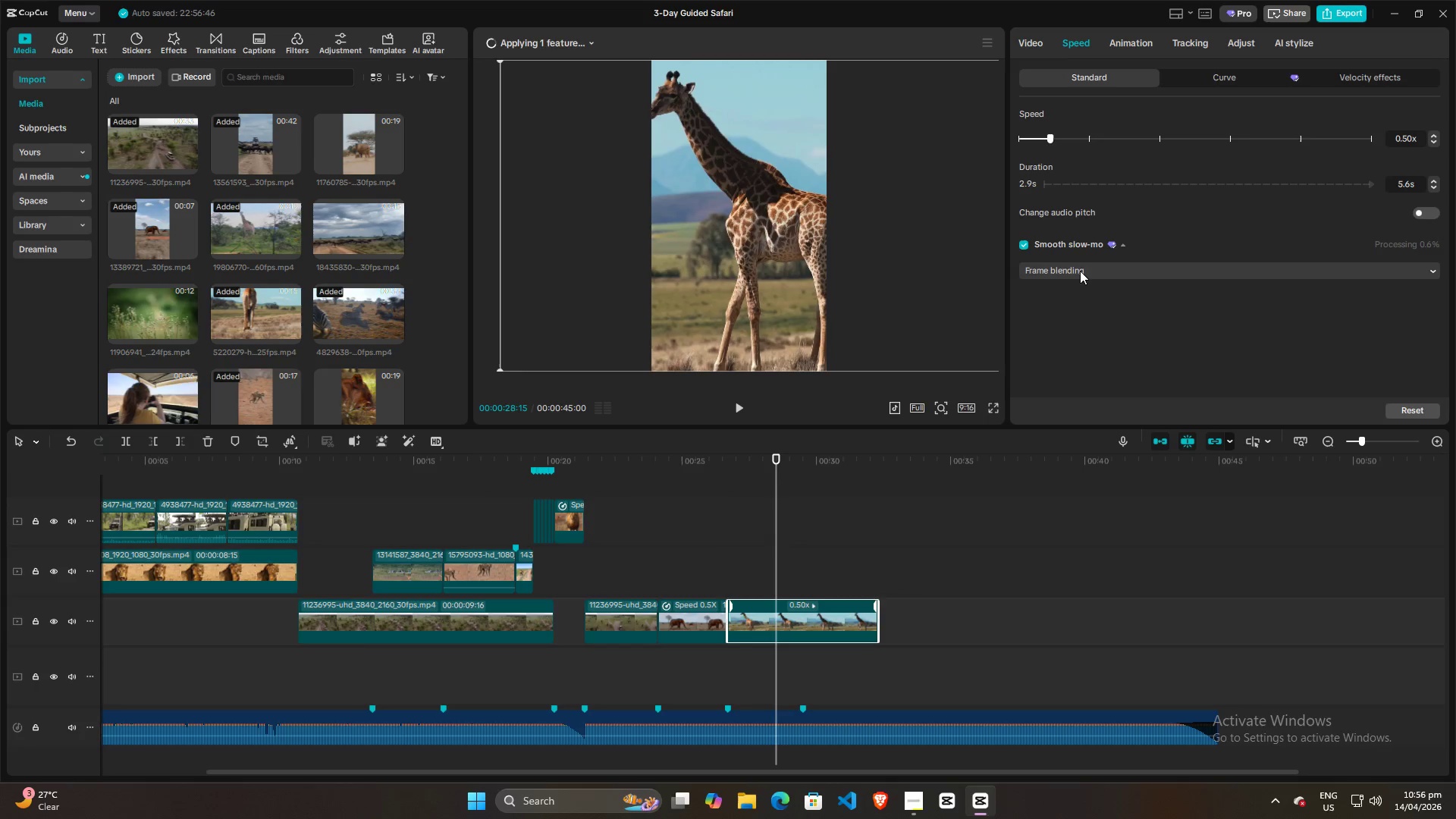 
left_click([1081, 271])
 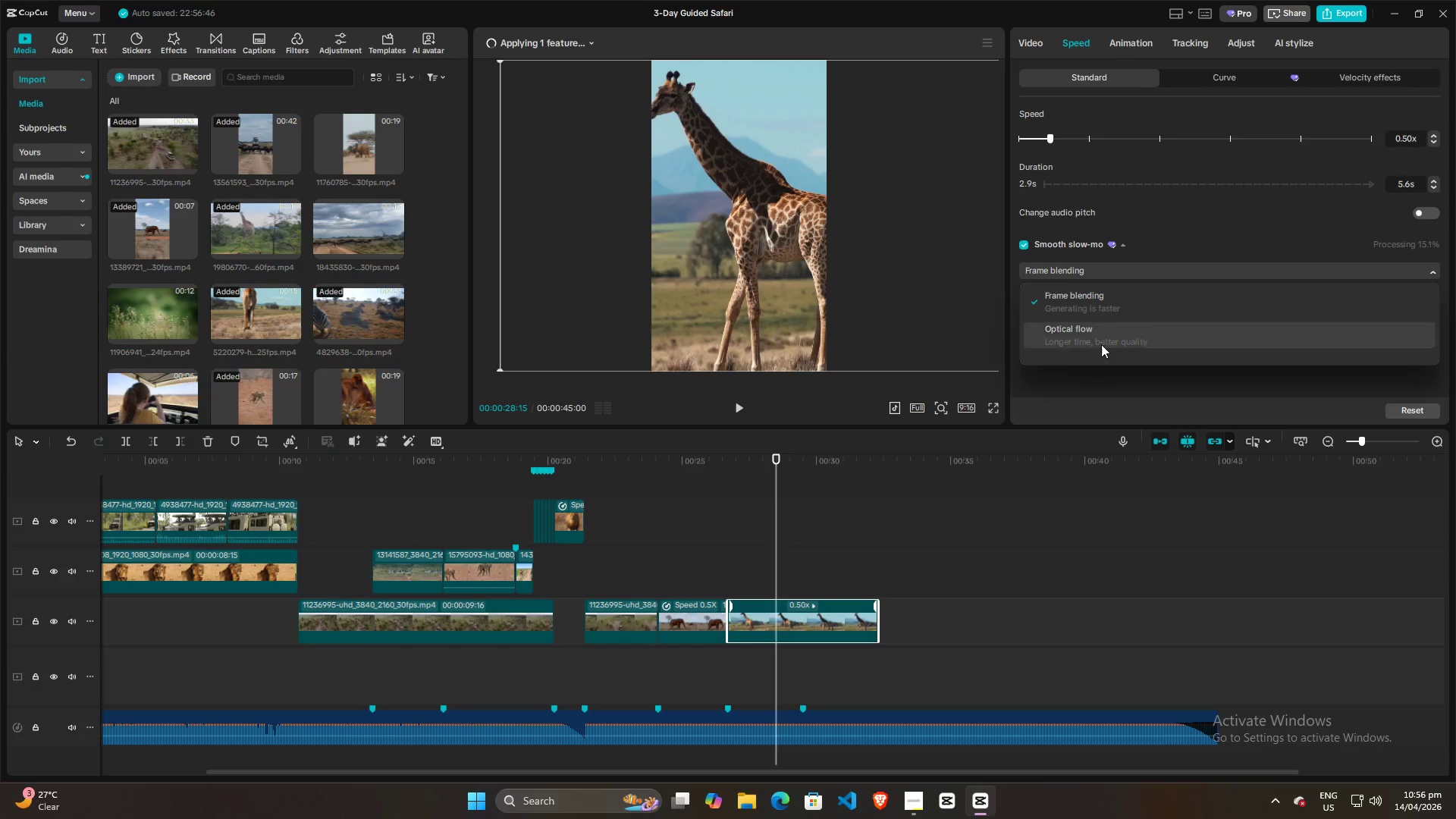 
left_click([1102, 340])
 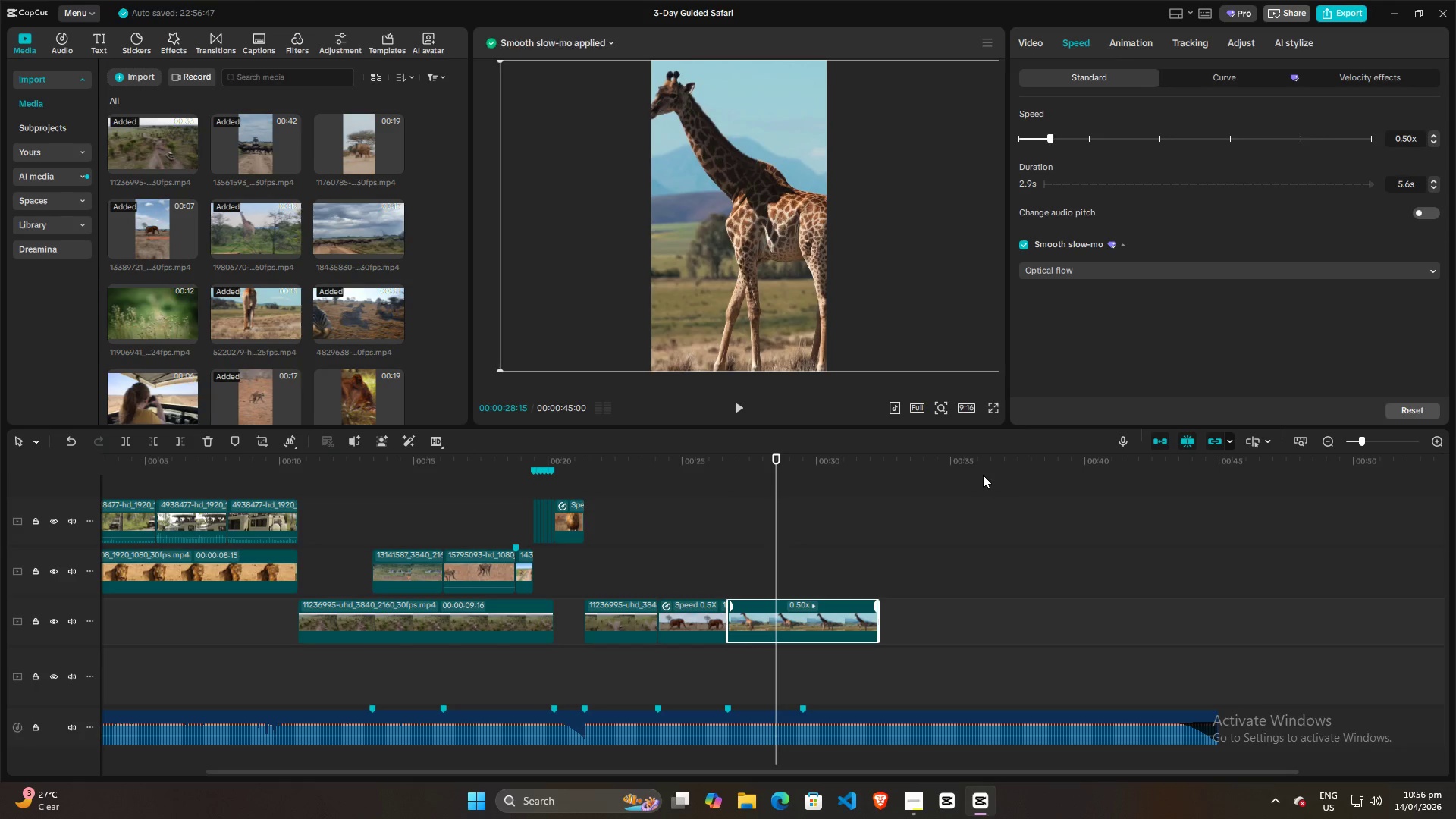 
wait(6.67)
 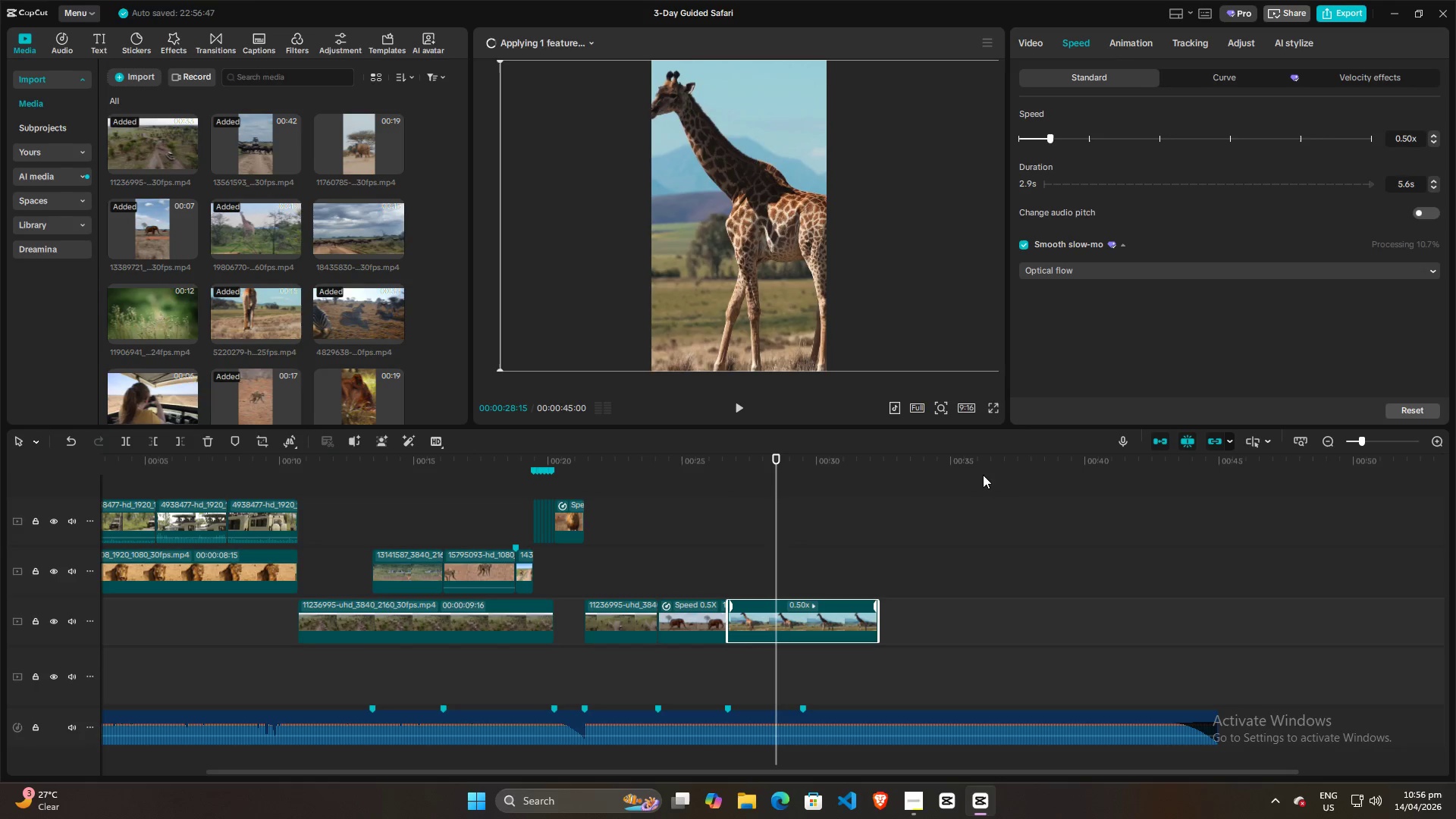 
double_click([612, 528])
 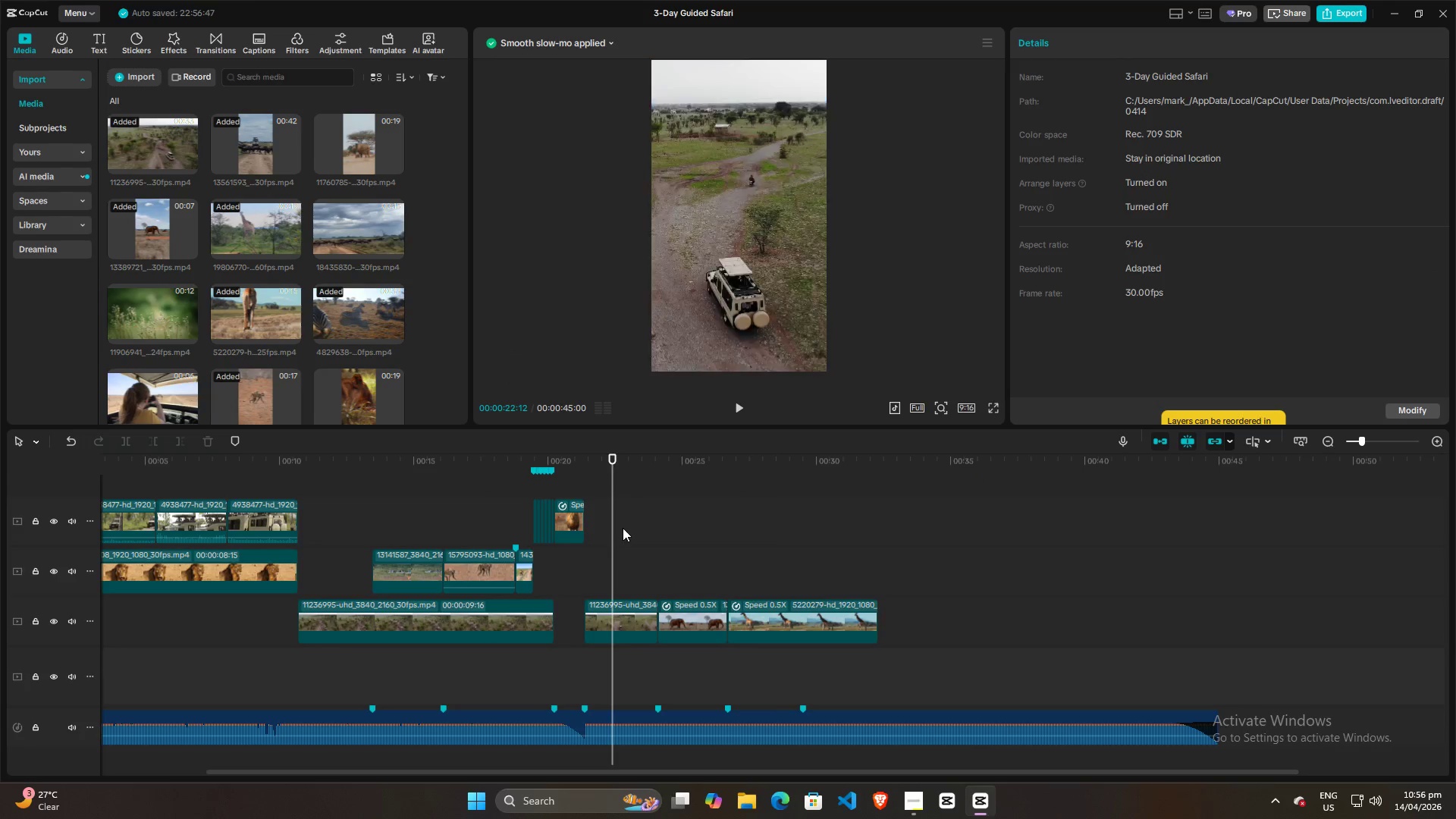 
key(Space)
 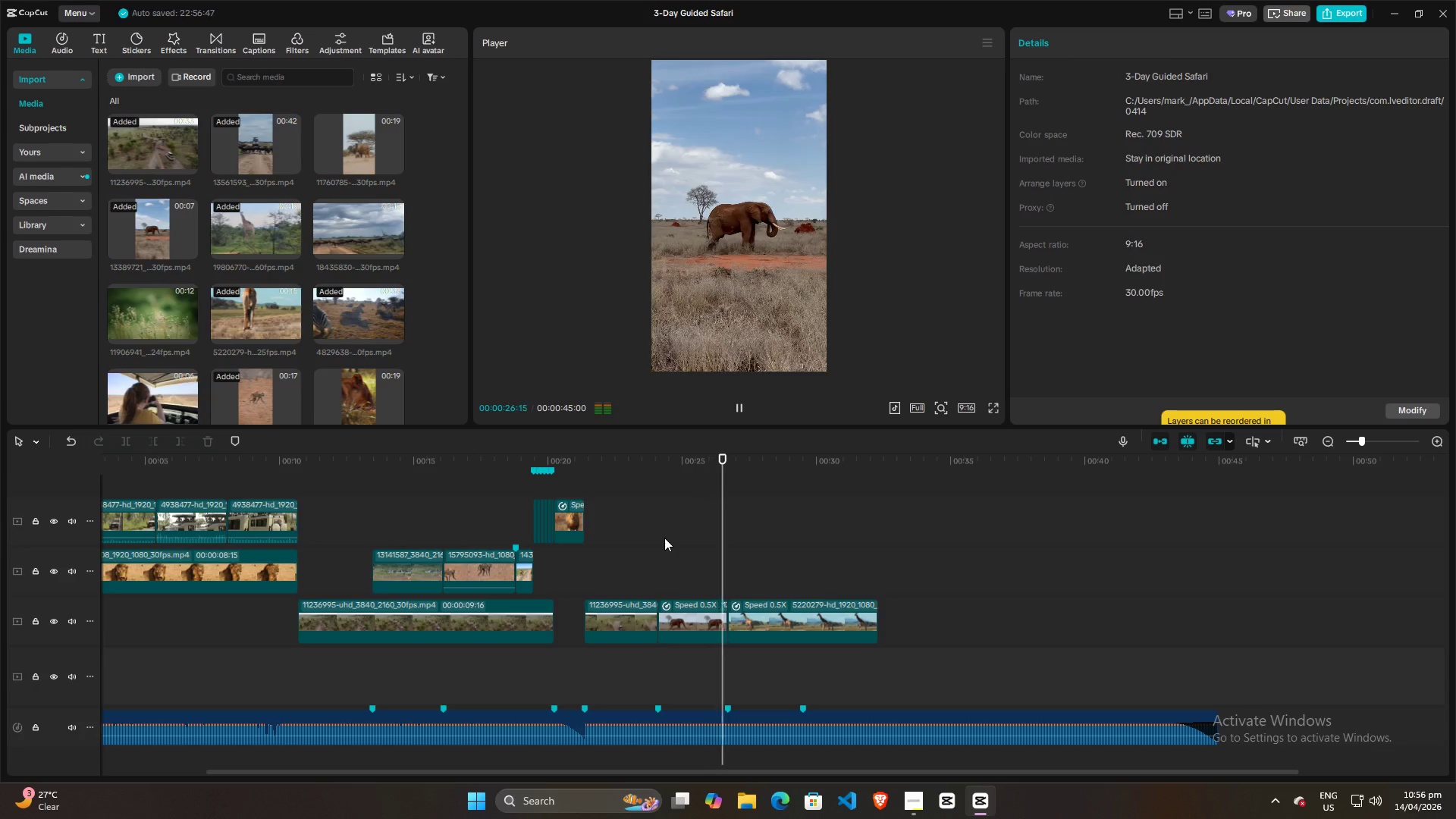 
wait(5.47)
 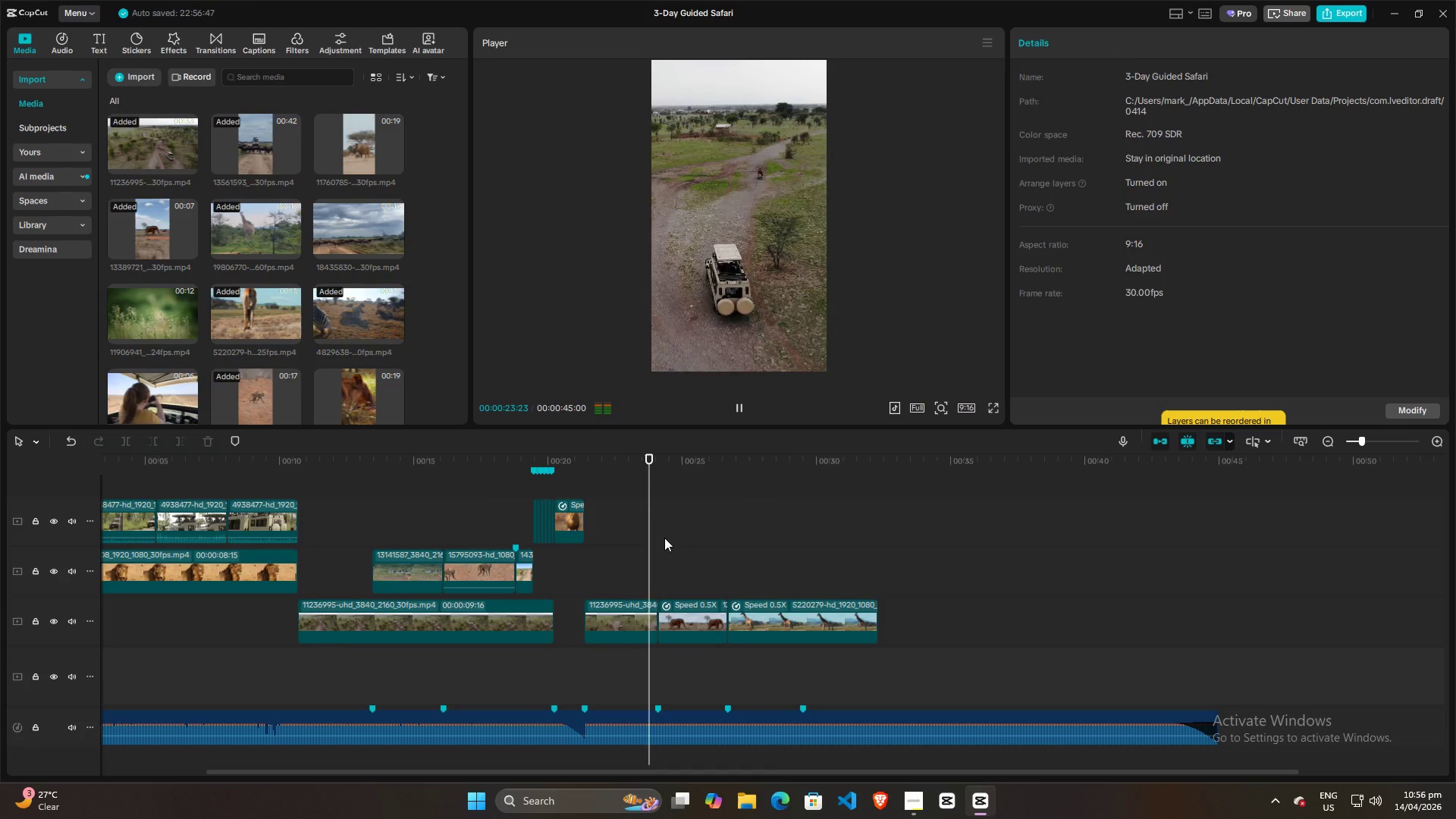 
key(Space)
 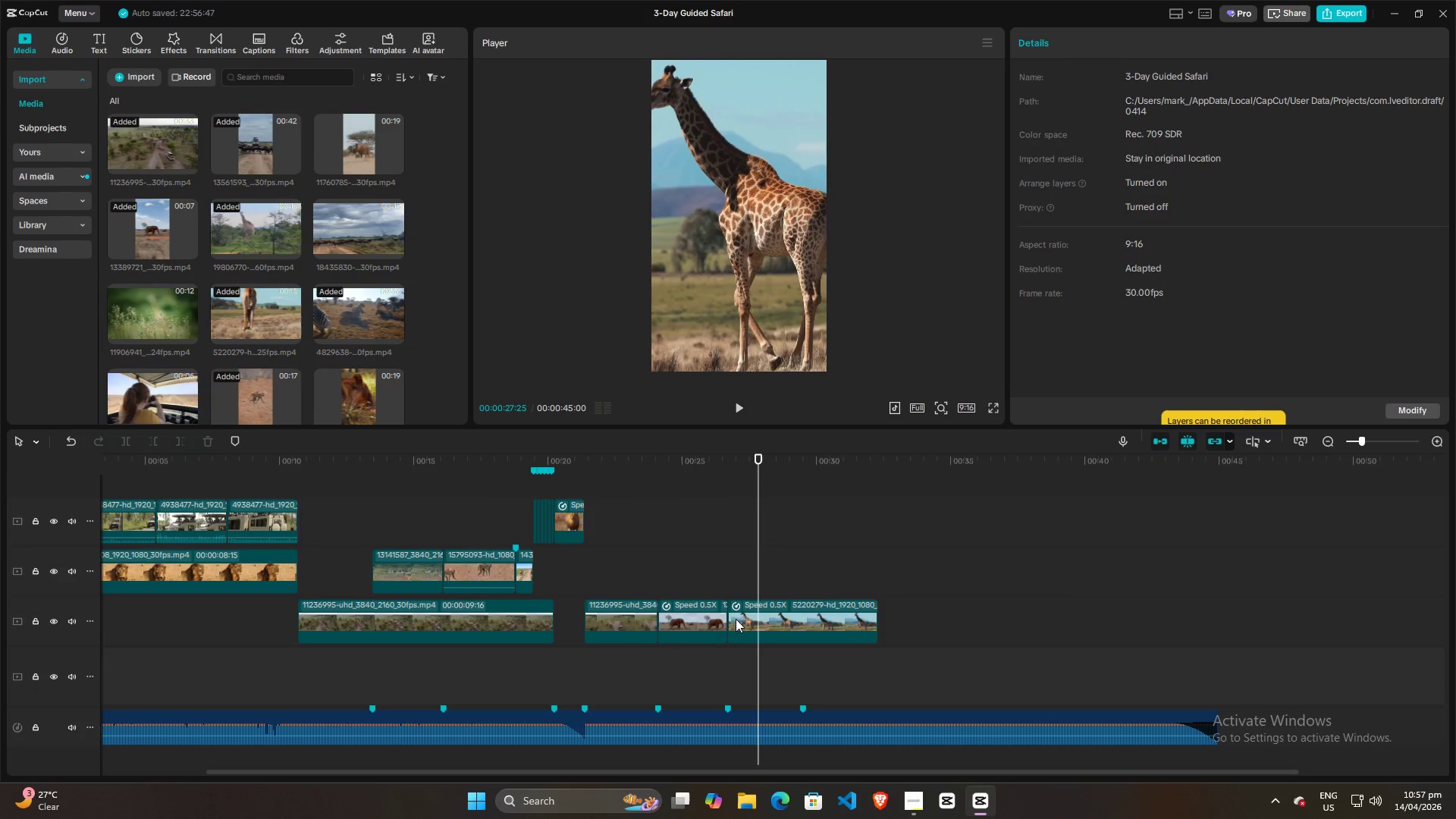 
left_click([738, 619])
 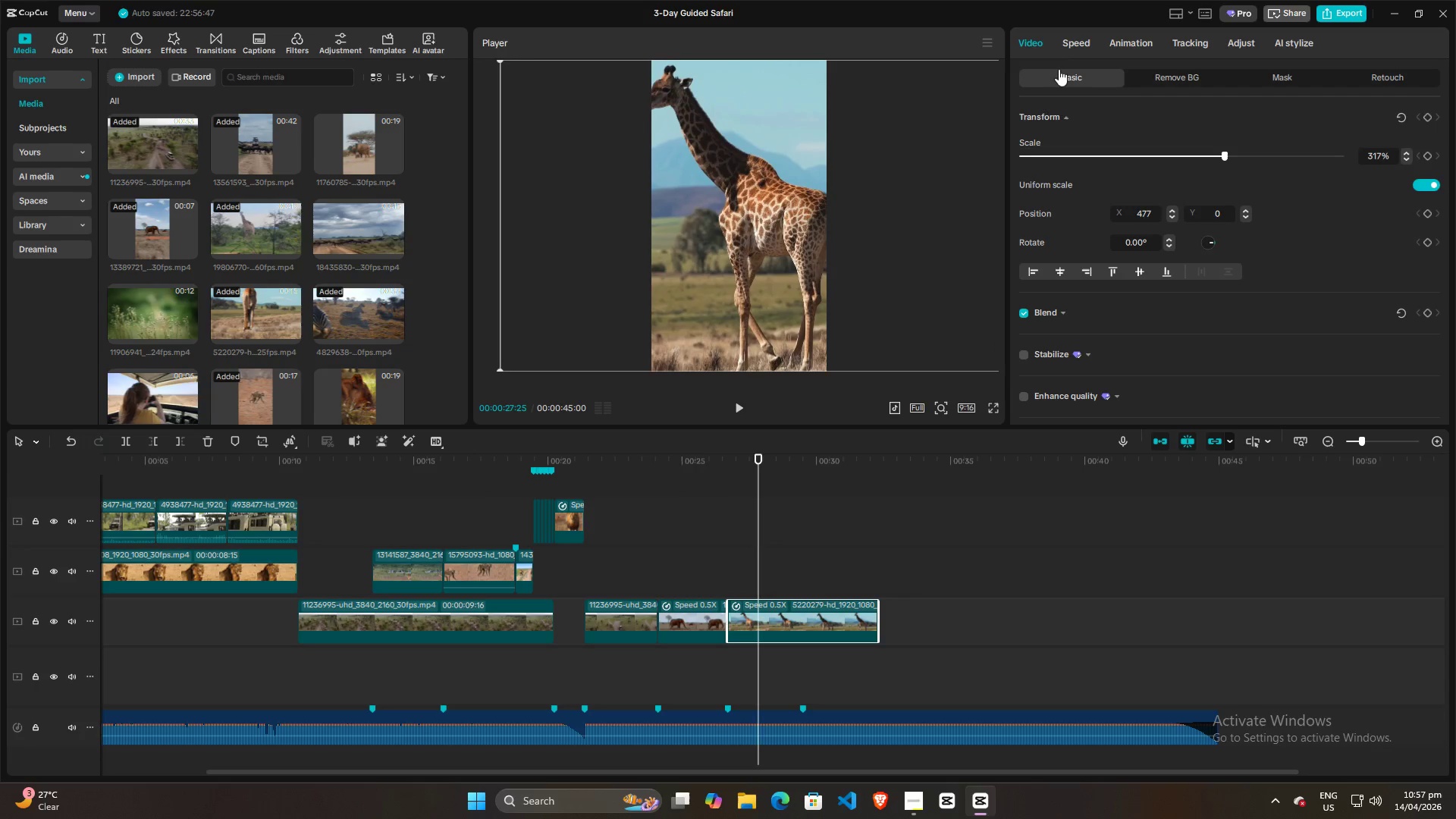 
left_click([1075, 43])
 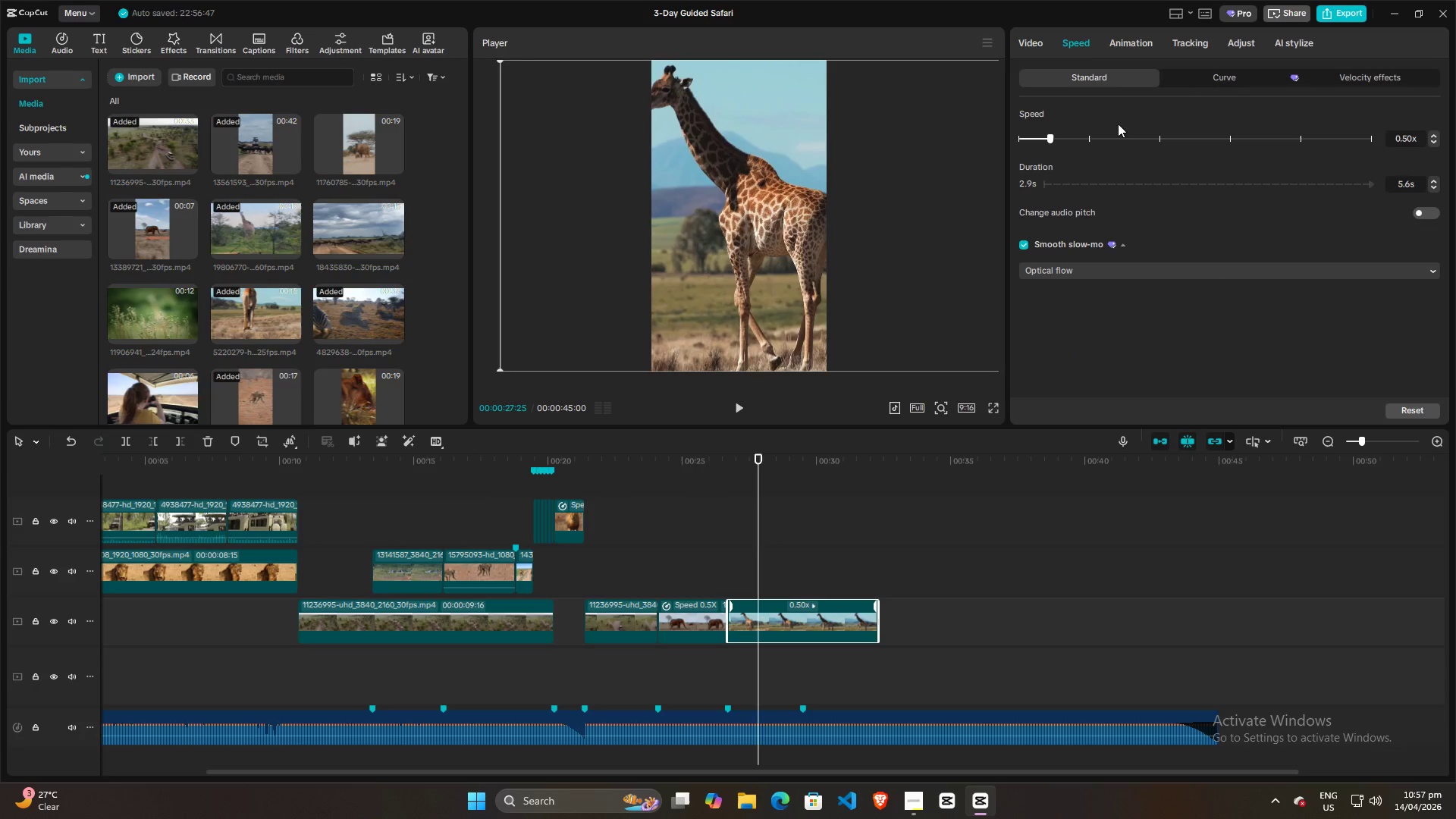 
left_click([1052, 270])
 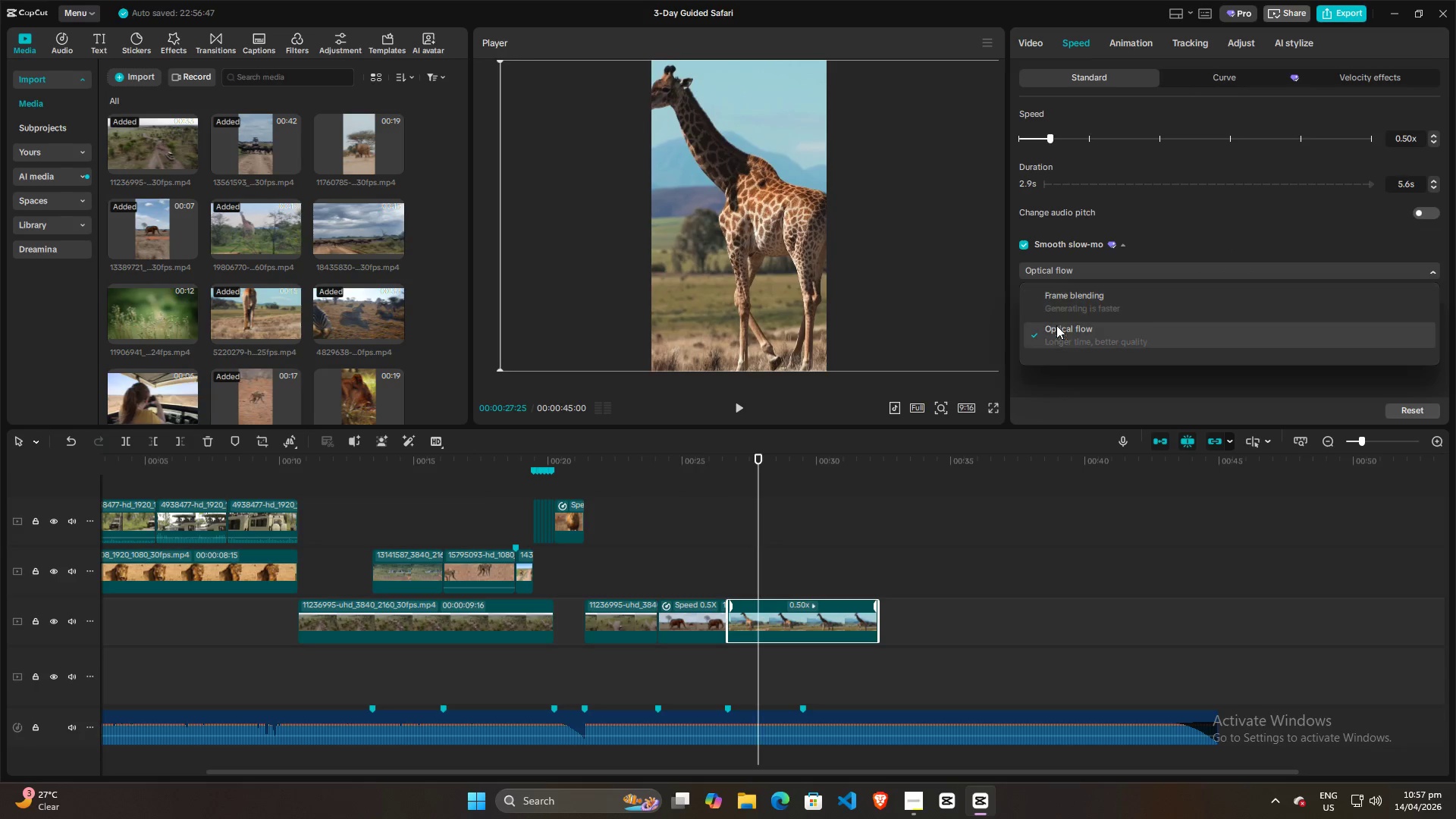 
left_click([1059, 336])
 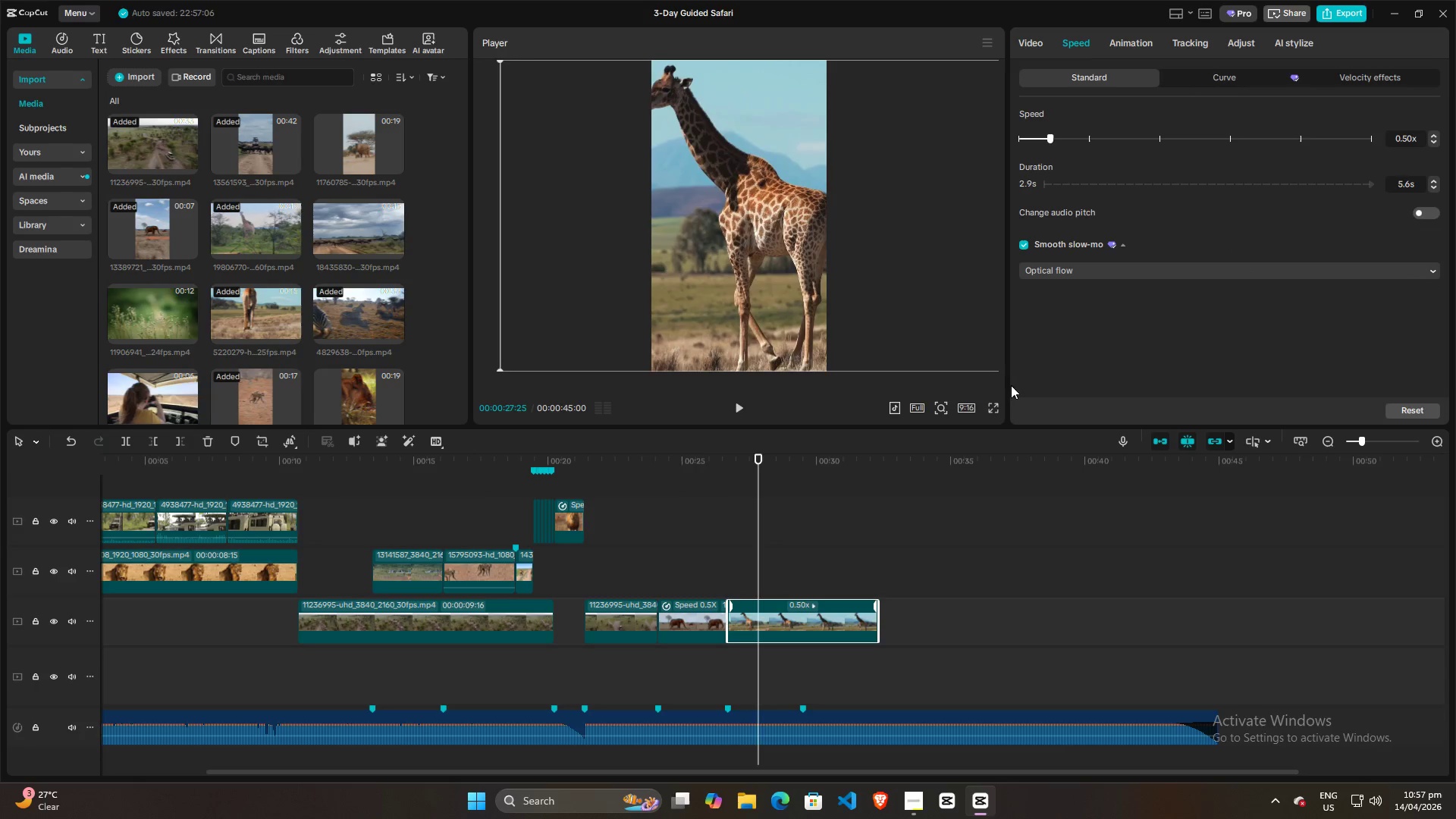 
key(Space)
 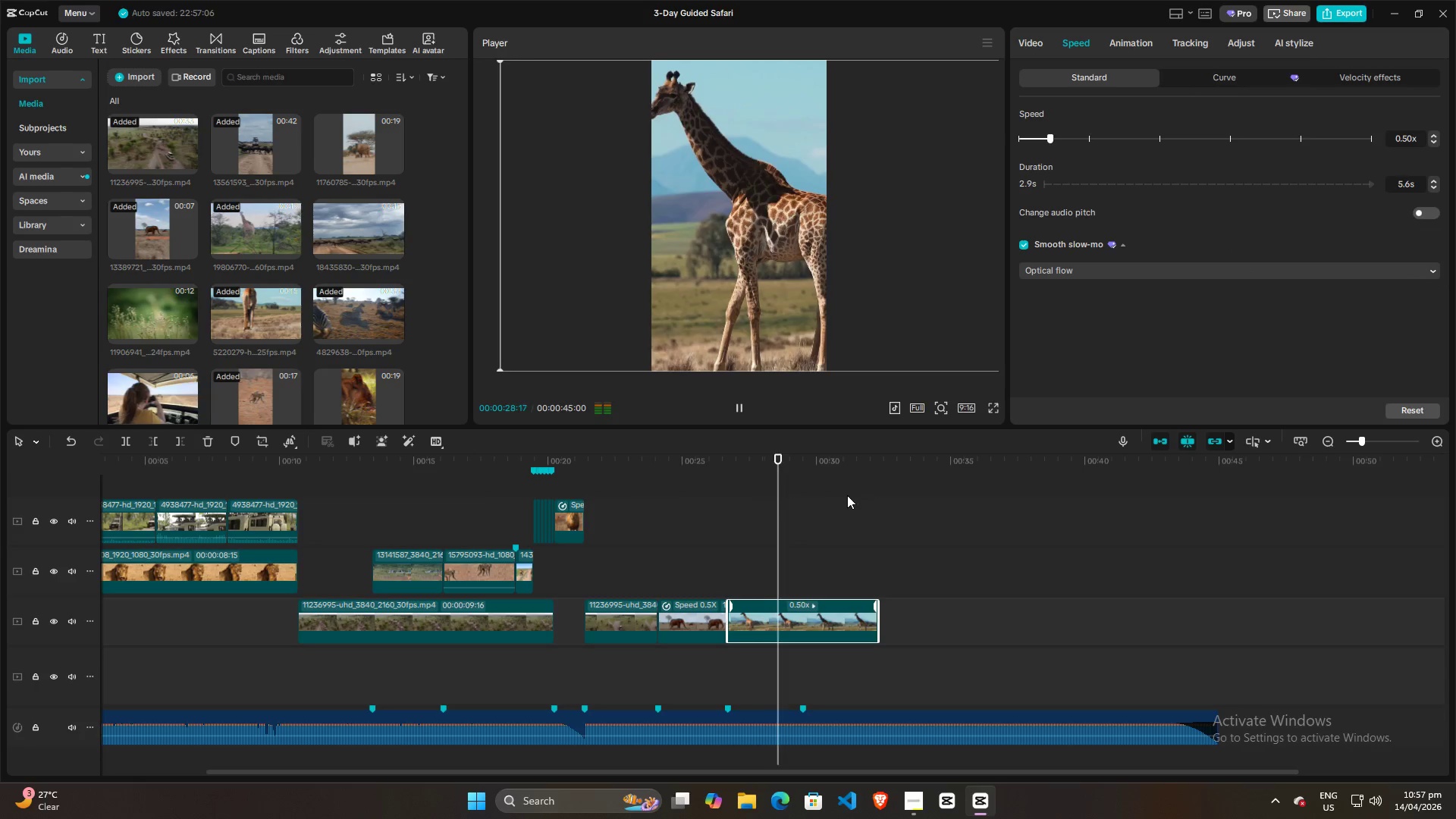 
key(Space)
 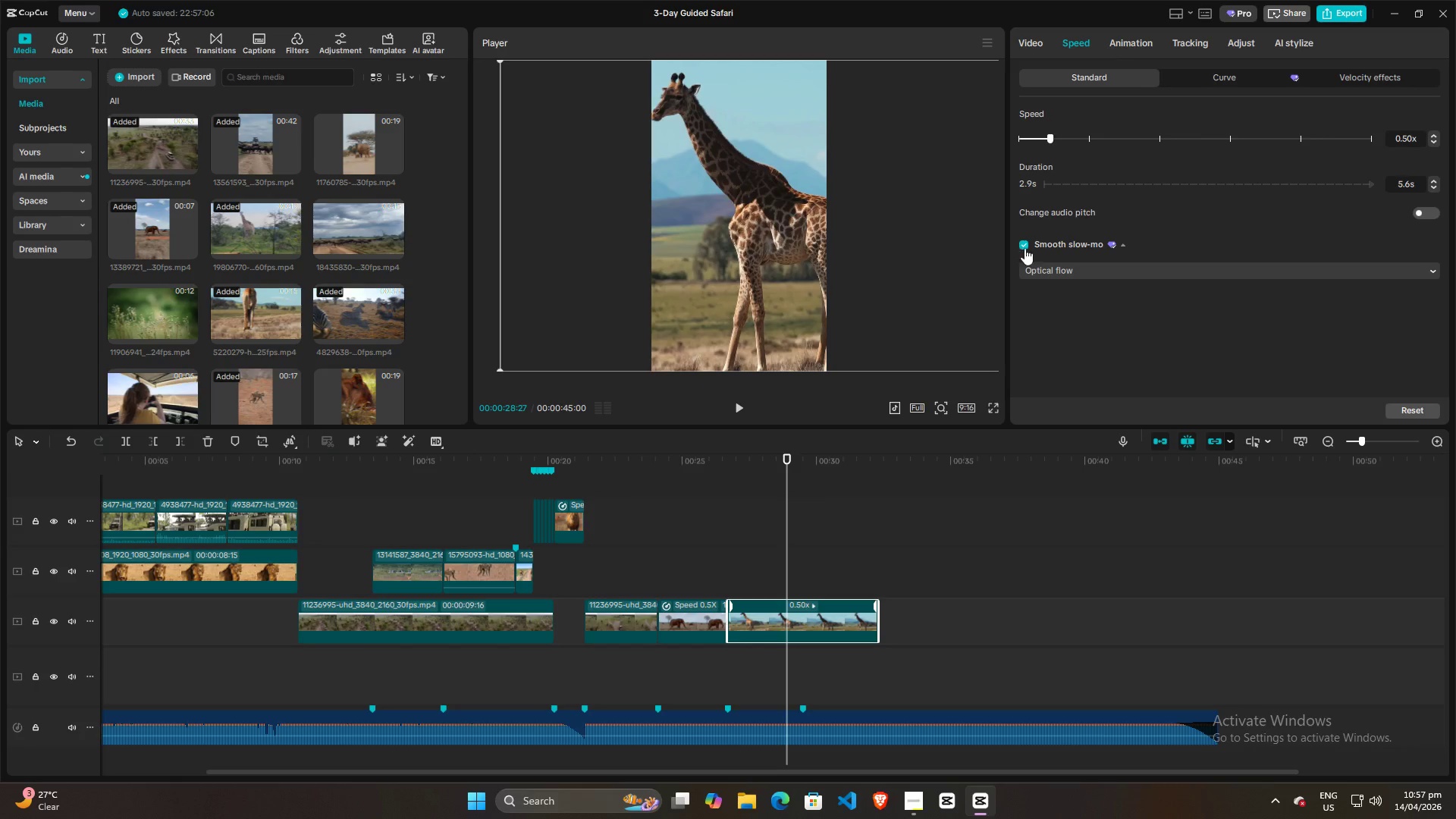 
left_click([1024, 245])
 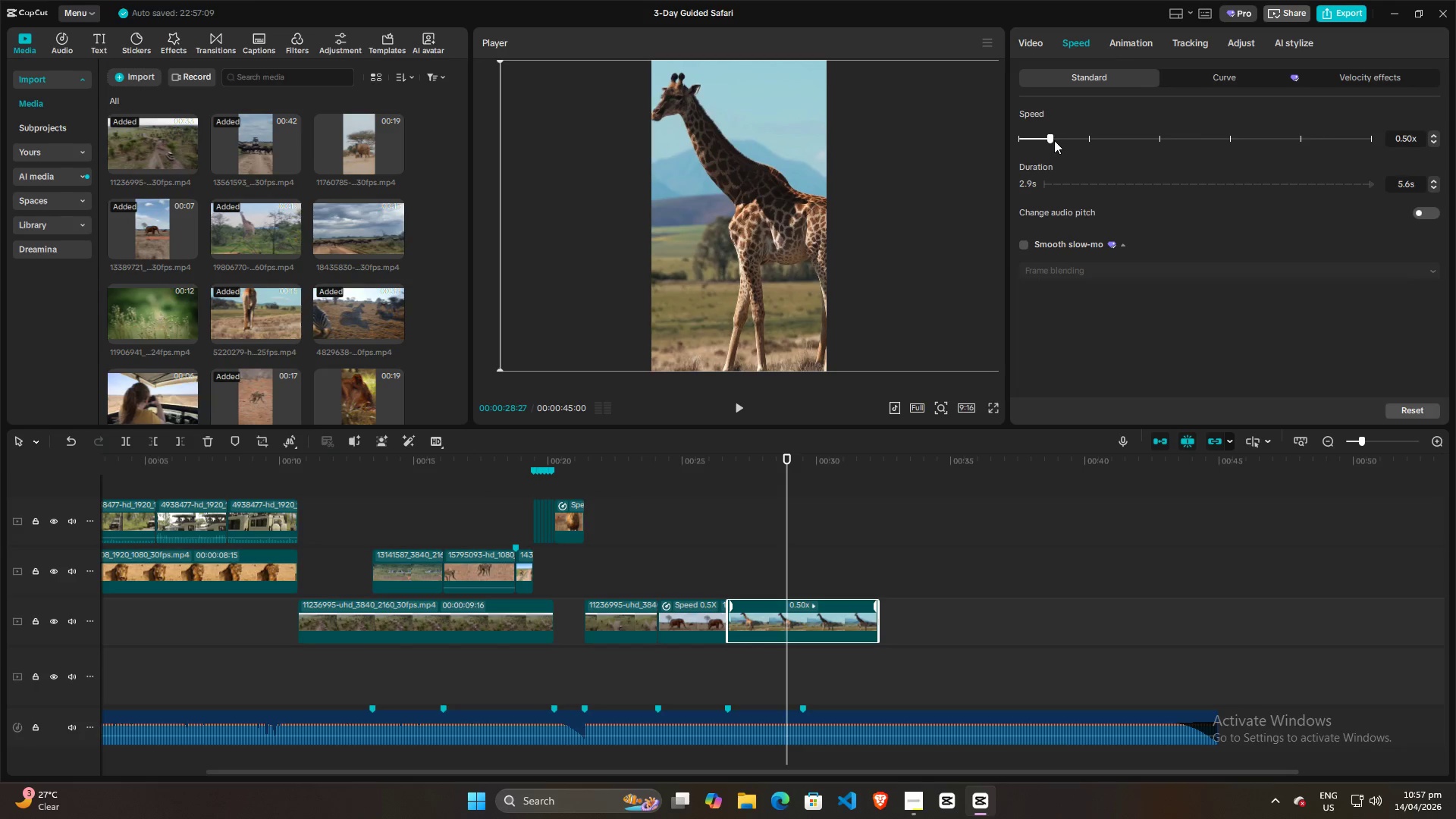 
left_click_drag(start_coordinate=[1051, 140], to_coordinate=[1090, 141])
 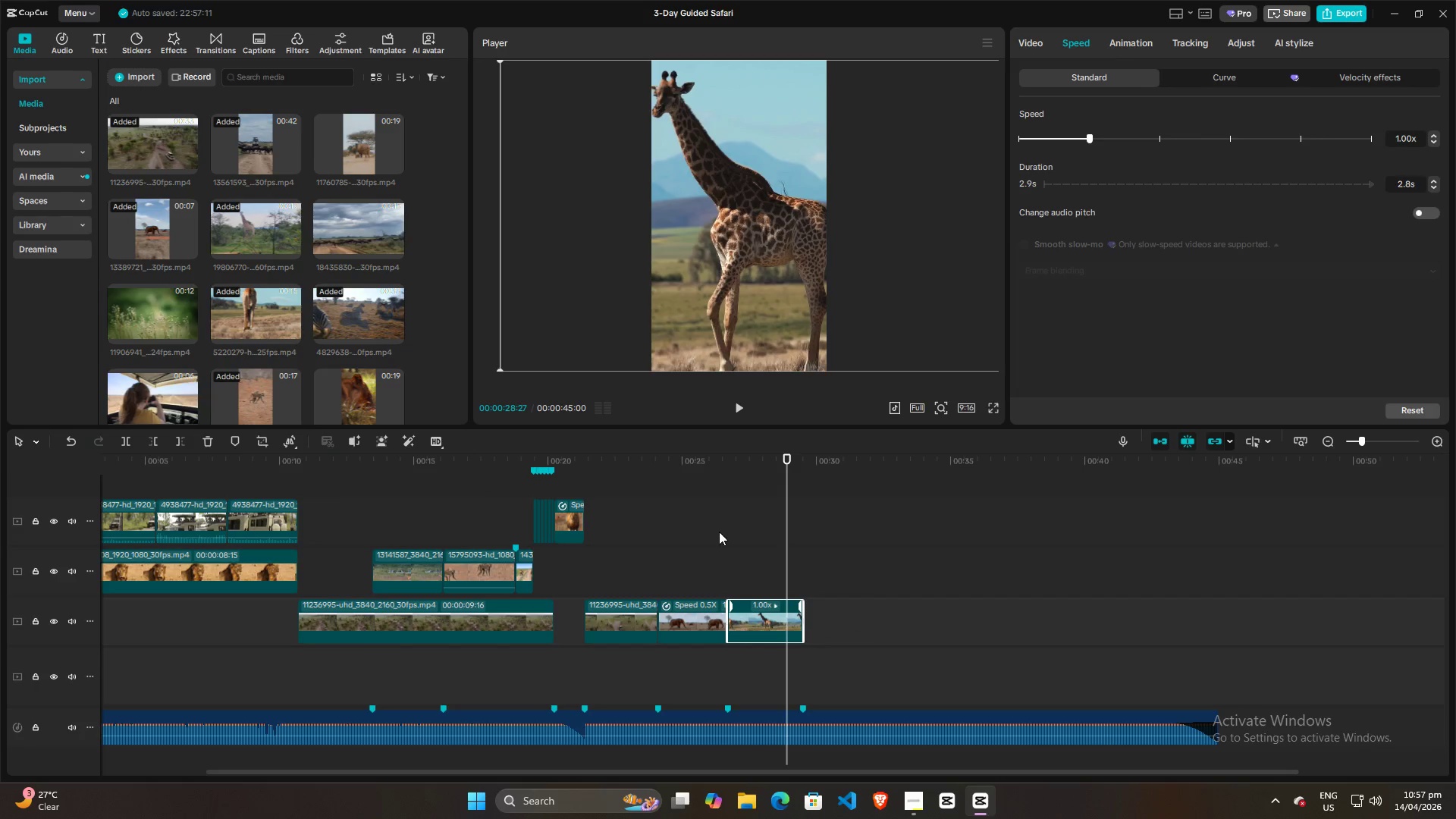 
left_click([717, 536])
 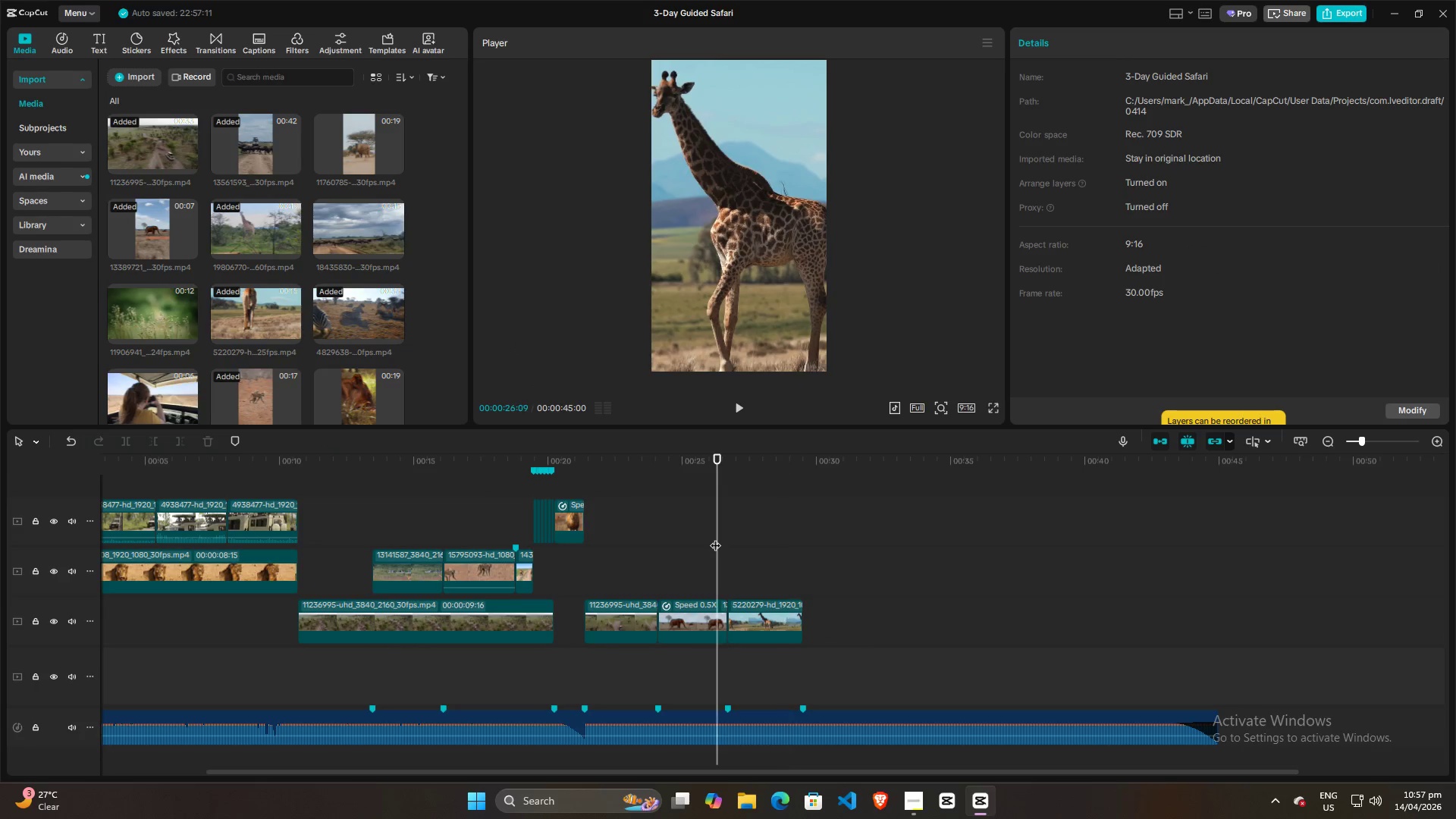 
key(Space)
 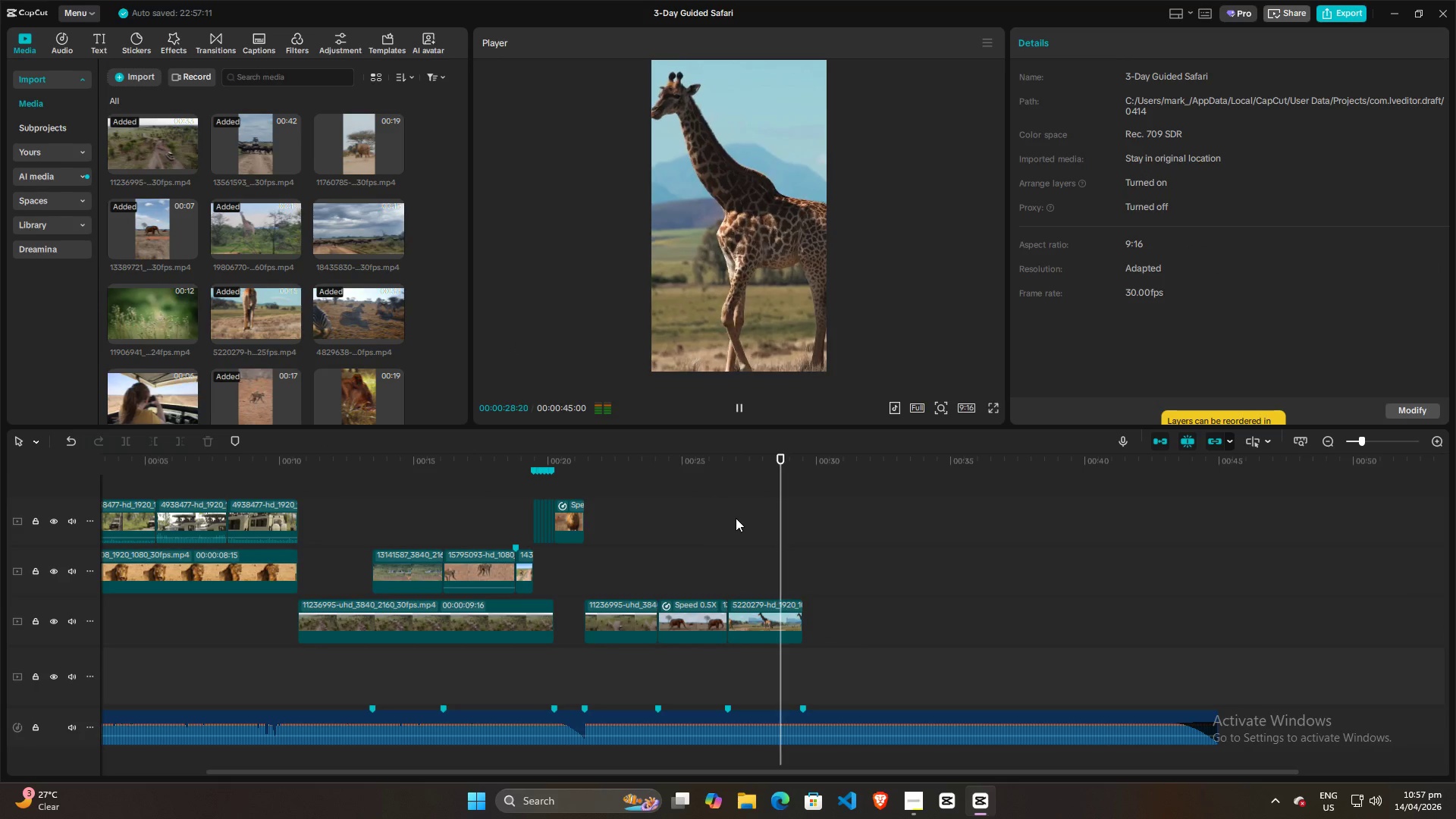 
key(Space)
 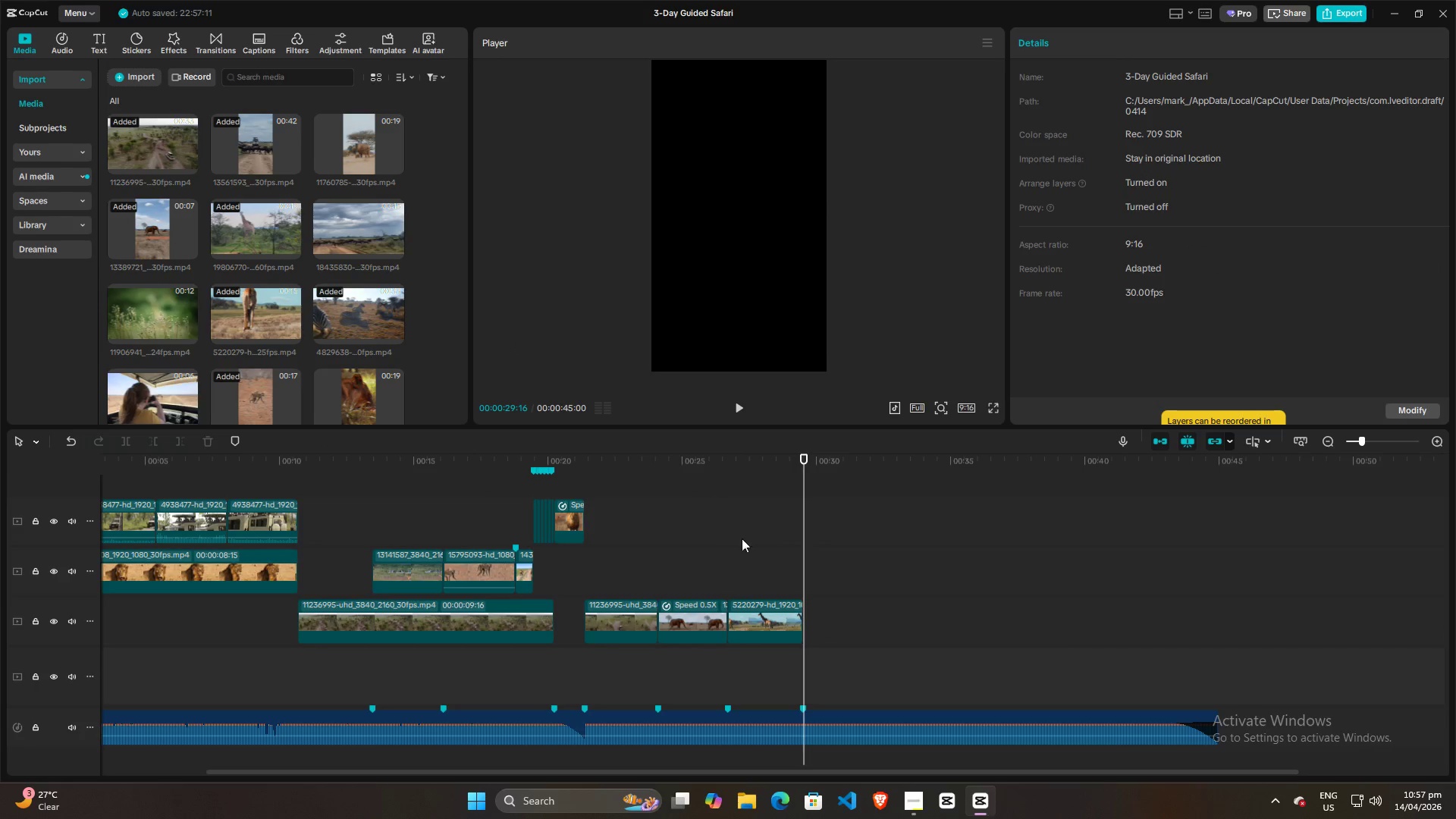 
left_click([723, 540])
 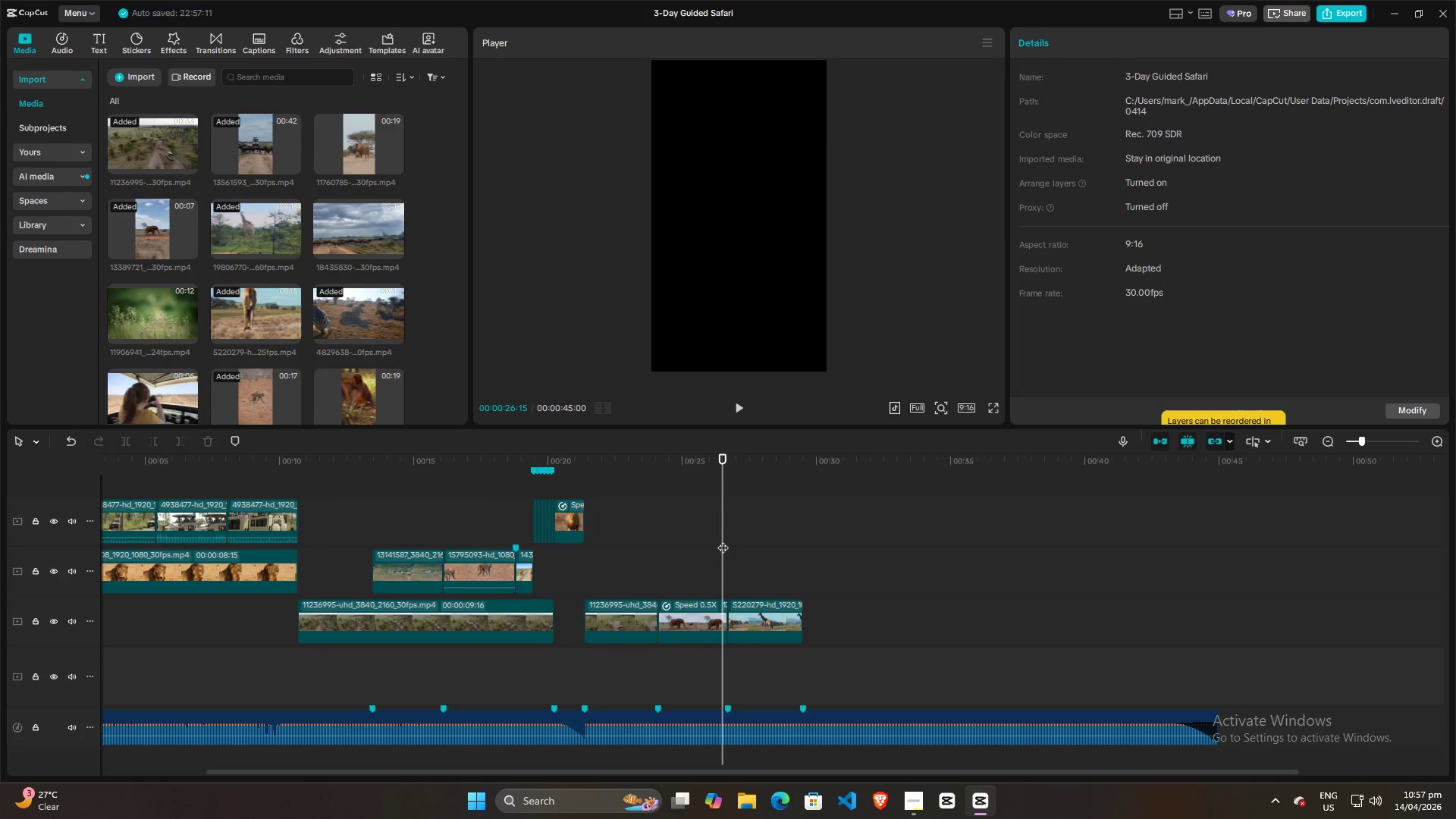 
key(Space)
 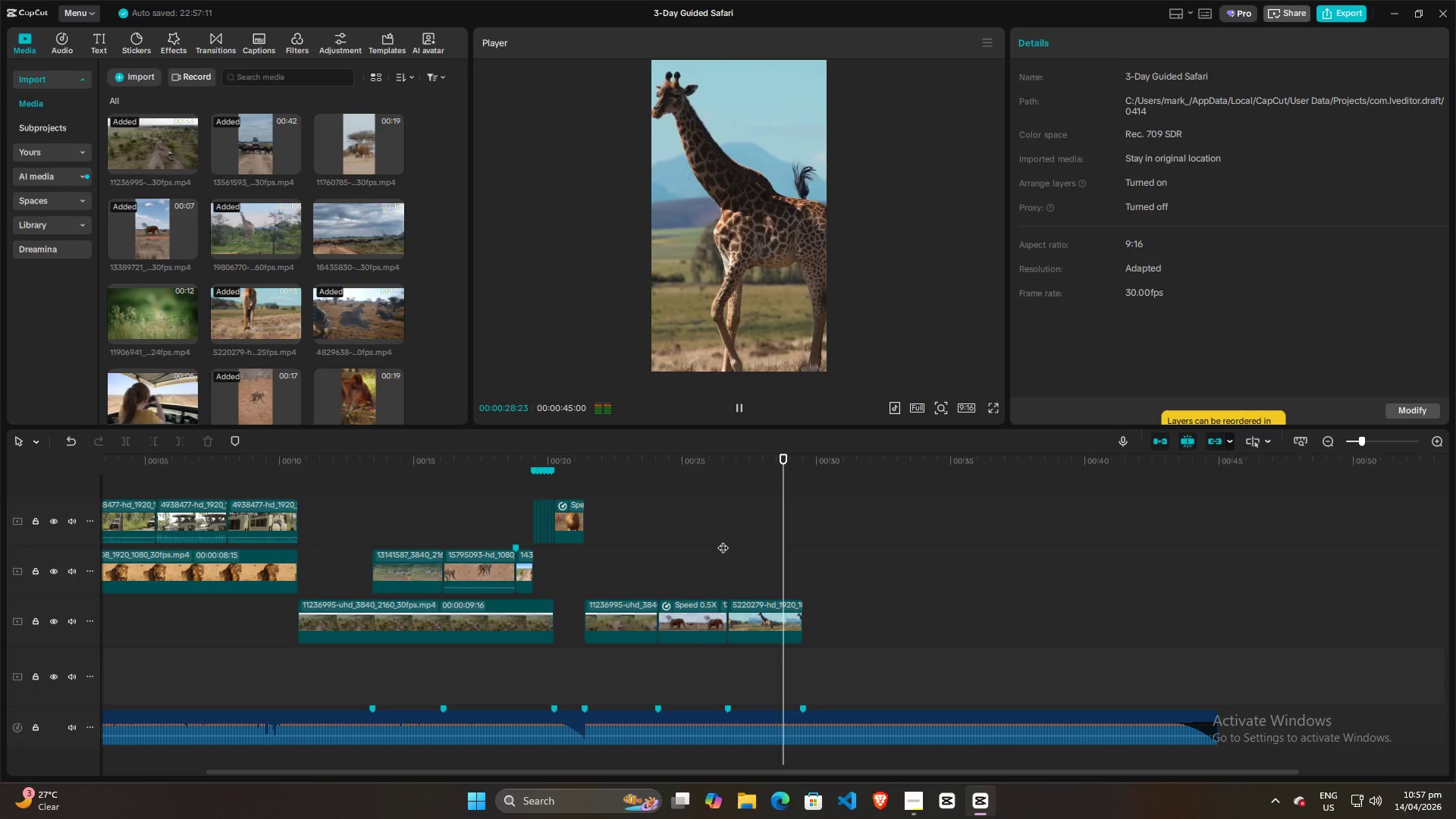 
key(Space)
 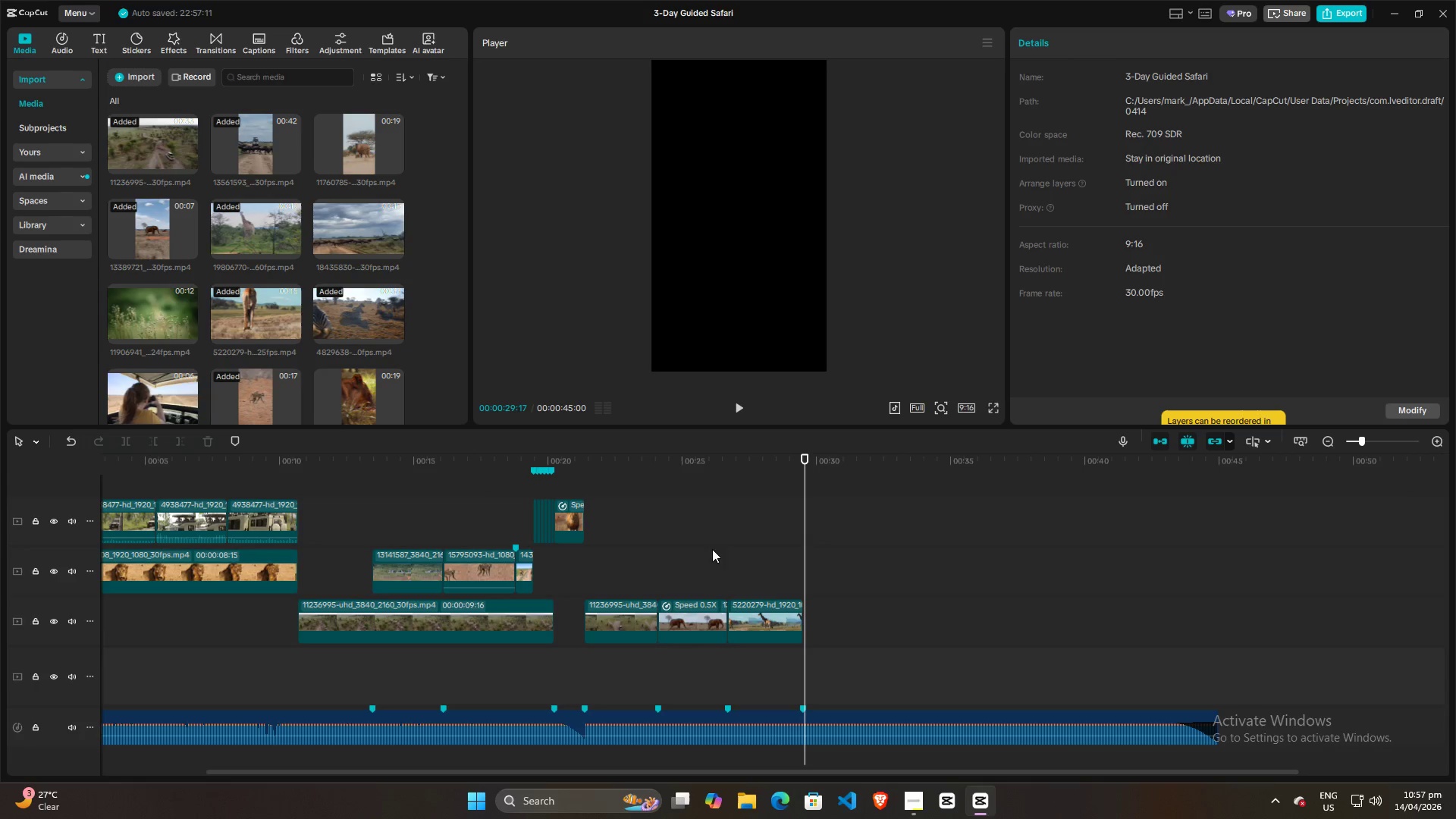 
left_click([623, 554])
 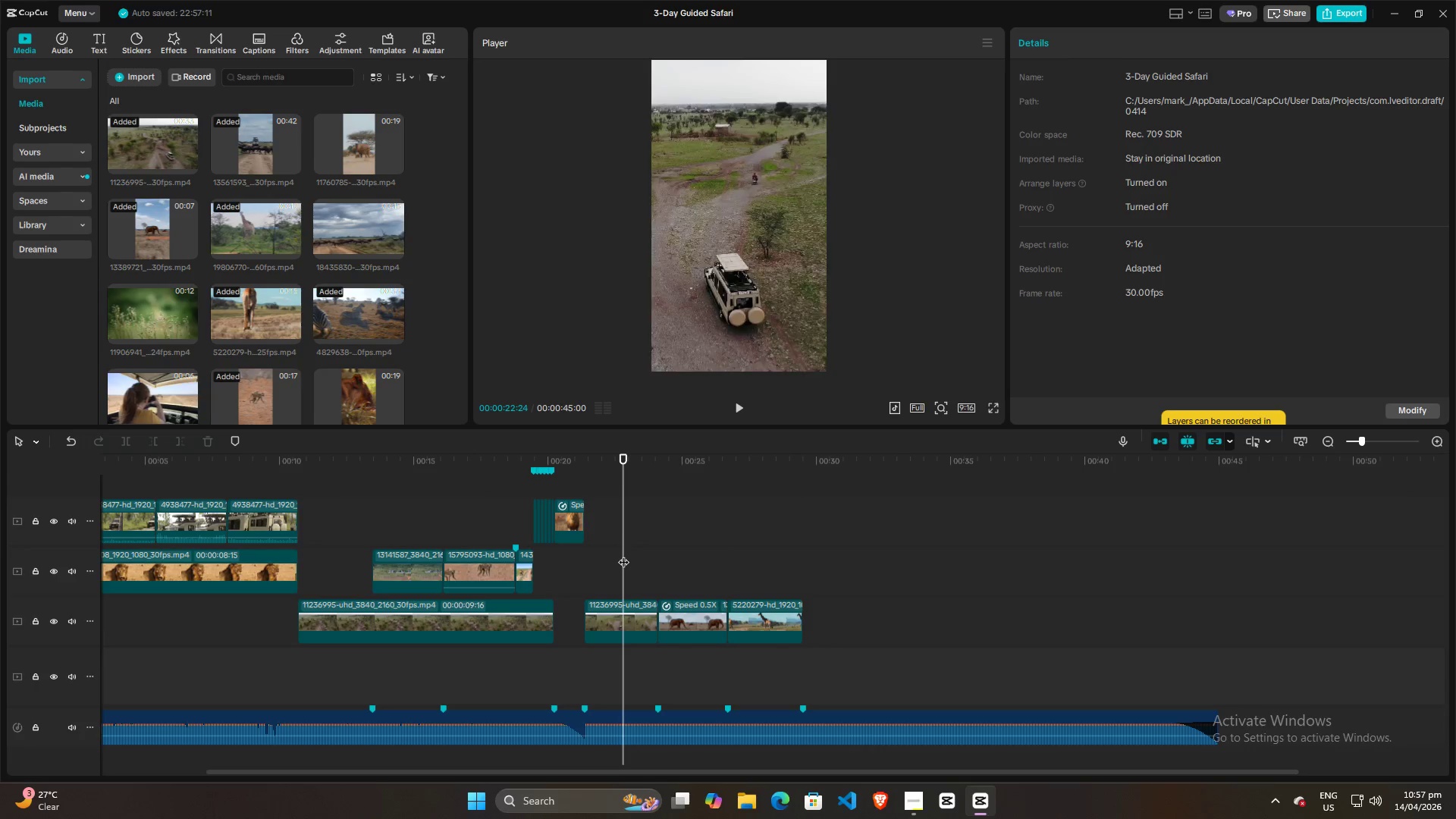 
key(Space)
 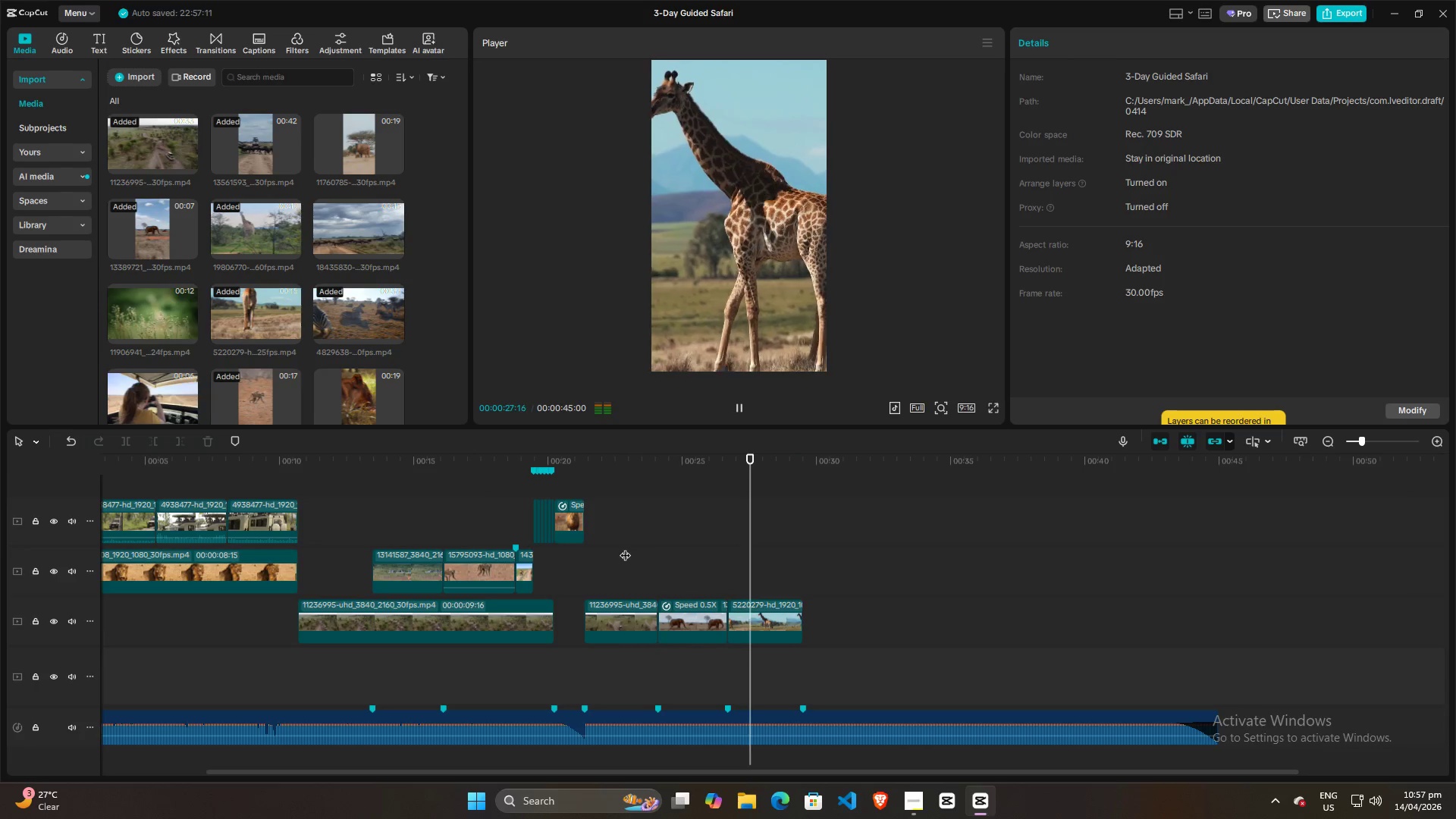 
wait(6.44)
 